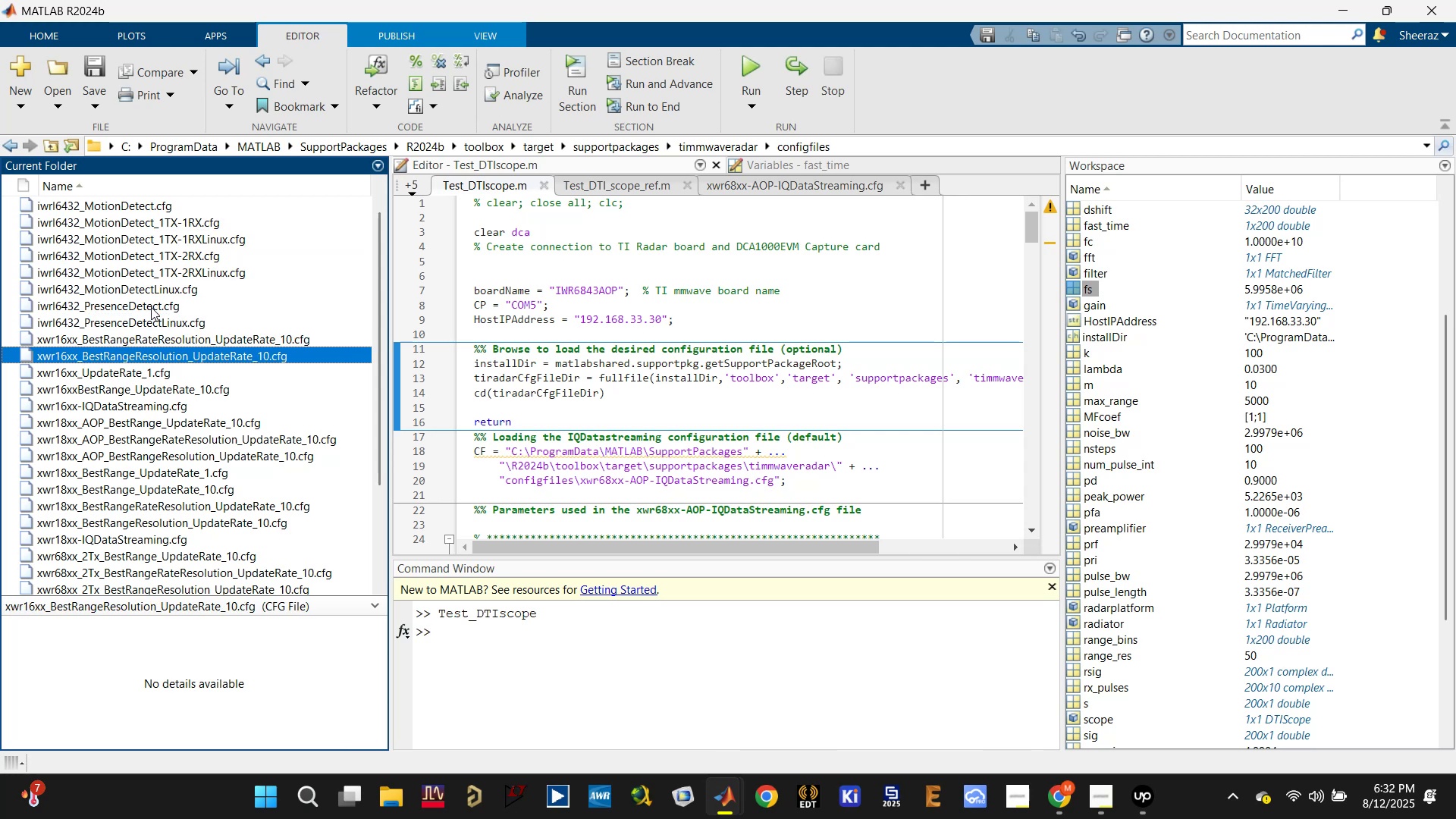 
key(ArrowDown)
 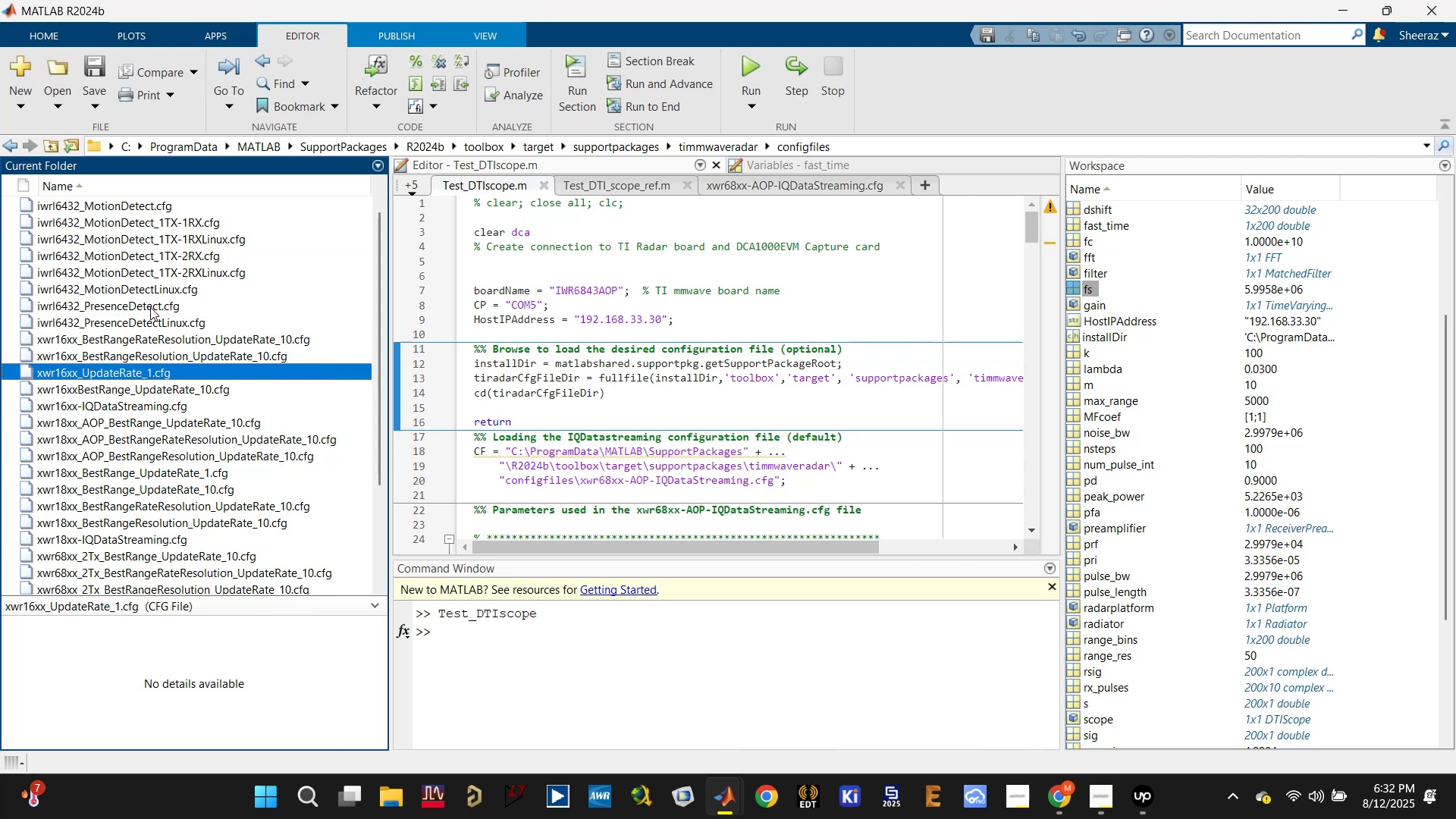 
key(ArrowDown)
 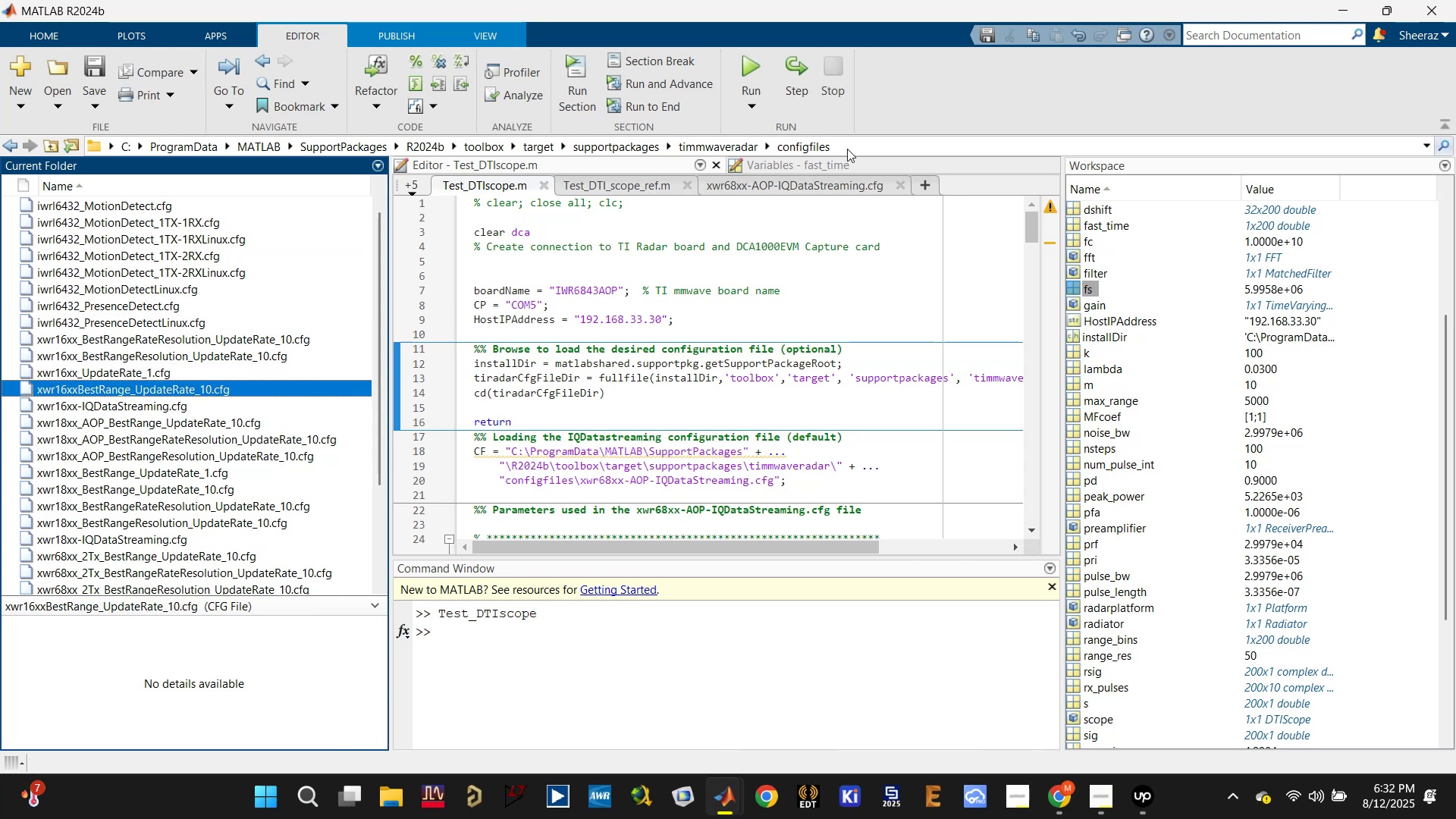 
left_click([849, 145])
 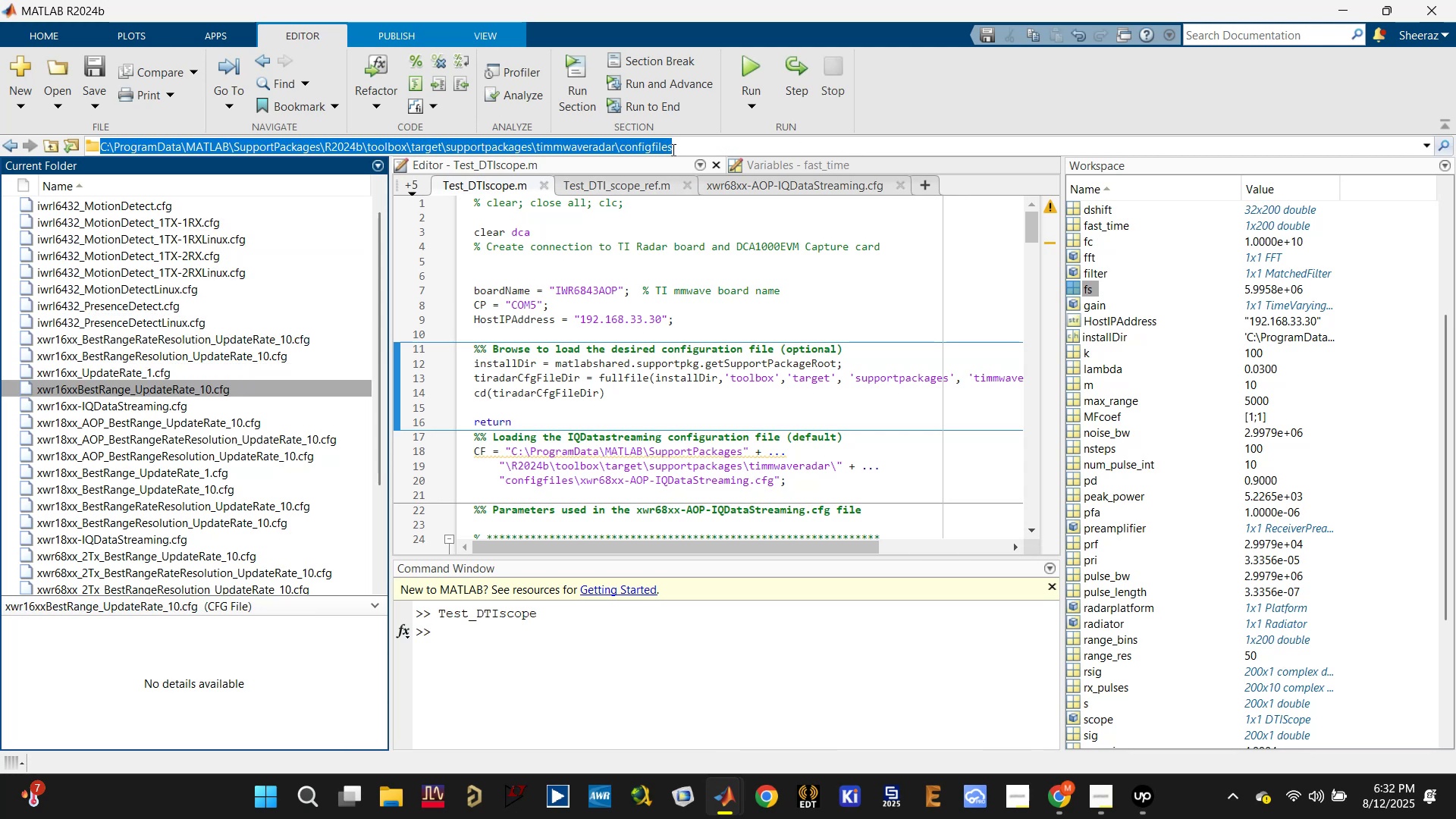 
left_click([686, 146])
 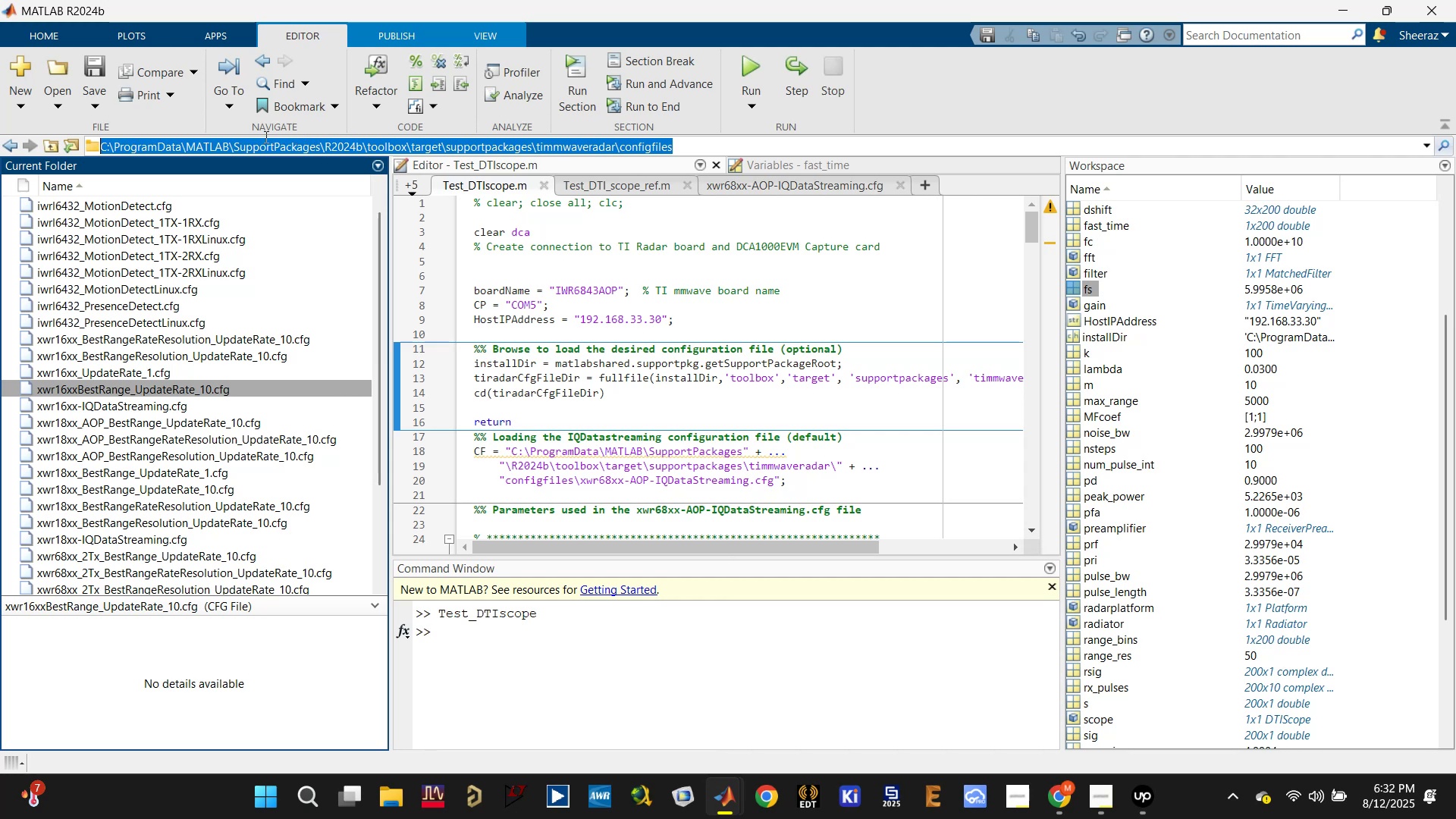 
key(Control+C)
 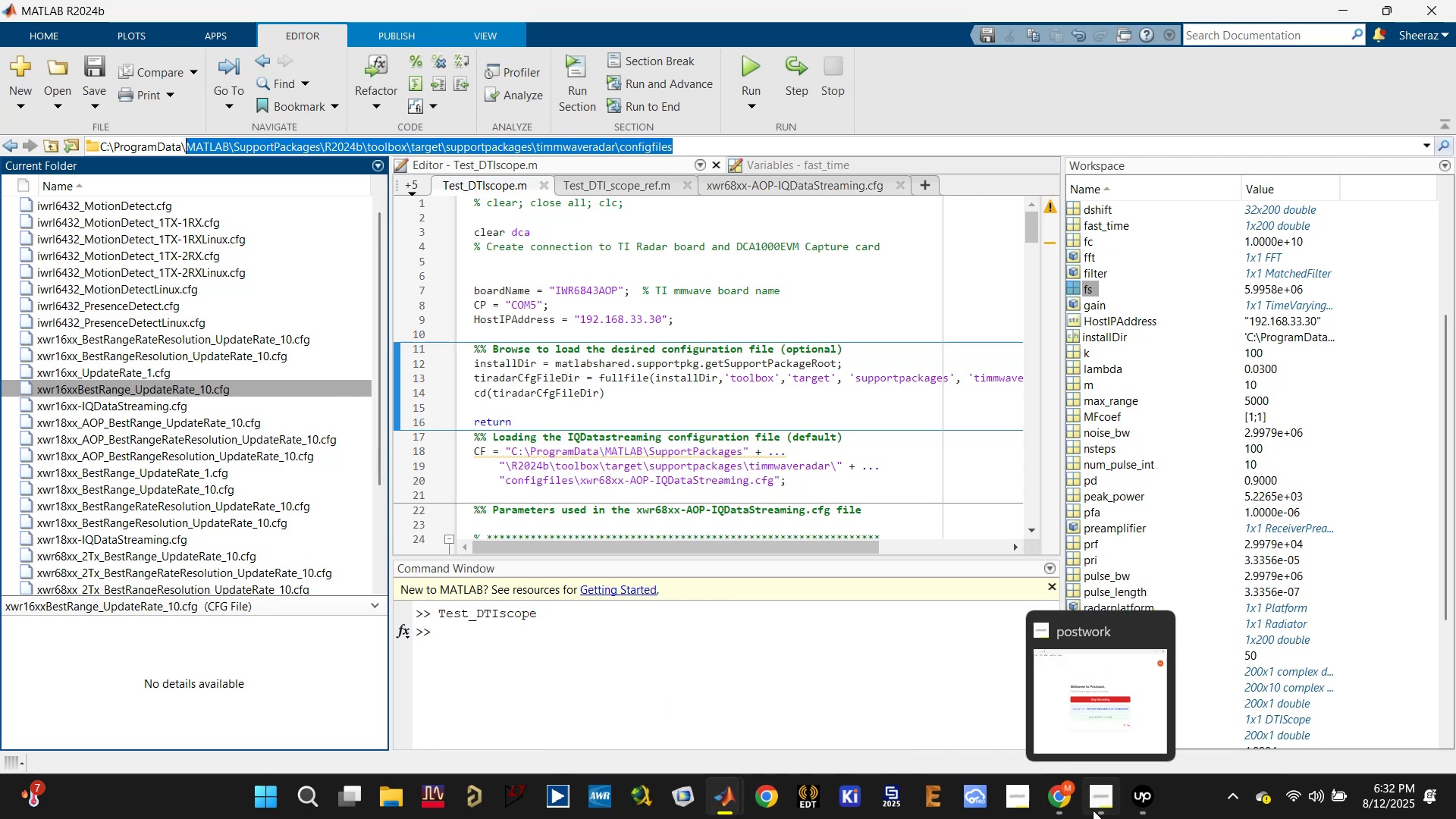 
left_click([957, 692])
 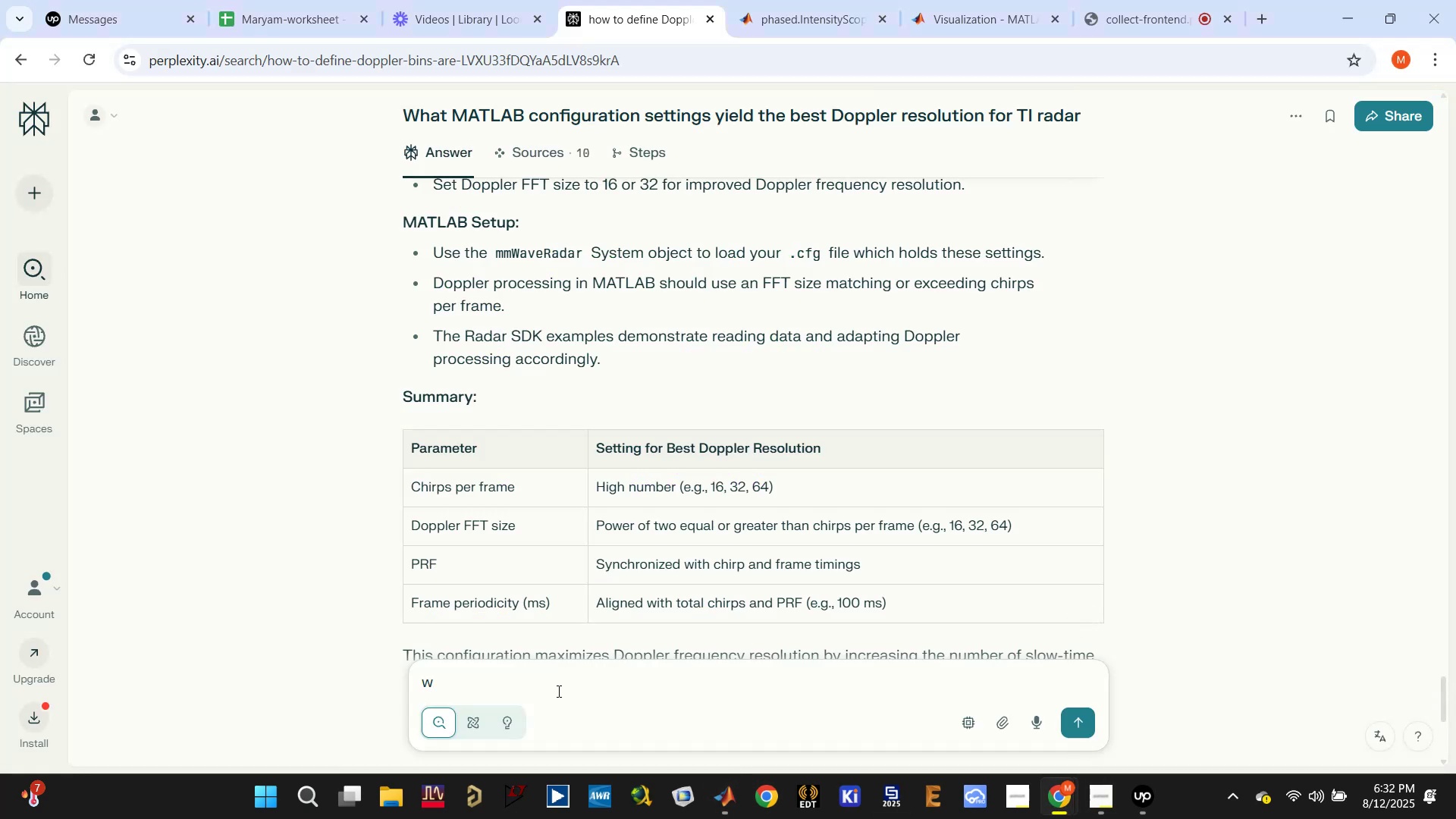 
double_click([557, 691])
 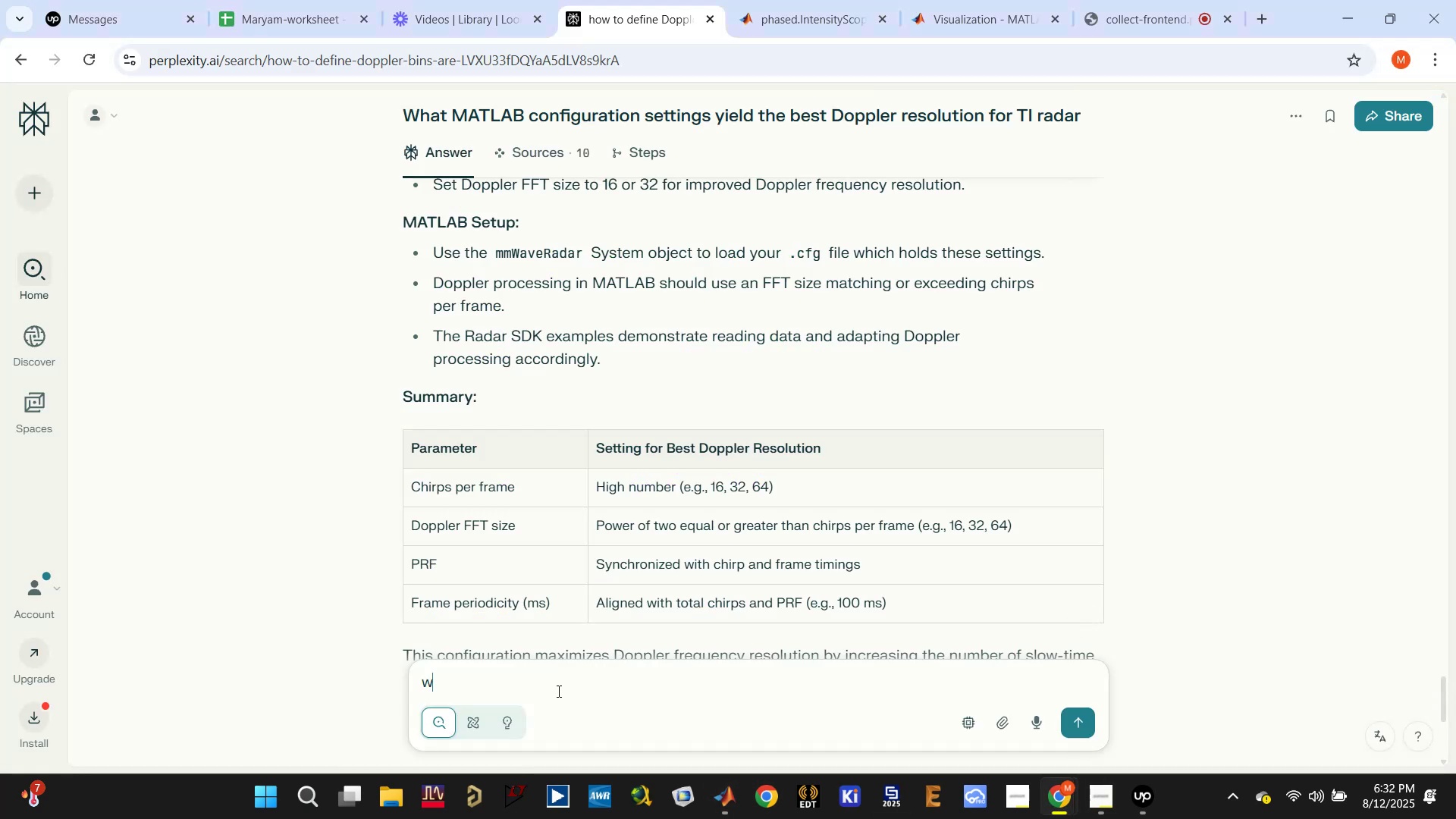 
triple_click([557, 691])
 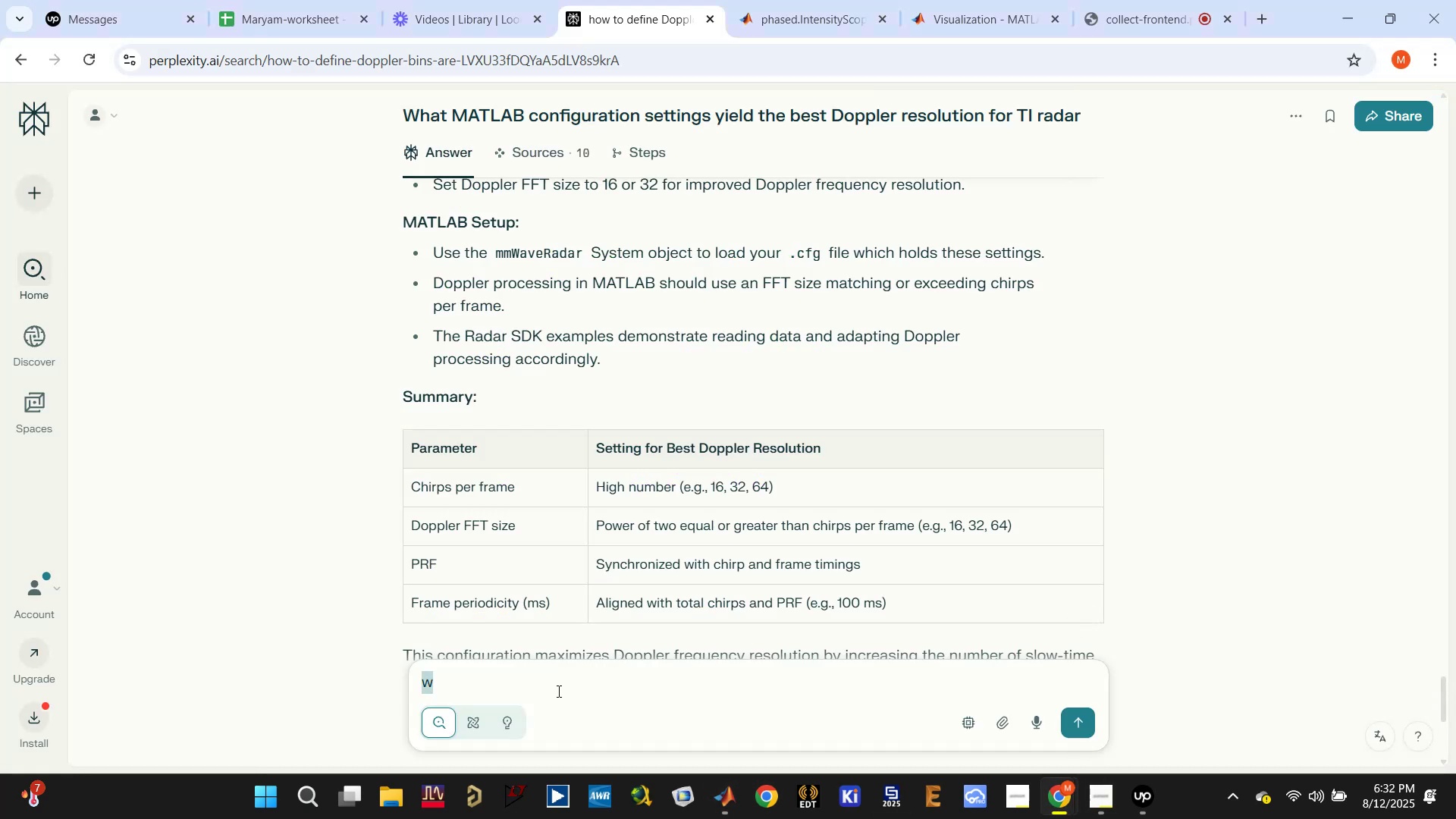 
key(Backspace)
 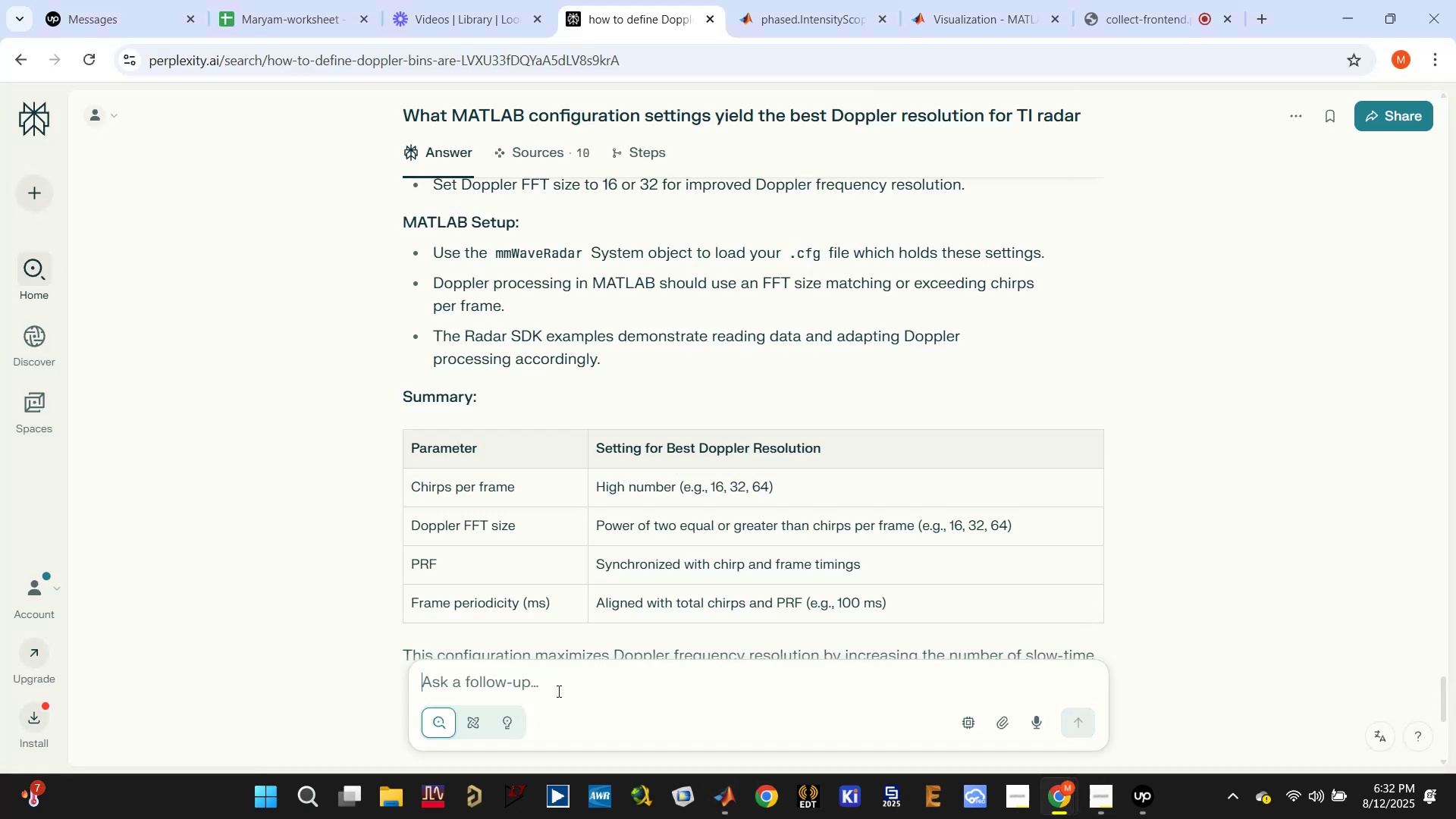 
key(Control+ControlLeft)
 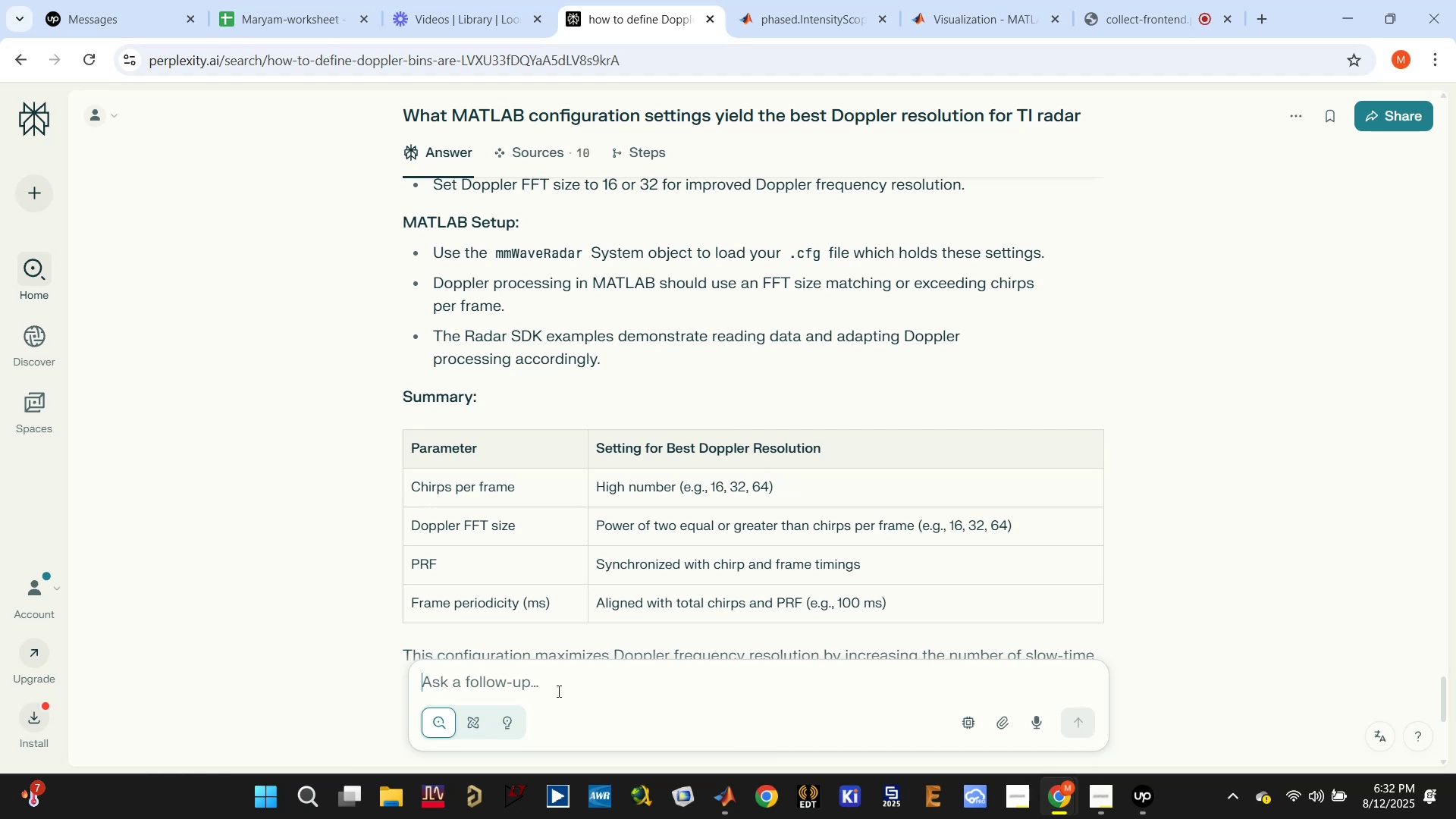 
type(matlab confiuratio)
key(Backspace)
key(Backspace)
key(Backspace)
key(Backspace)
key(Backspace)
key(Backspace)
type(guration file for best doppler resolution using the )
 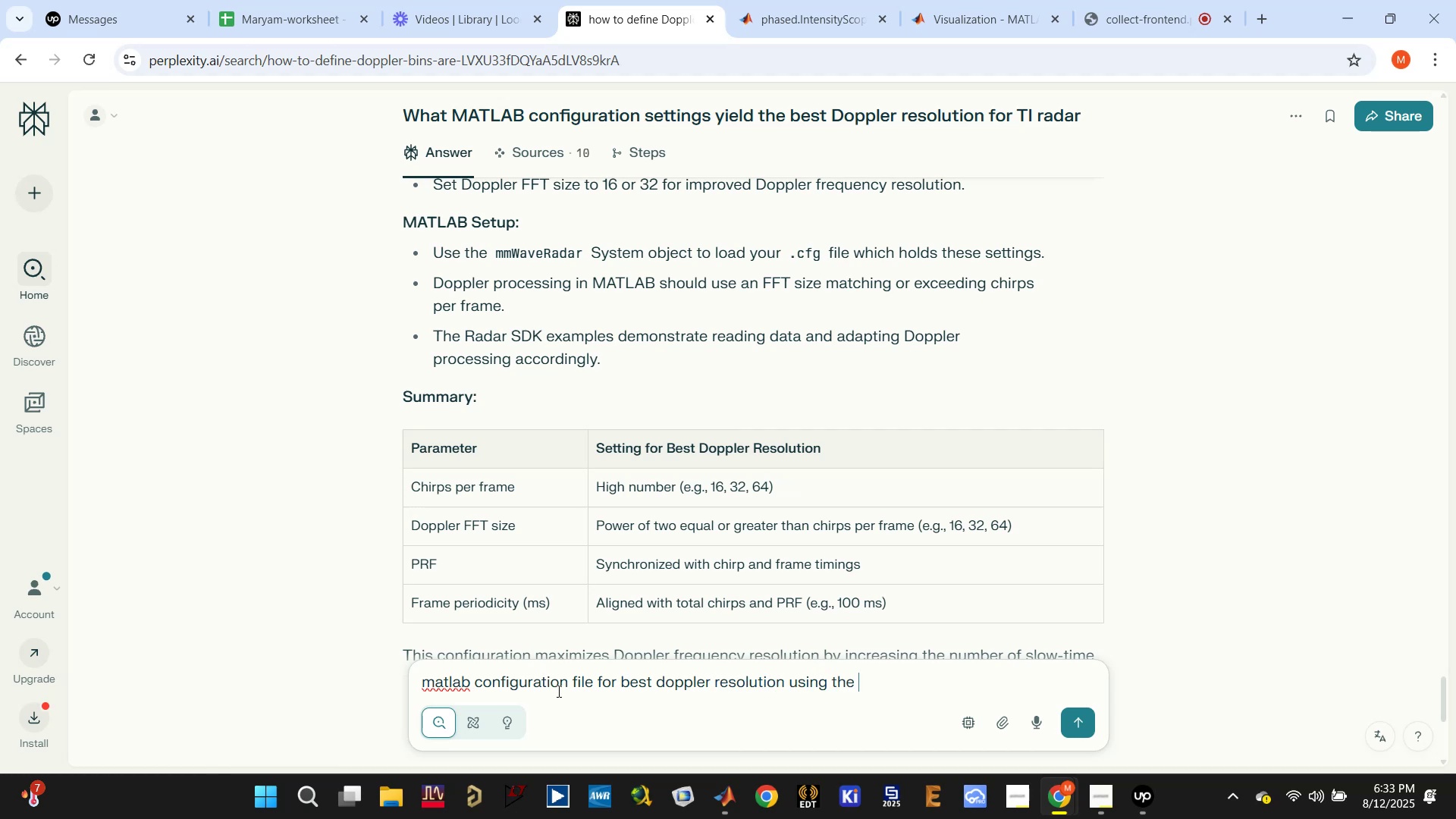 
type(2024b )
 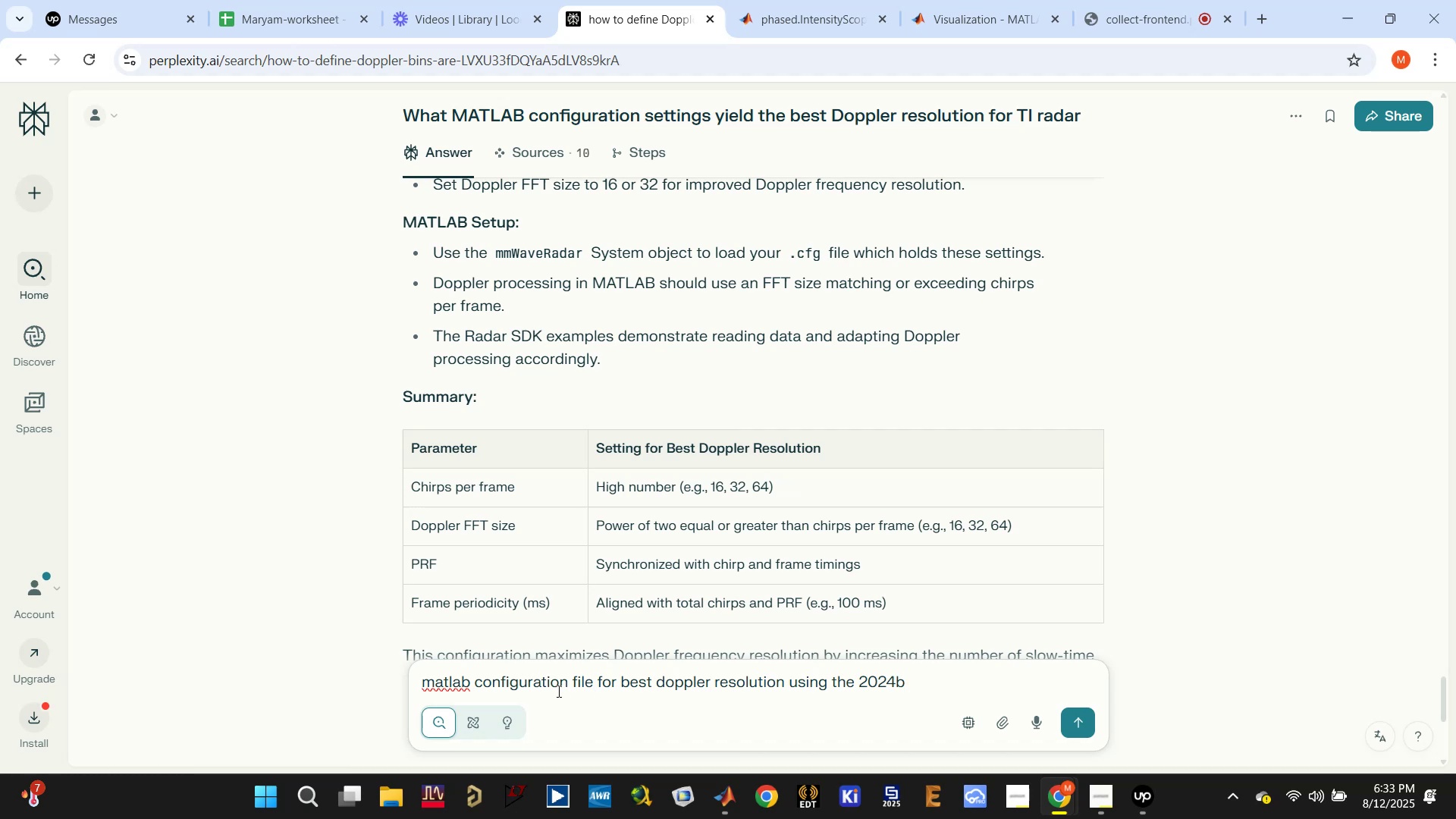 
type(support package for TI mmwave radar :)
 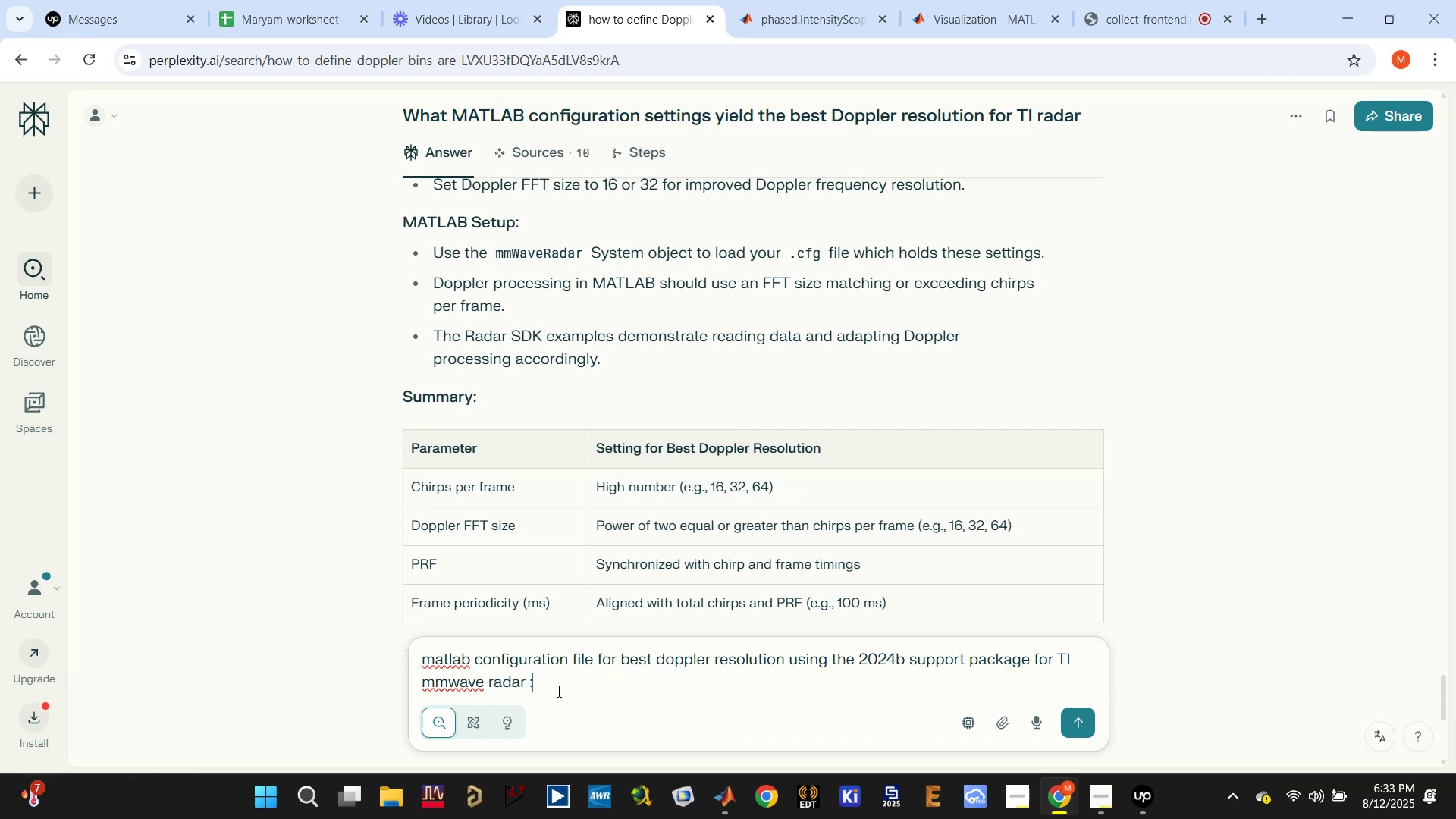 
key(Enter)
 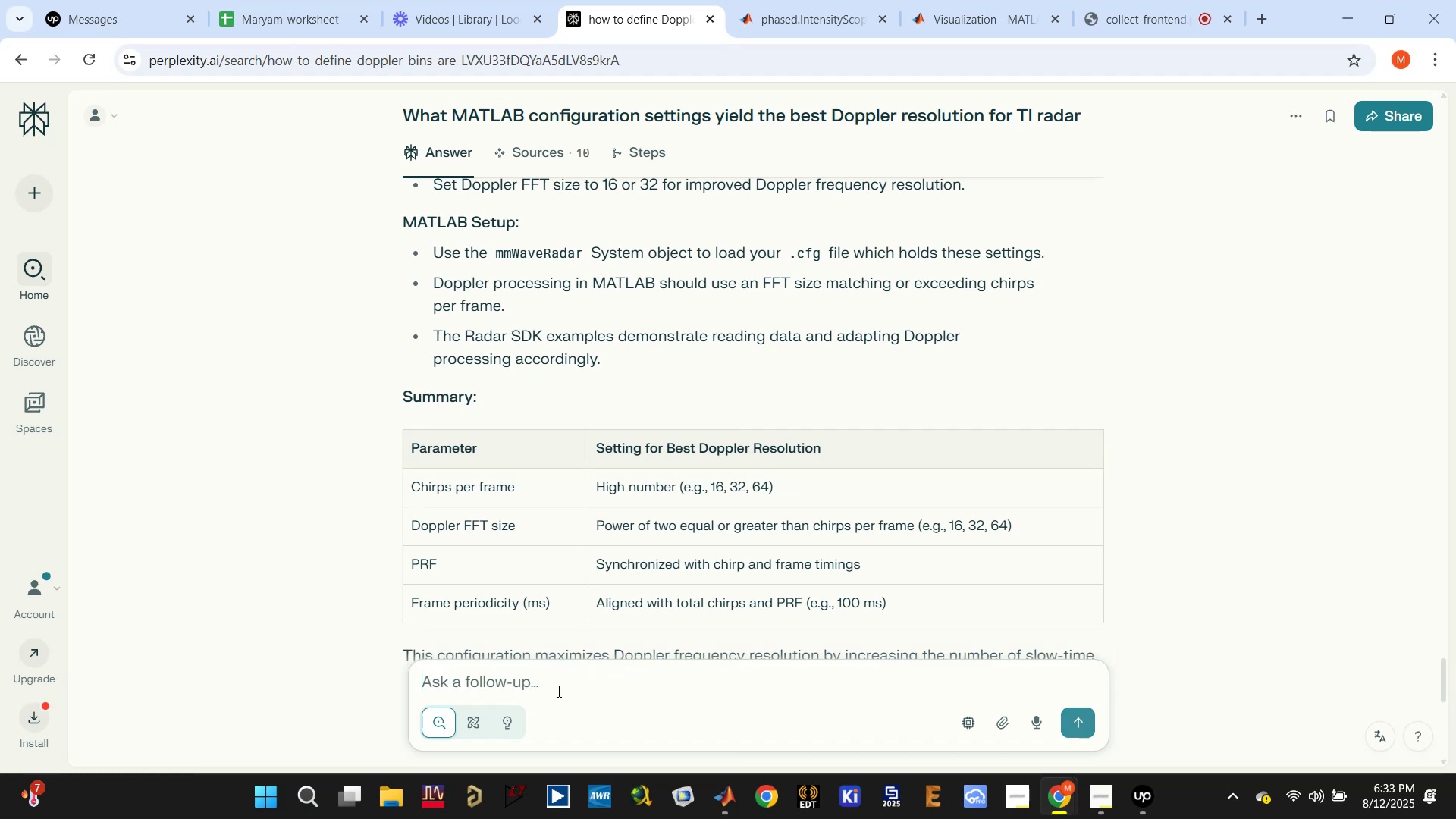 
key(Control+V)
 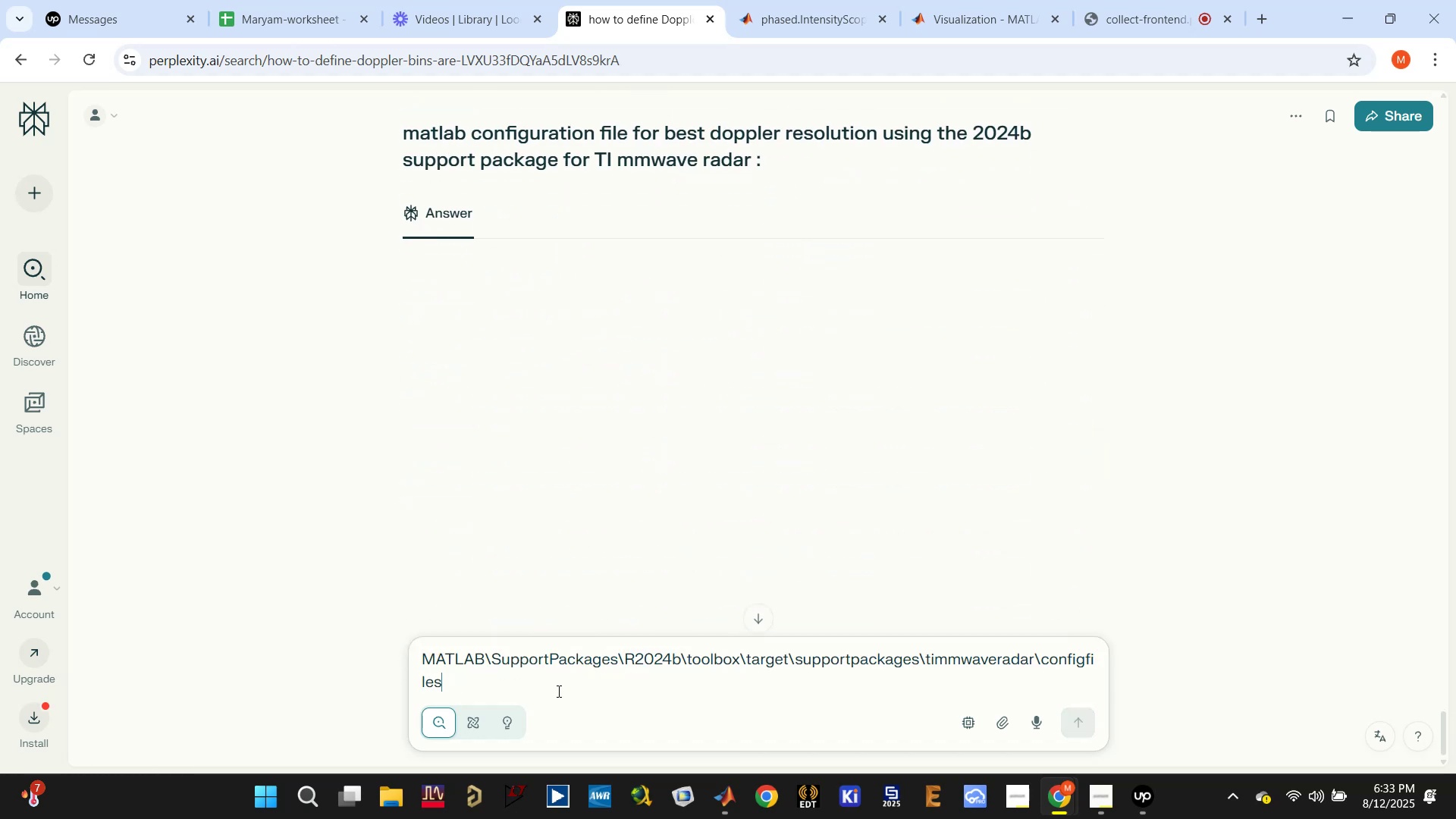 
key(Enter)
 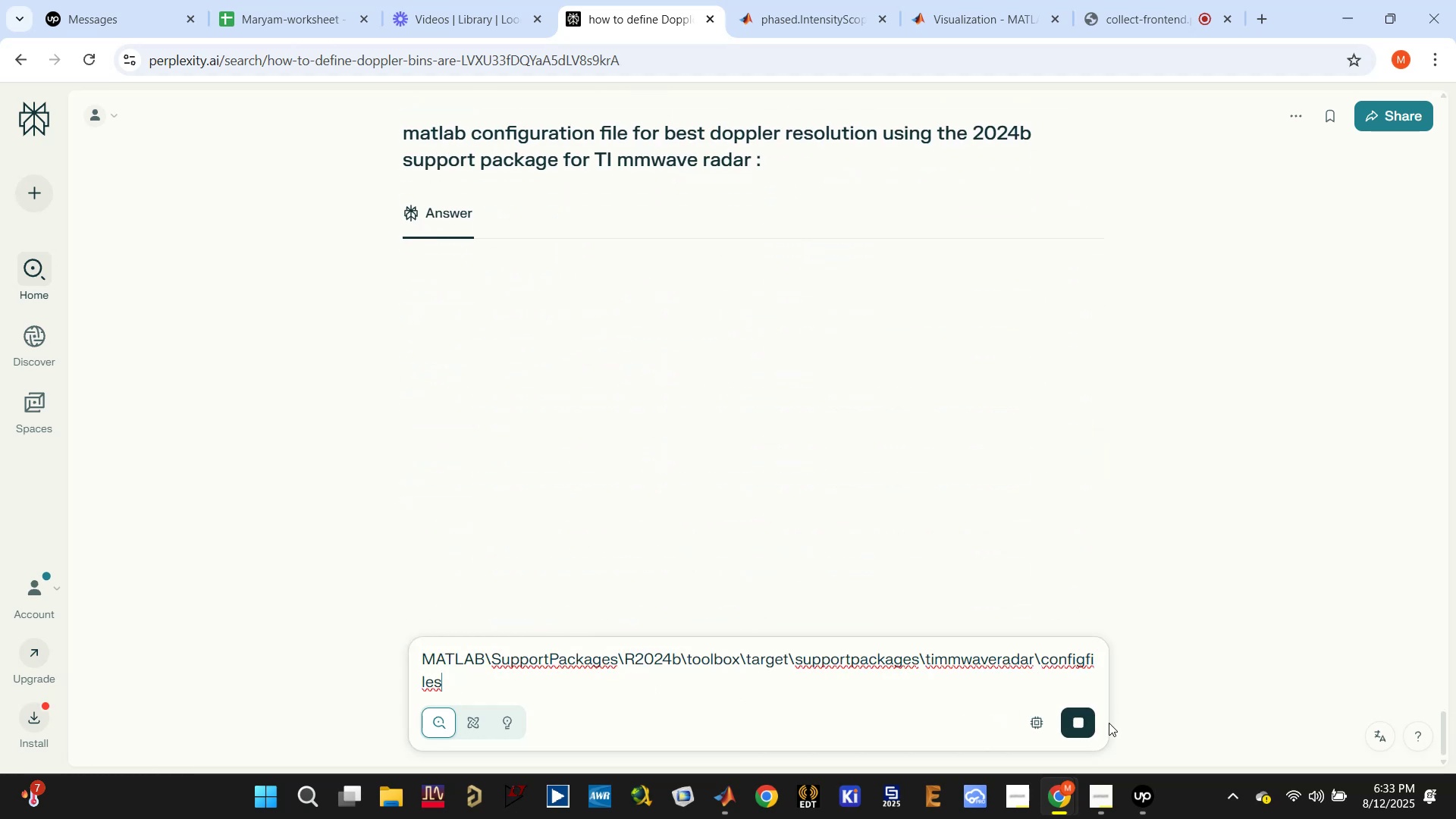 
left_click([953, 681])
 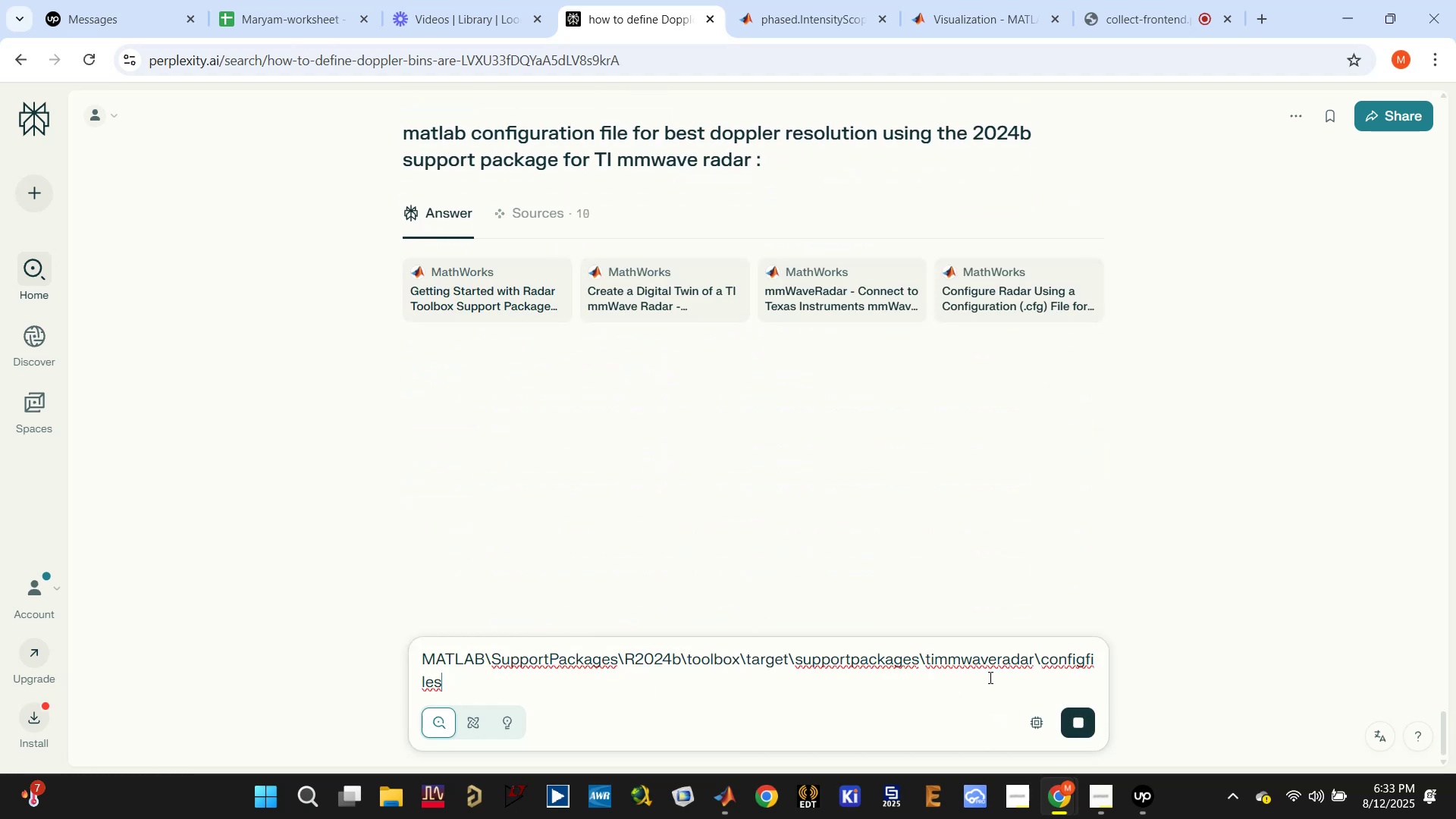 
left_click([959, 678])
 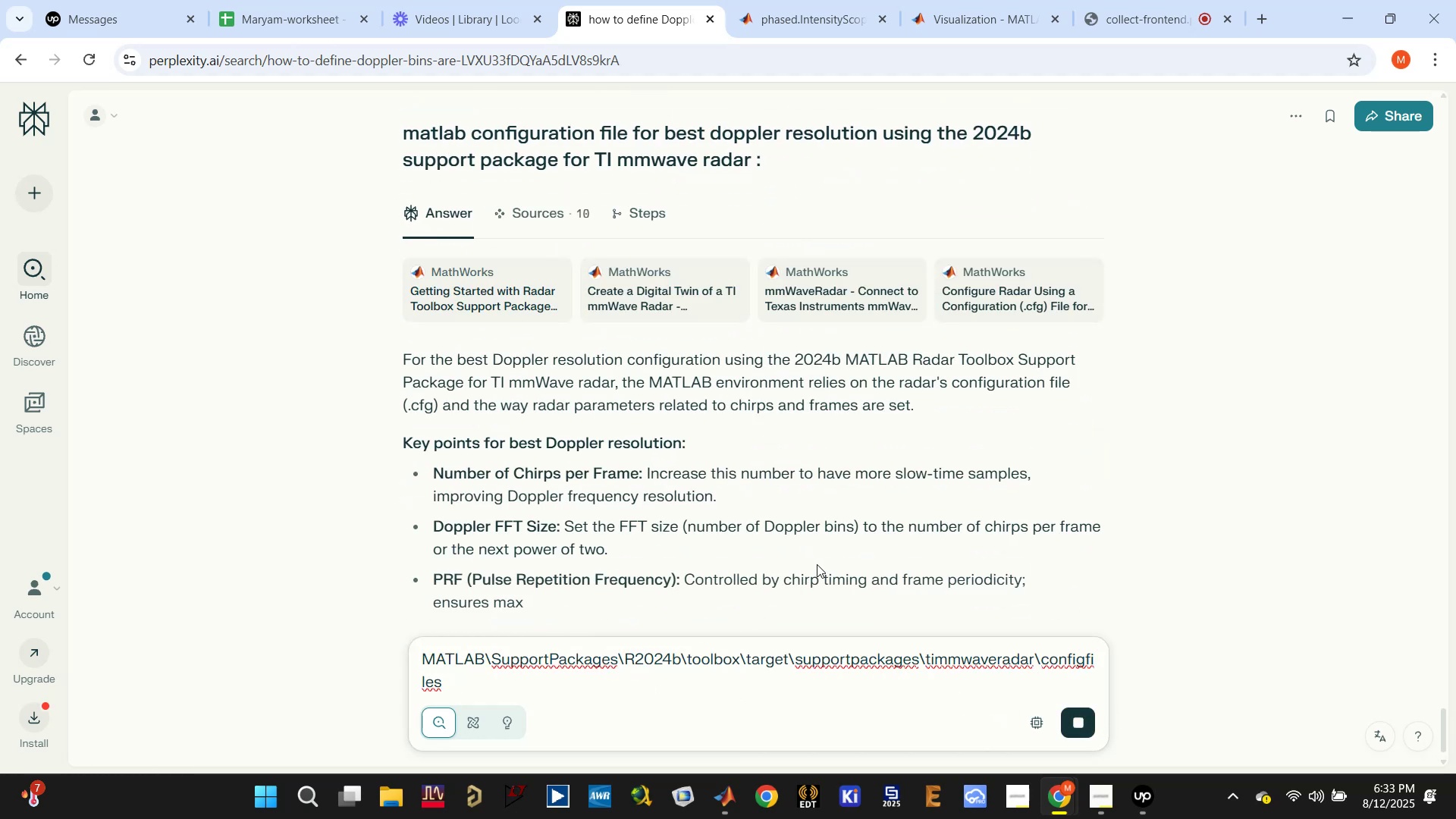 
right_click([487, 304])
 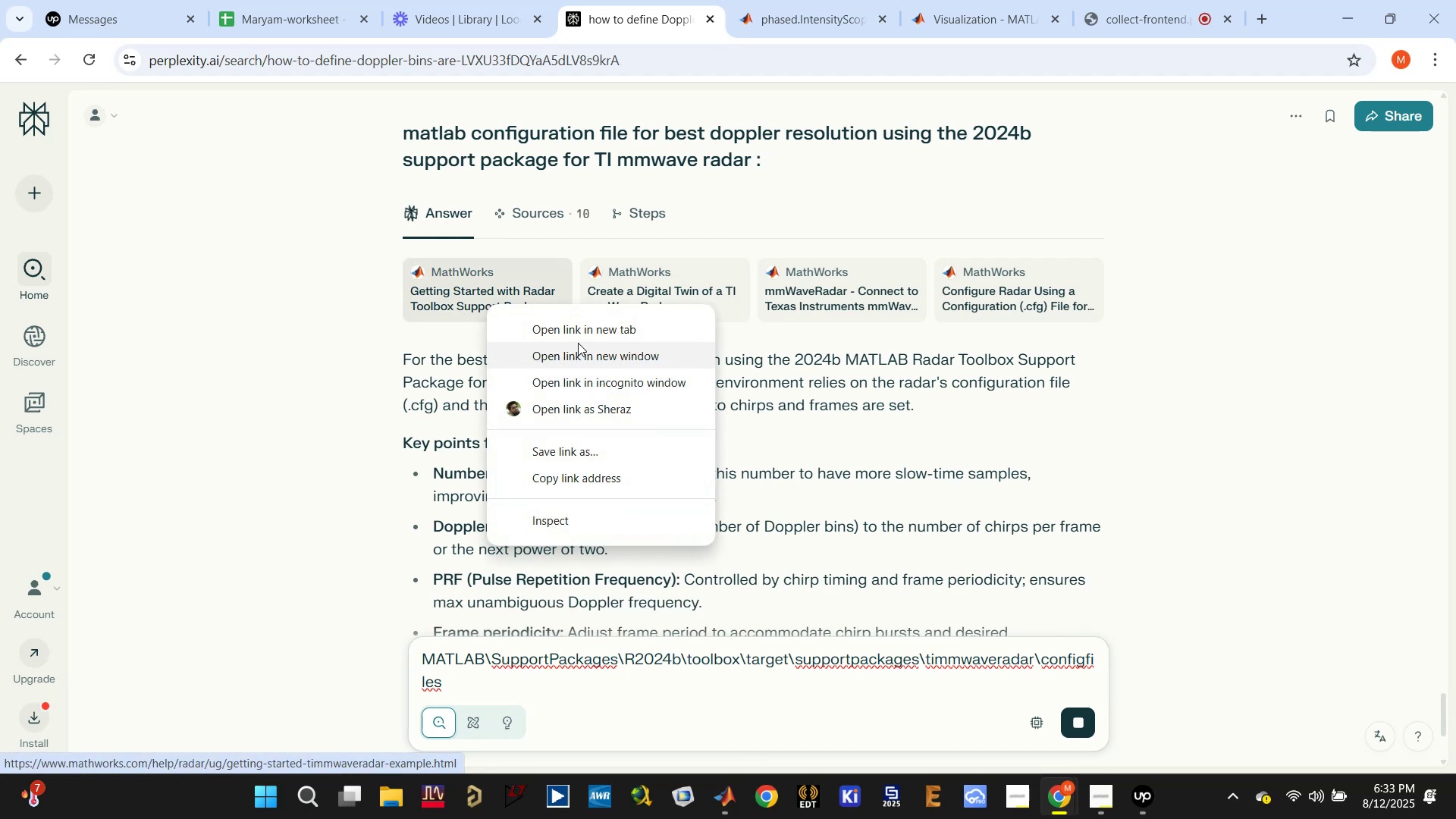 
left_click([574, 327])
 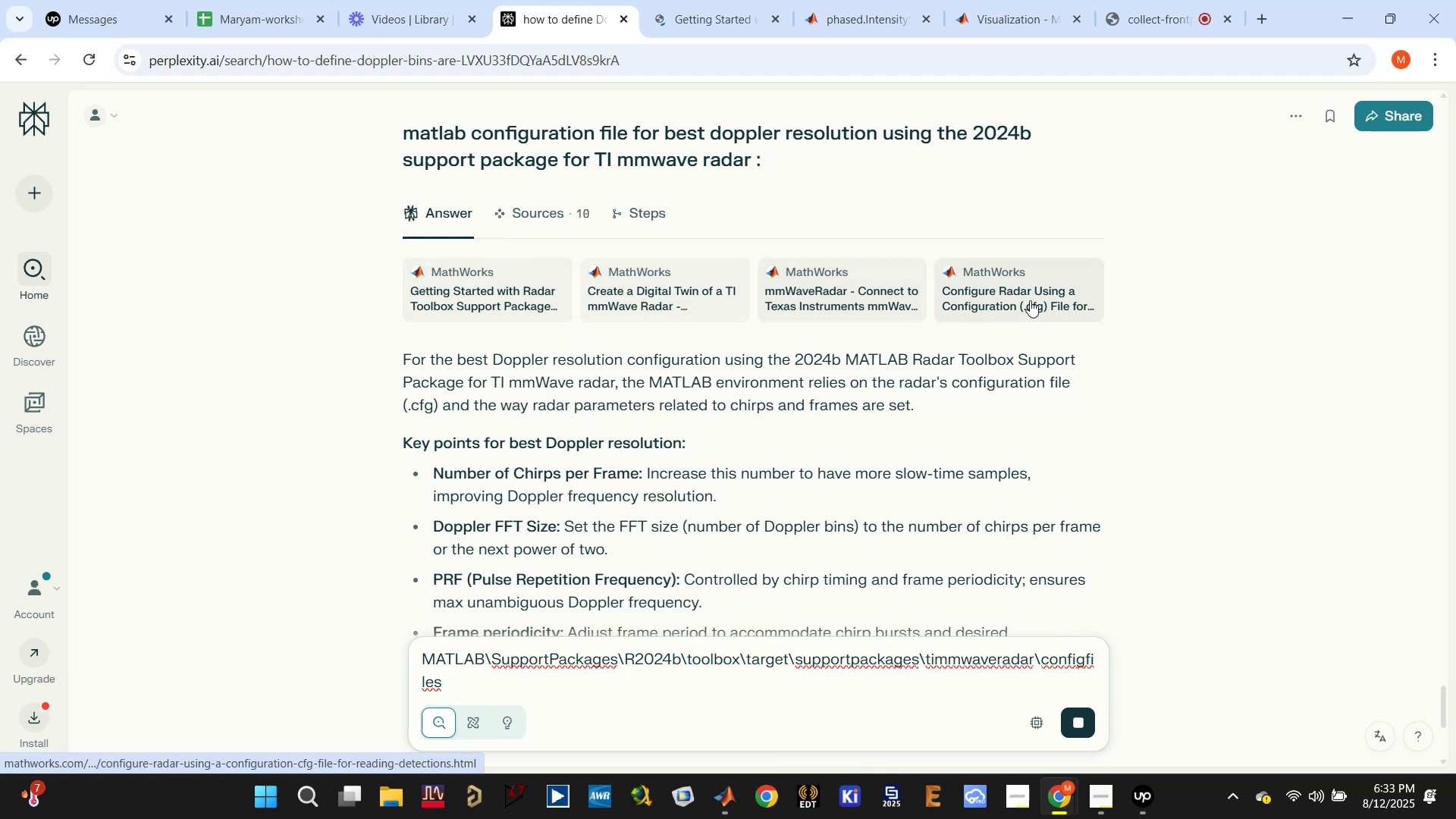 
right_click([992, 285])
 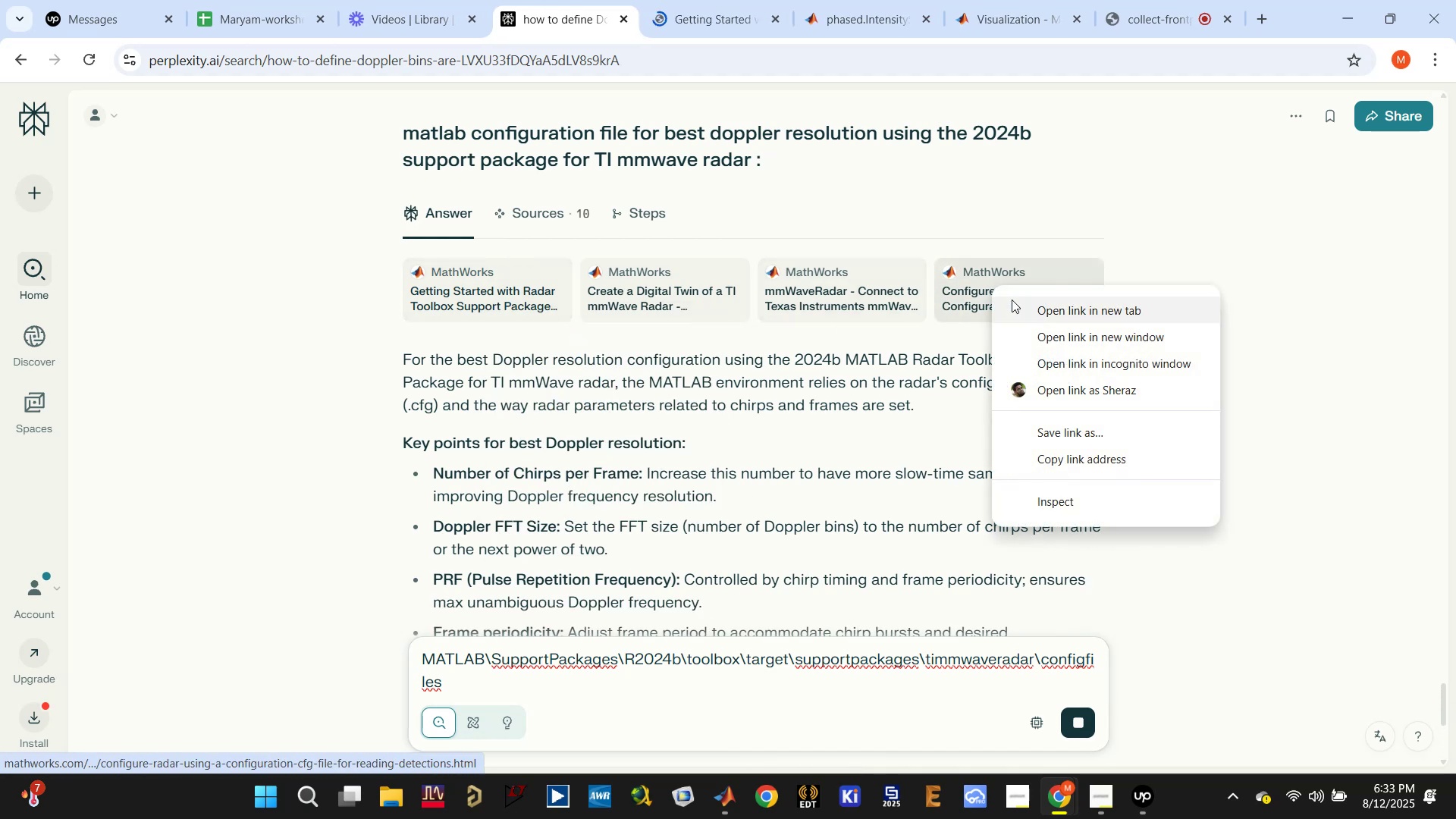 
left_click([1024, 303])
 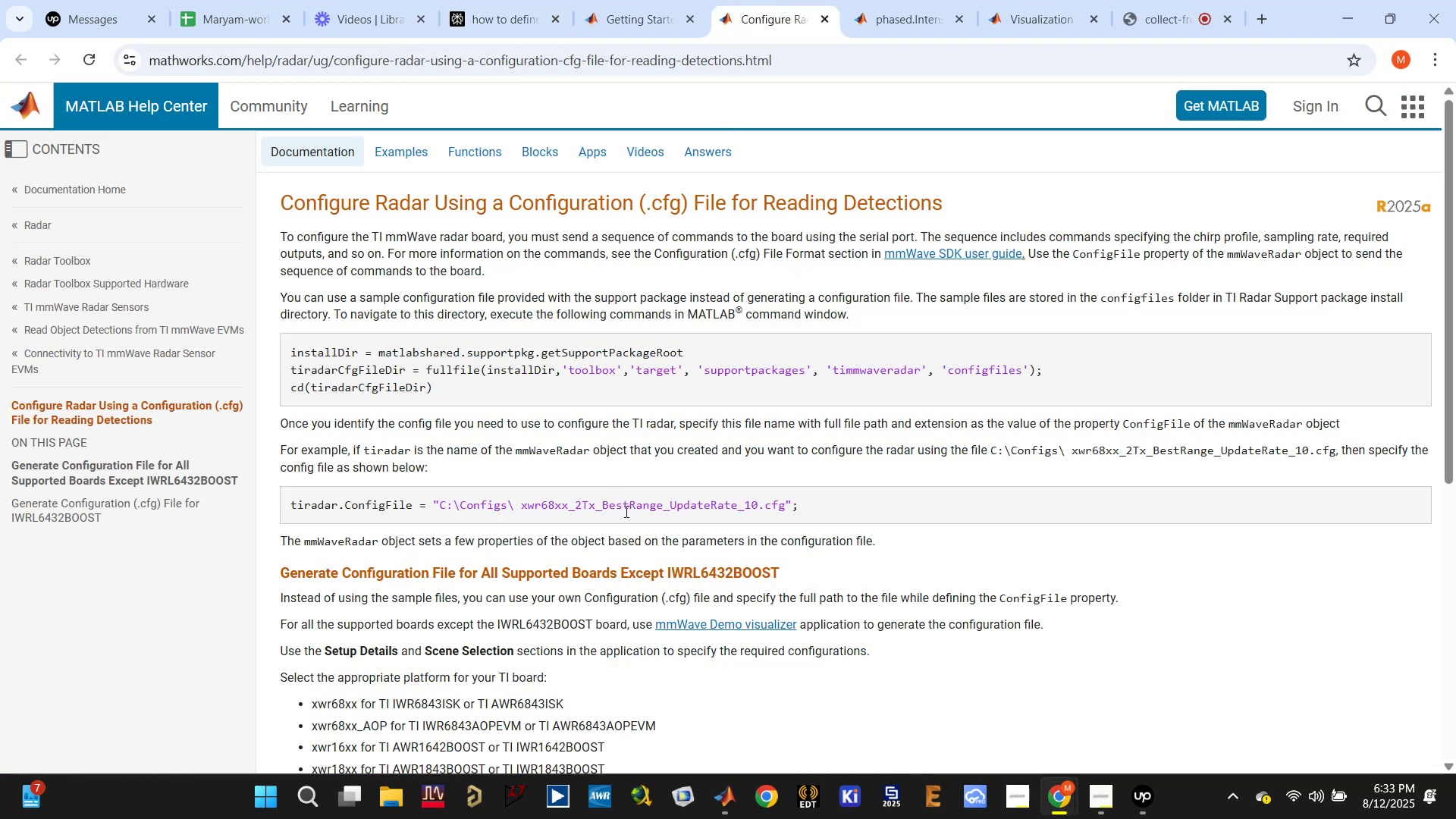 
wait(5.4)
 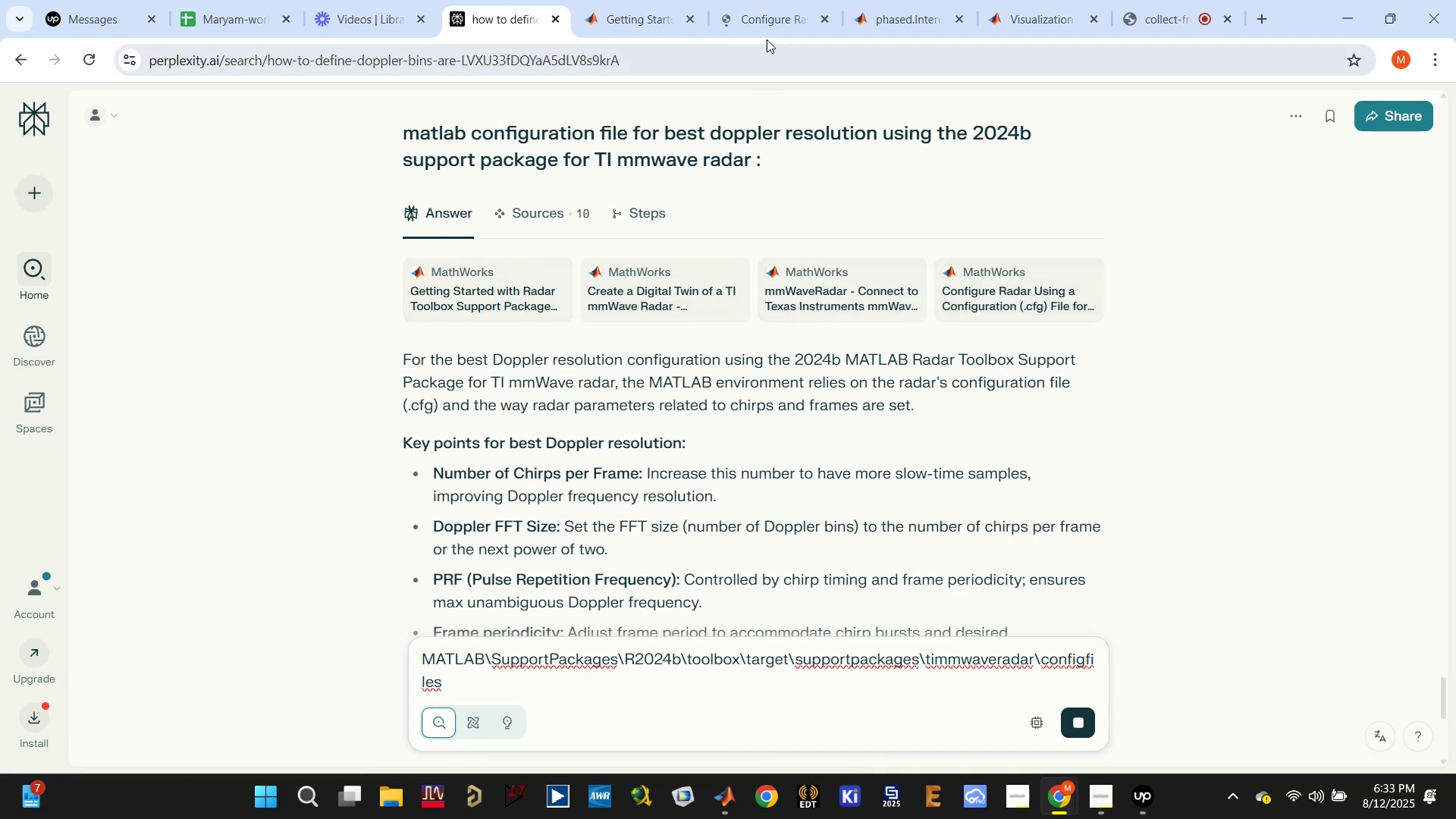 
scroll: coordinate [702, 522], scroll_direction: down, amount: 7.0
 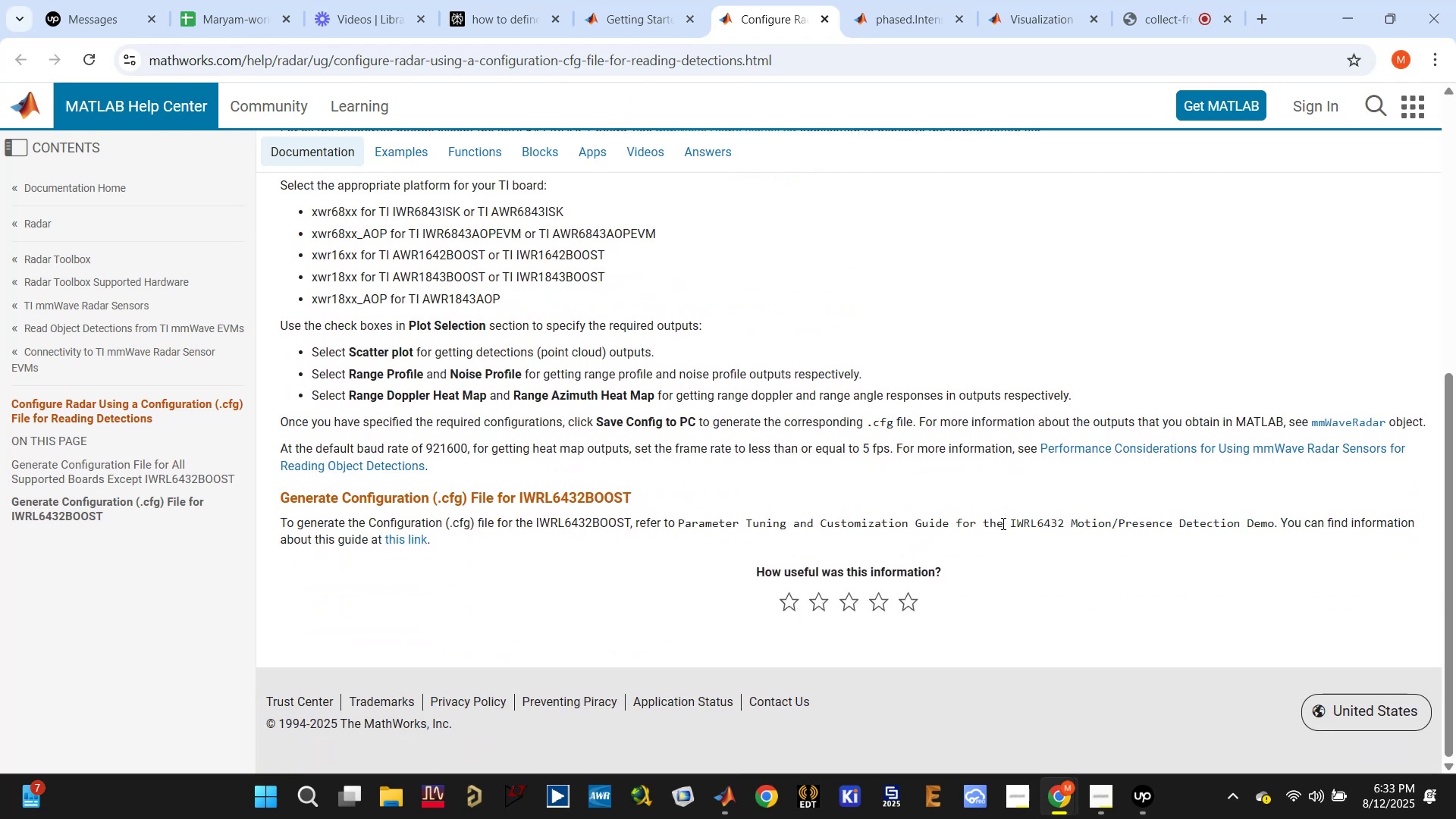 
wait(14.84)
 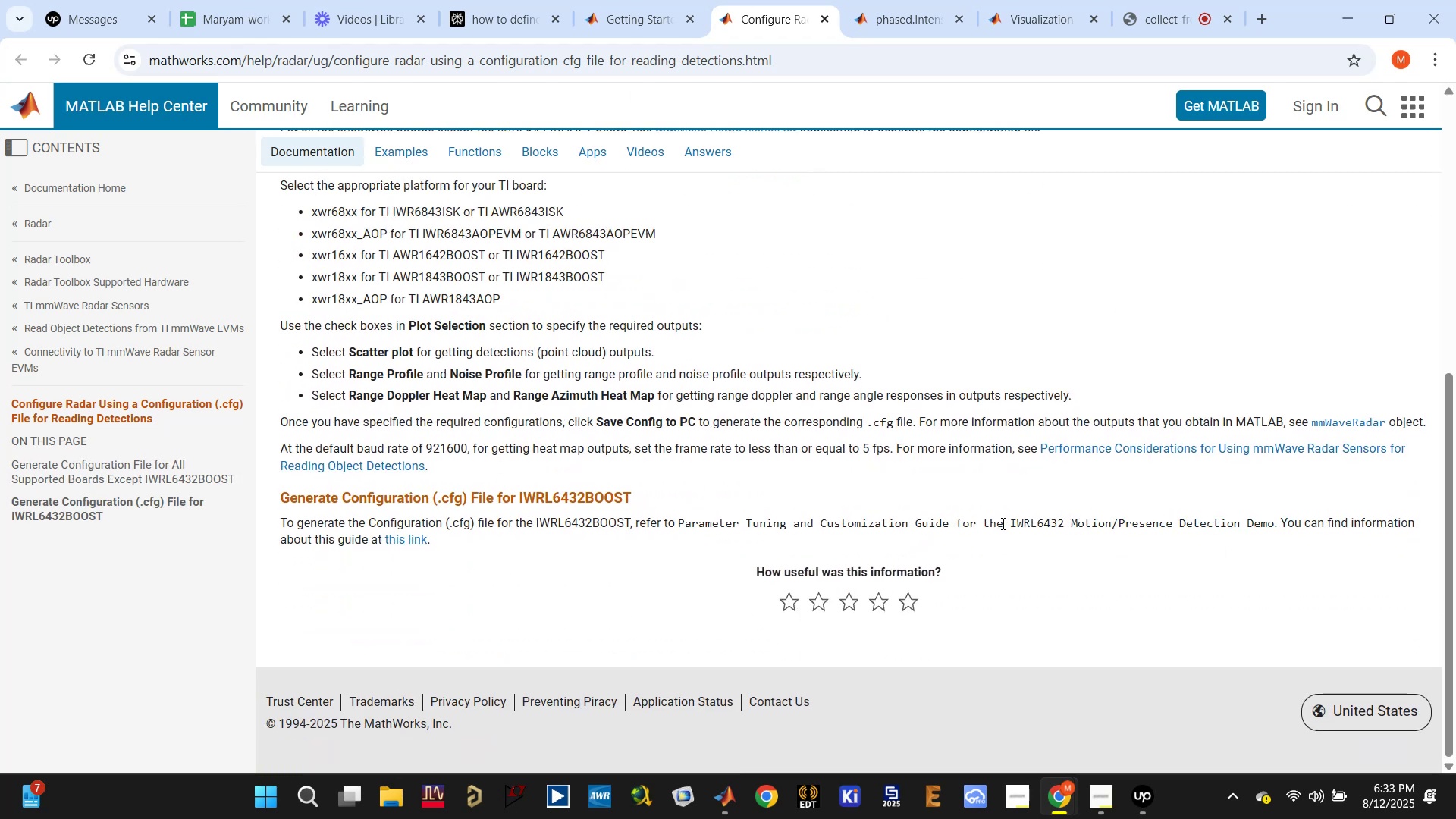 
left_click([1080, 721])
 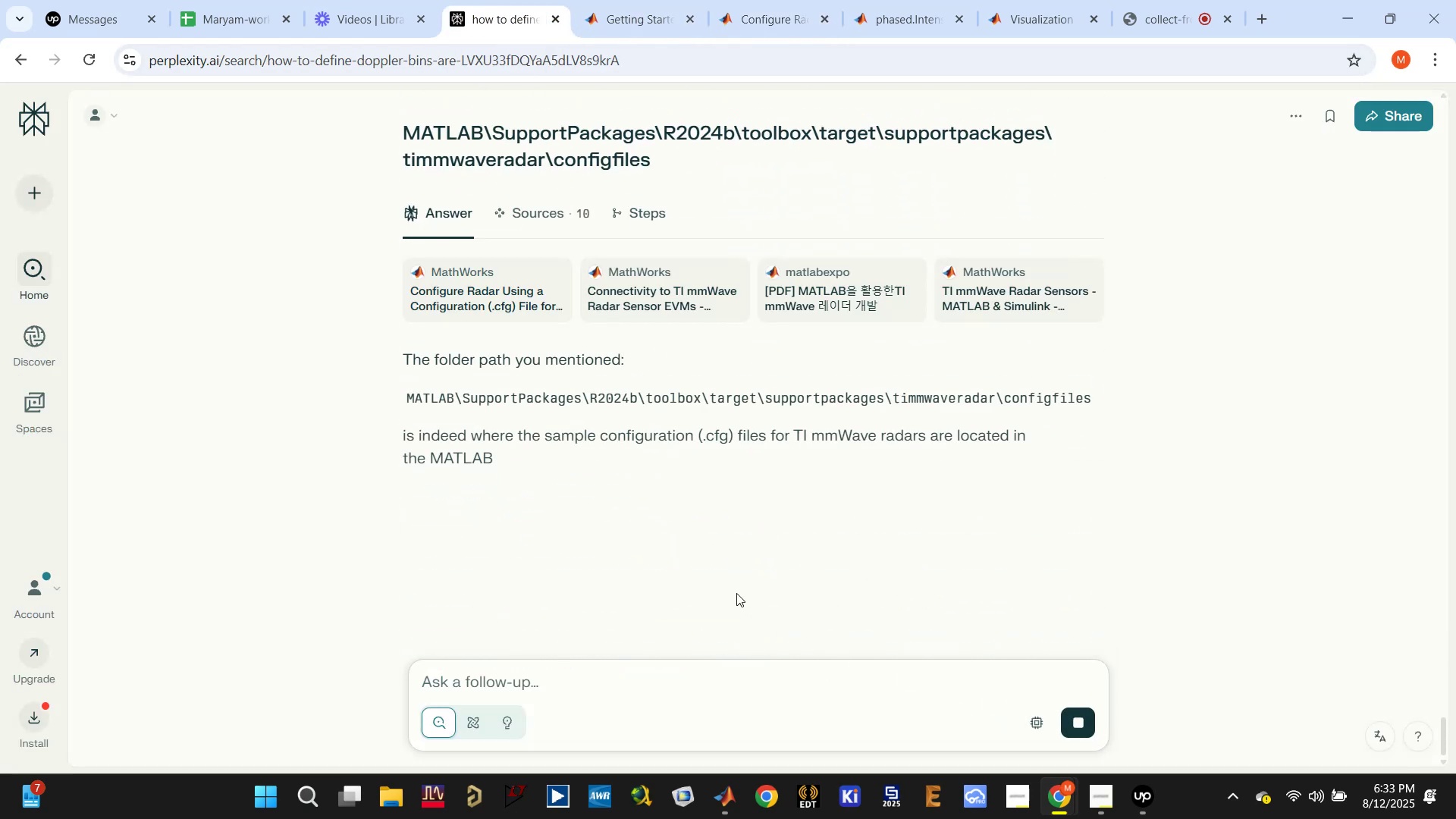 
wait(5.33)
 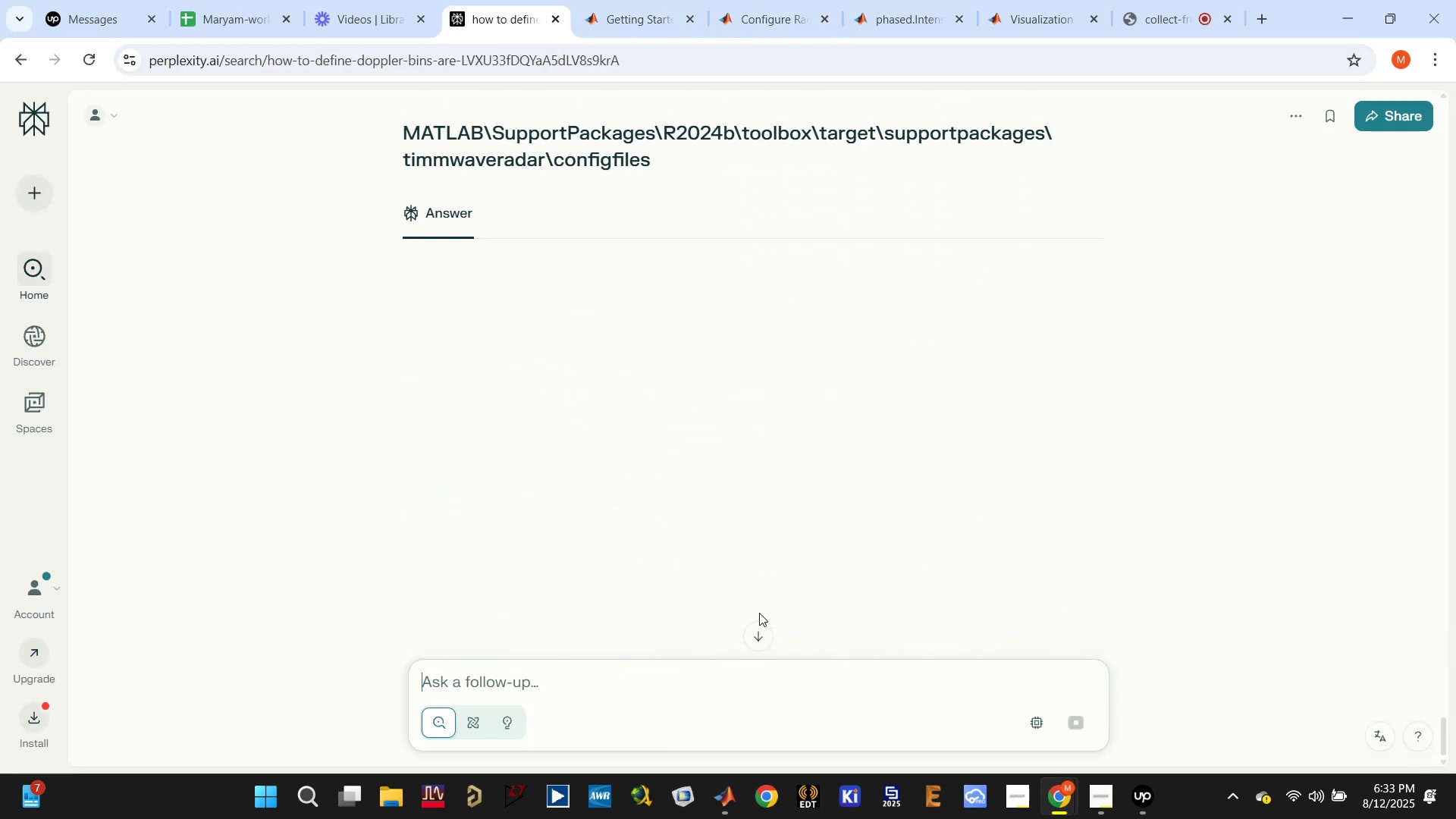 
scroll: coordinate [646, 471], scroll_direction: down, amount: 5.0
 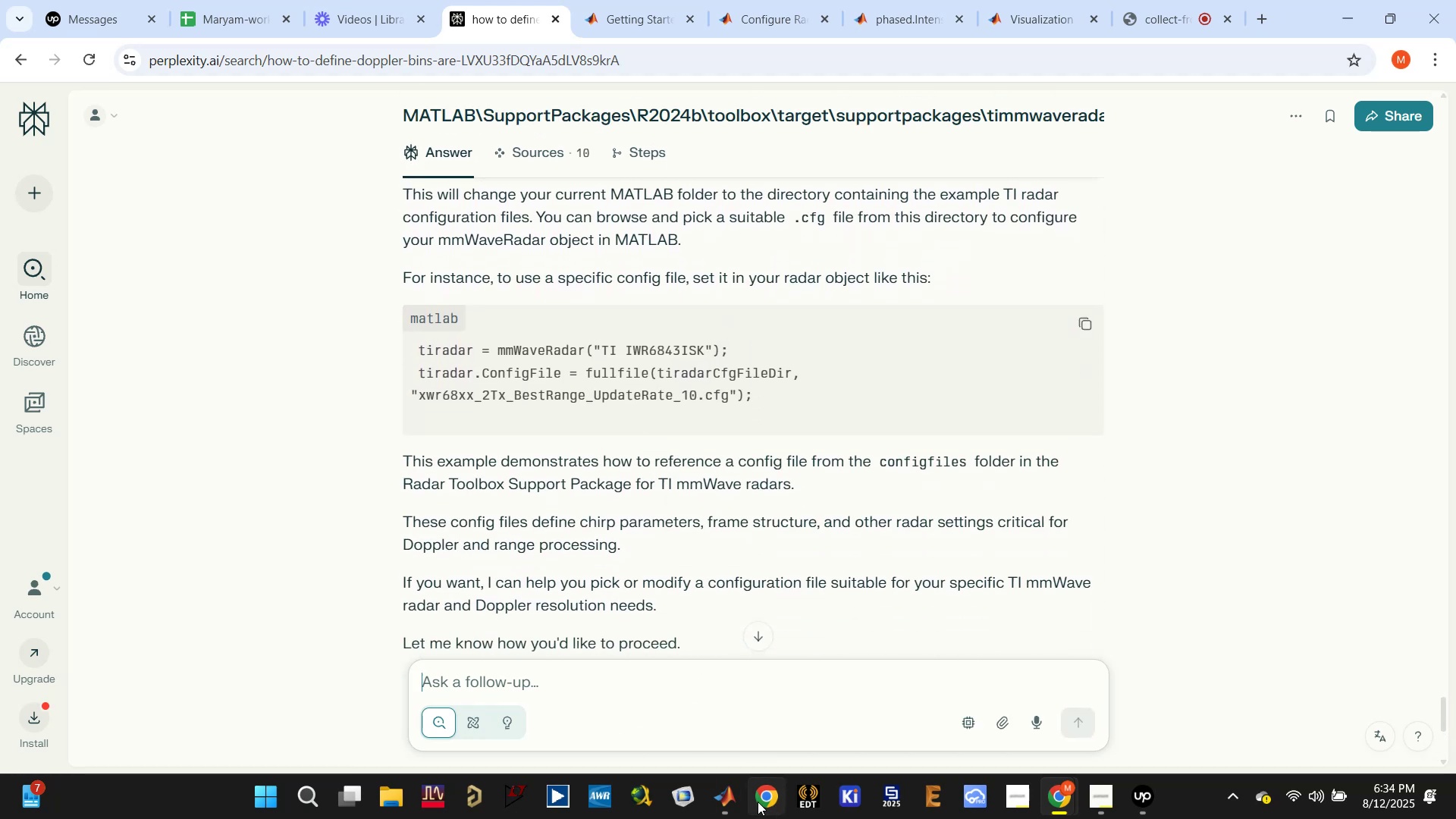 
left_click([651, 690])
 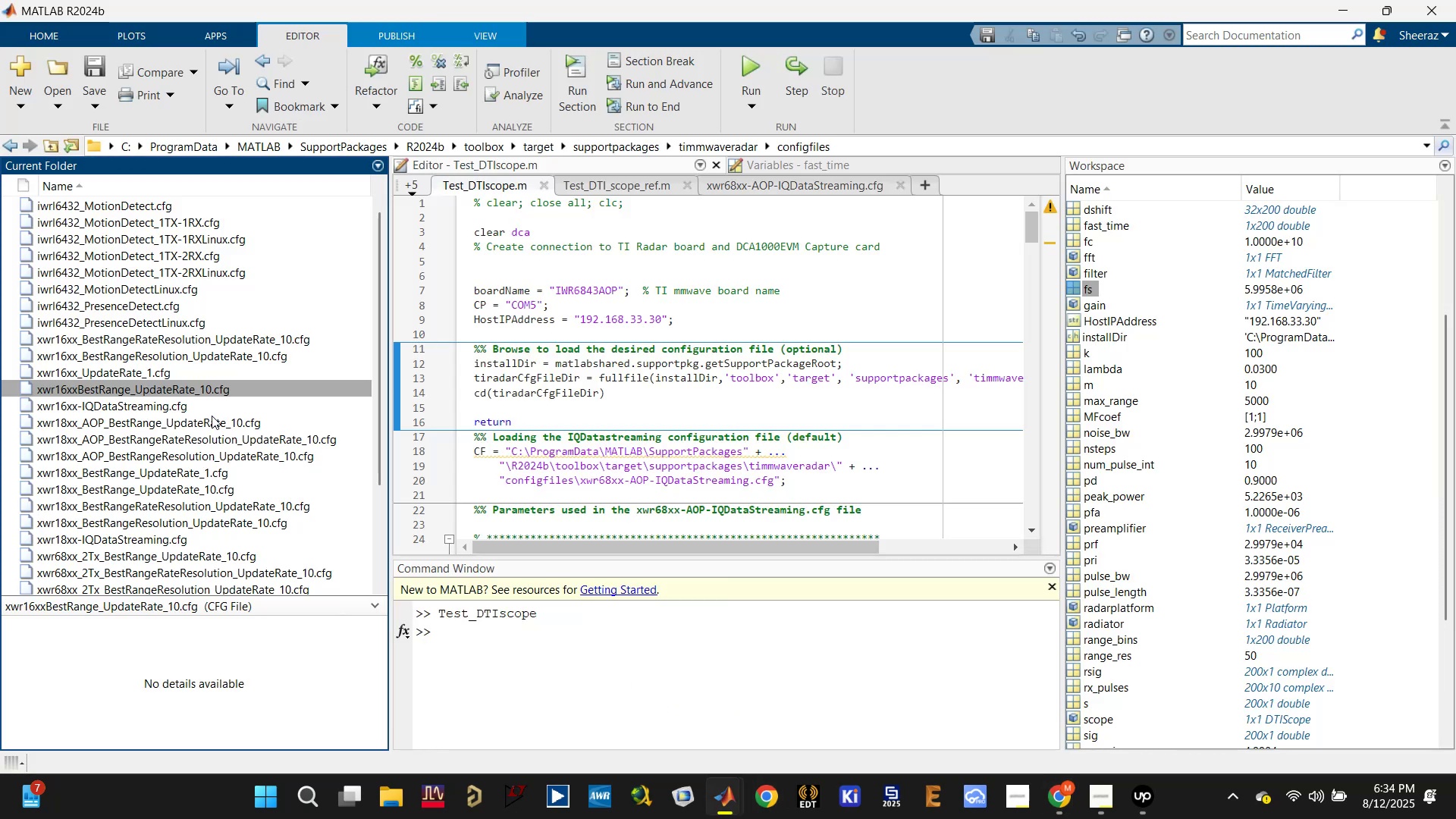 
scroll: coordinate [211, 416], scroll_direction: up, amount: 3.0
 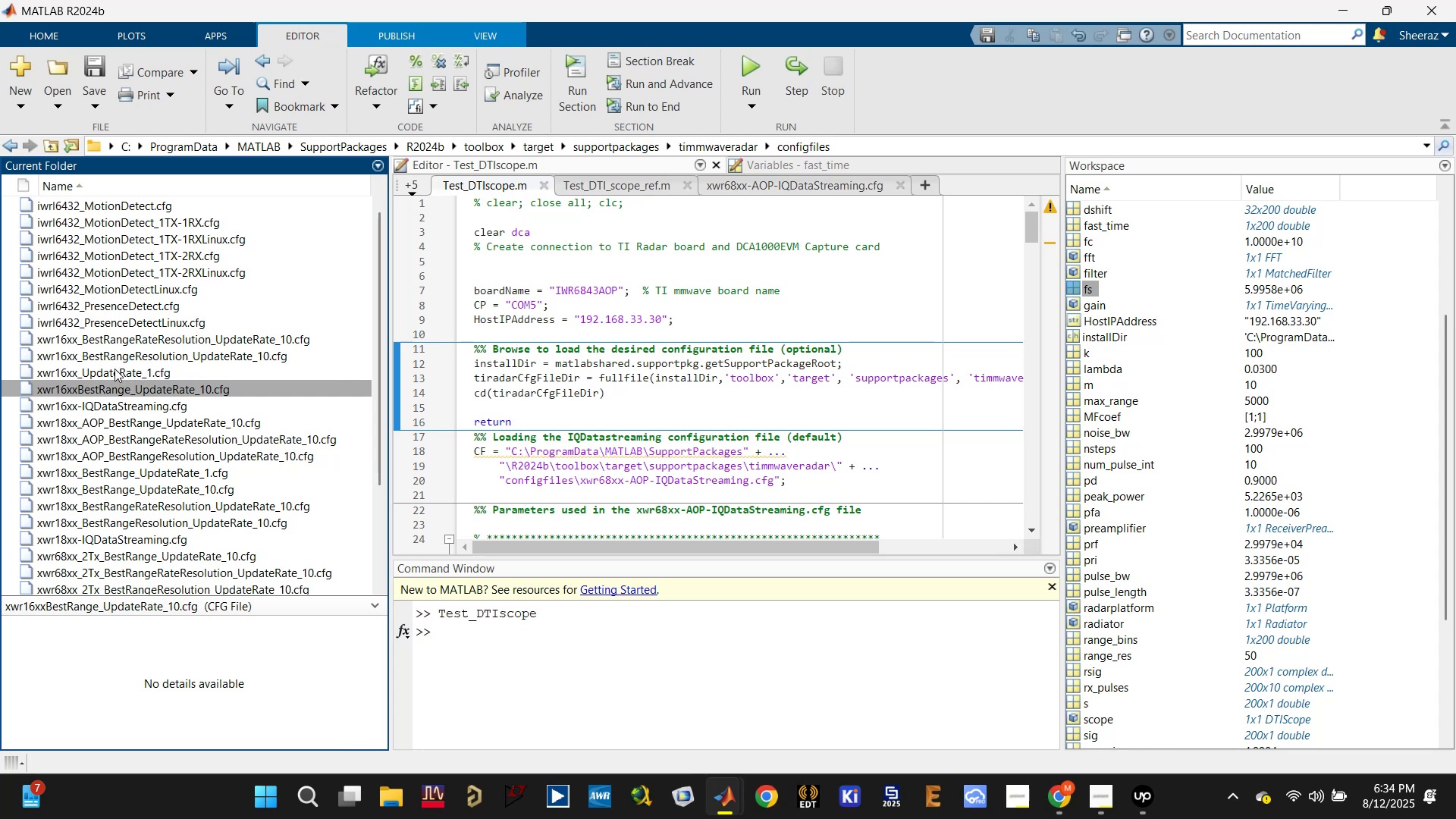 
left_click([102, 405])
 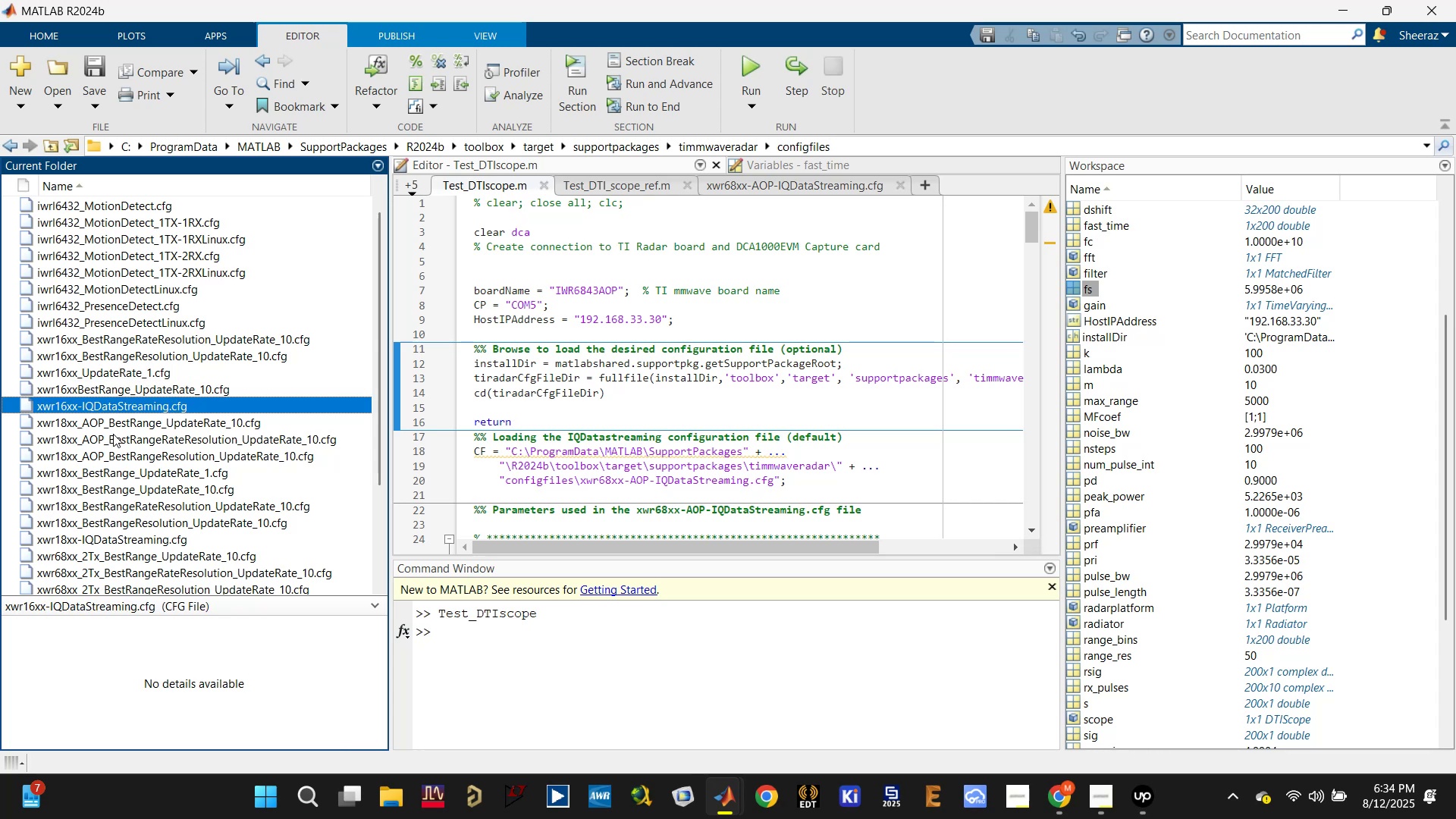 
scroll: coordinate [114, 431], scroll_direction: down, amount: 1.0
 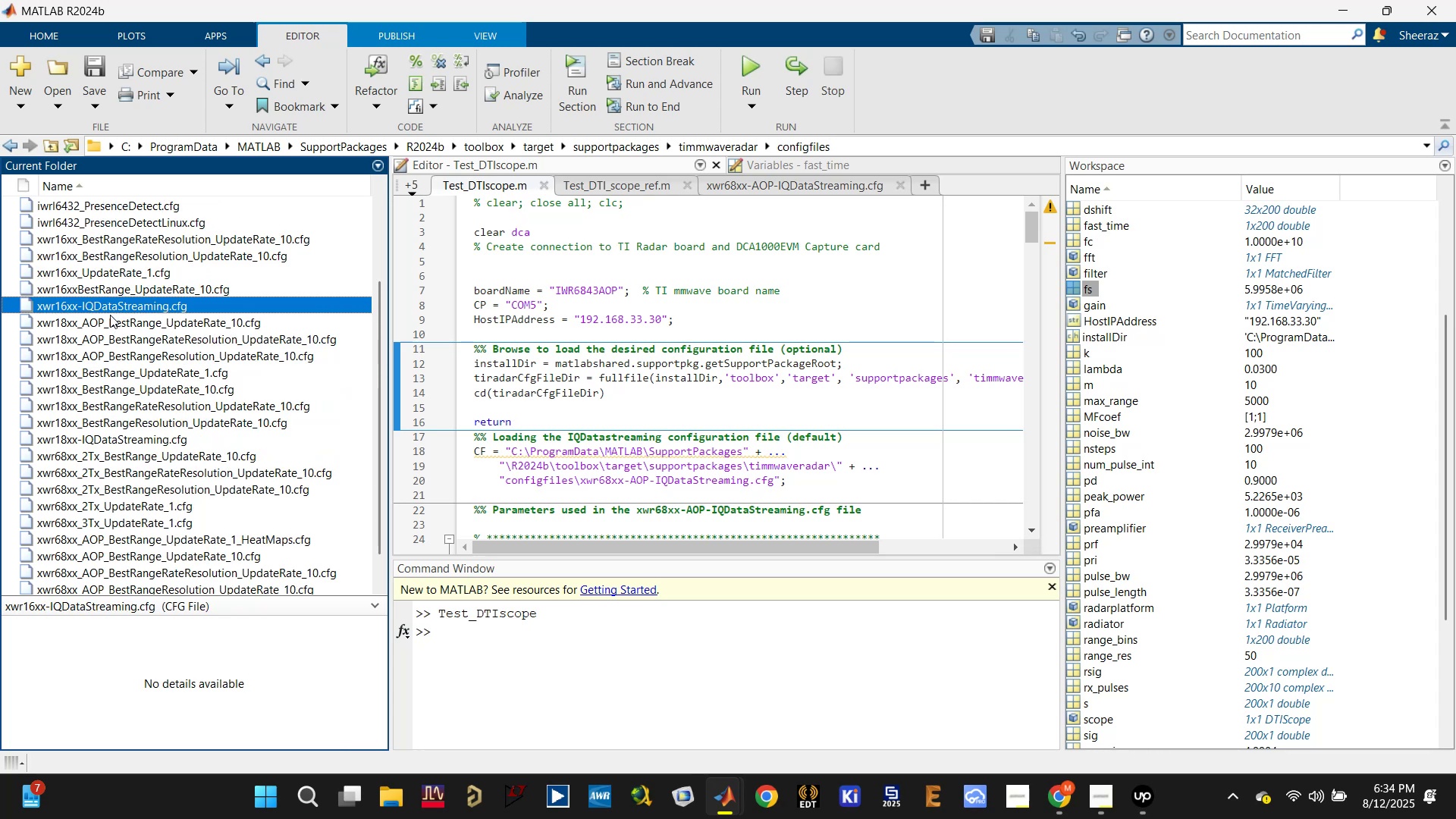 
left_click([110, 315])
 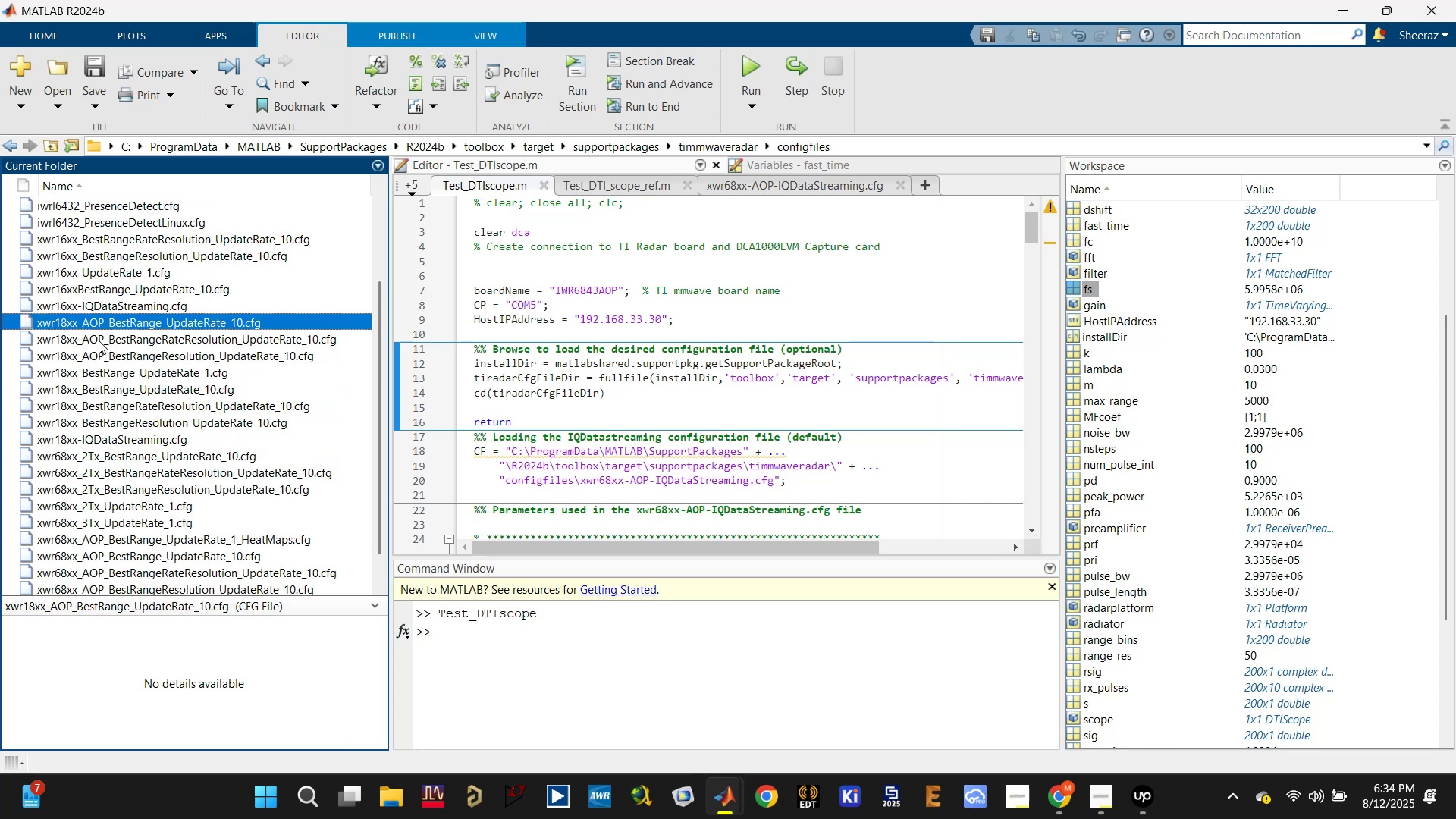 
scroll: coordinate [87, 386], scroll_direction: down, amount: 2.0
 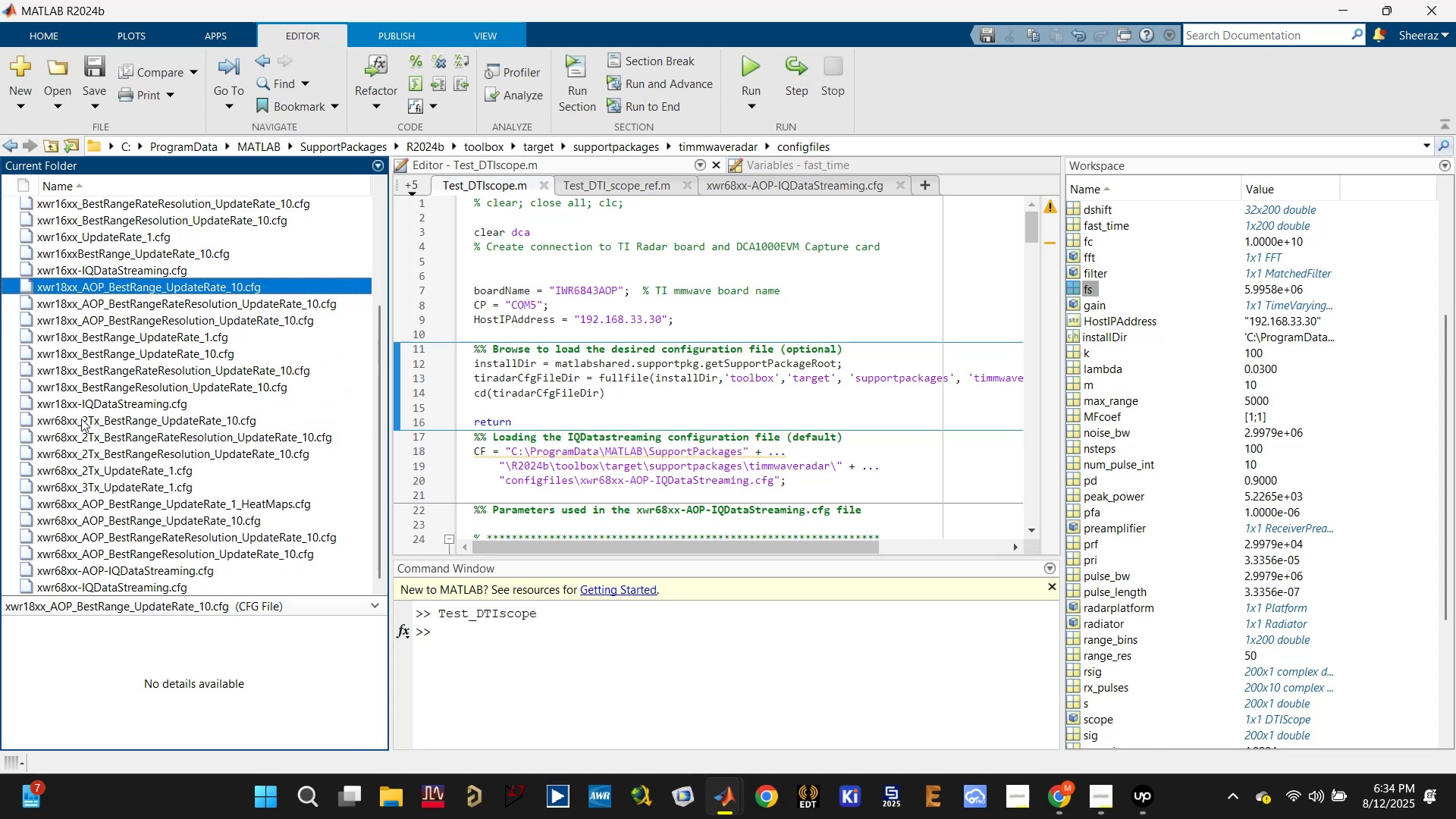 
left_click([79, 421])
 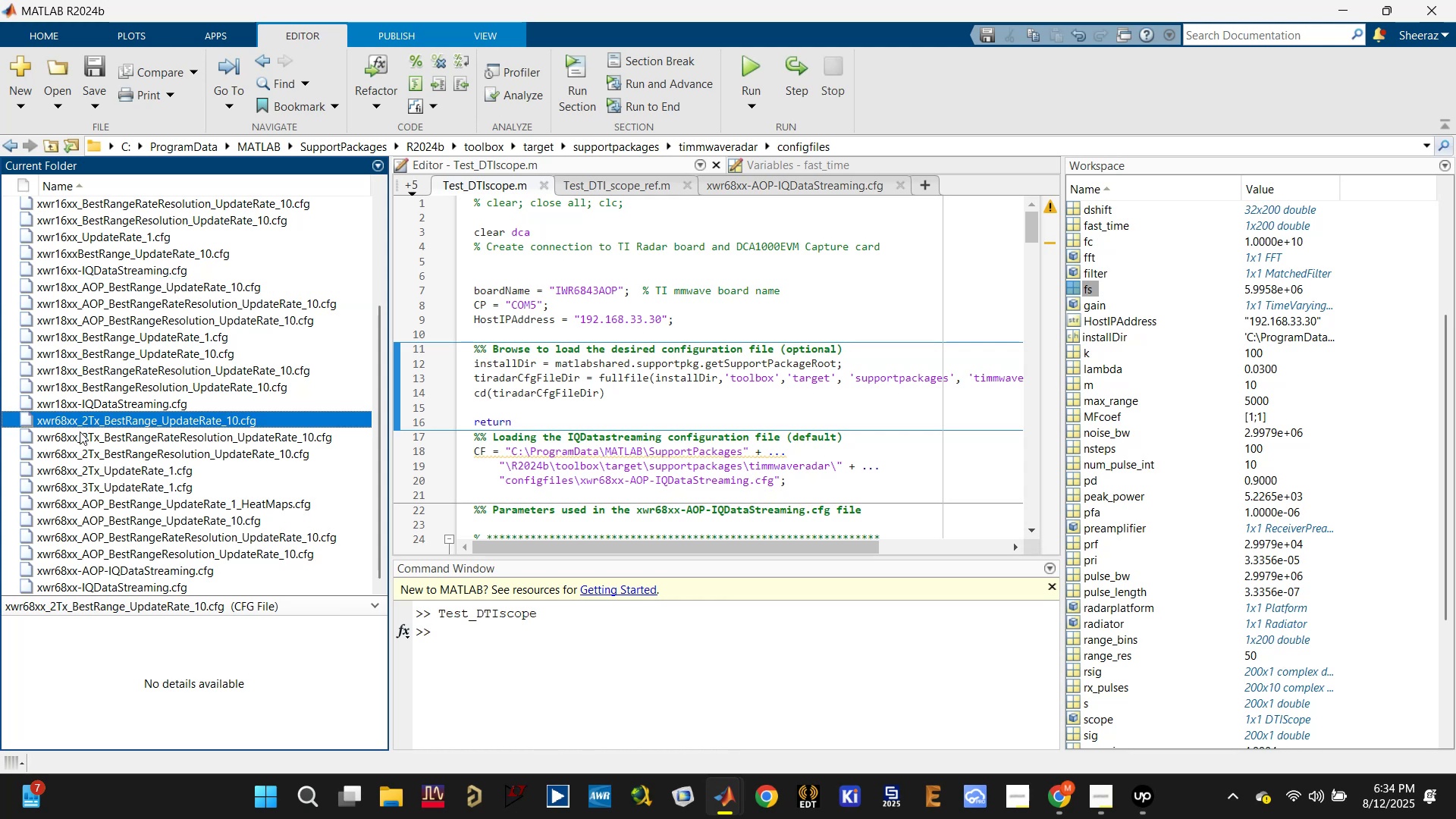 
left_click([80, 433])
 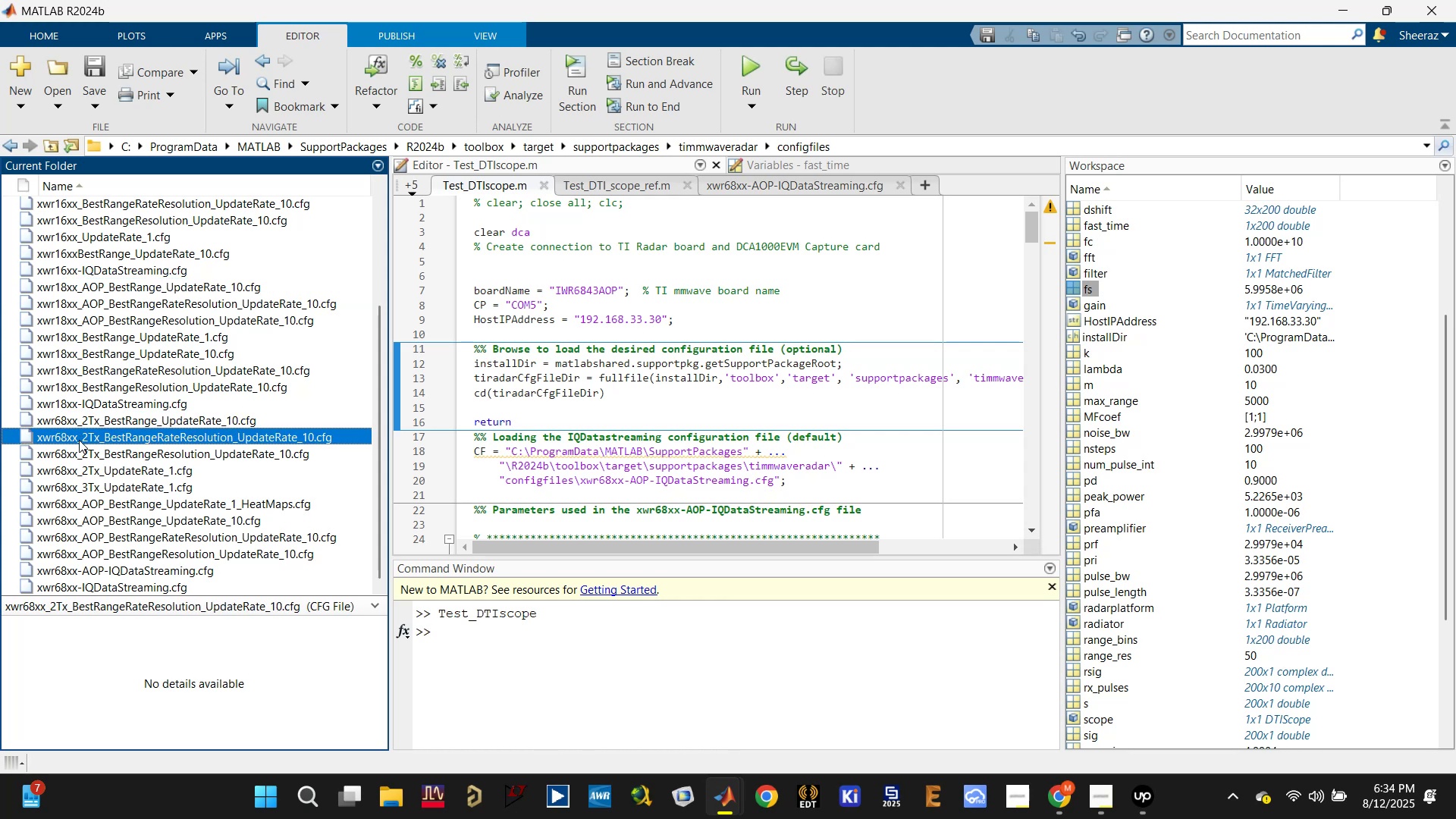 
left_click([70, 452])
 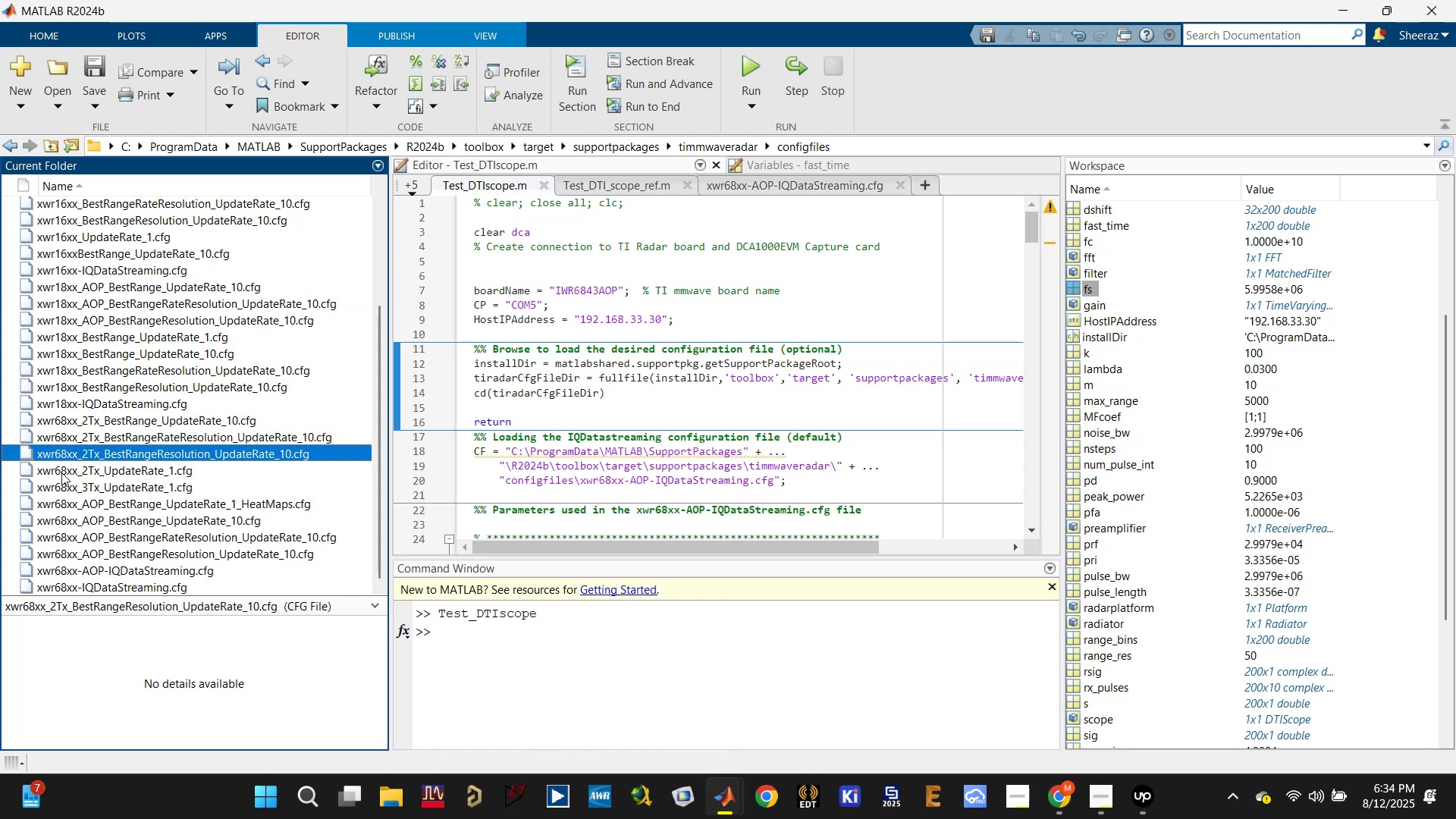 
left_click([59, 475])
 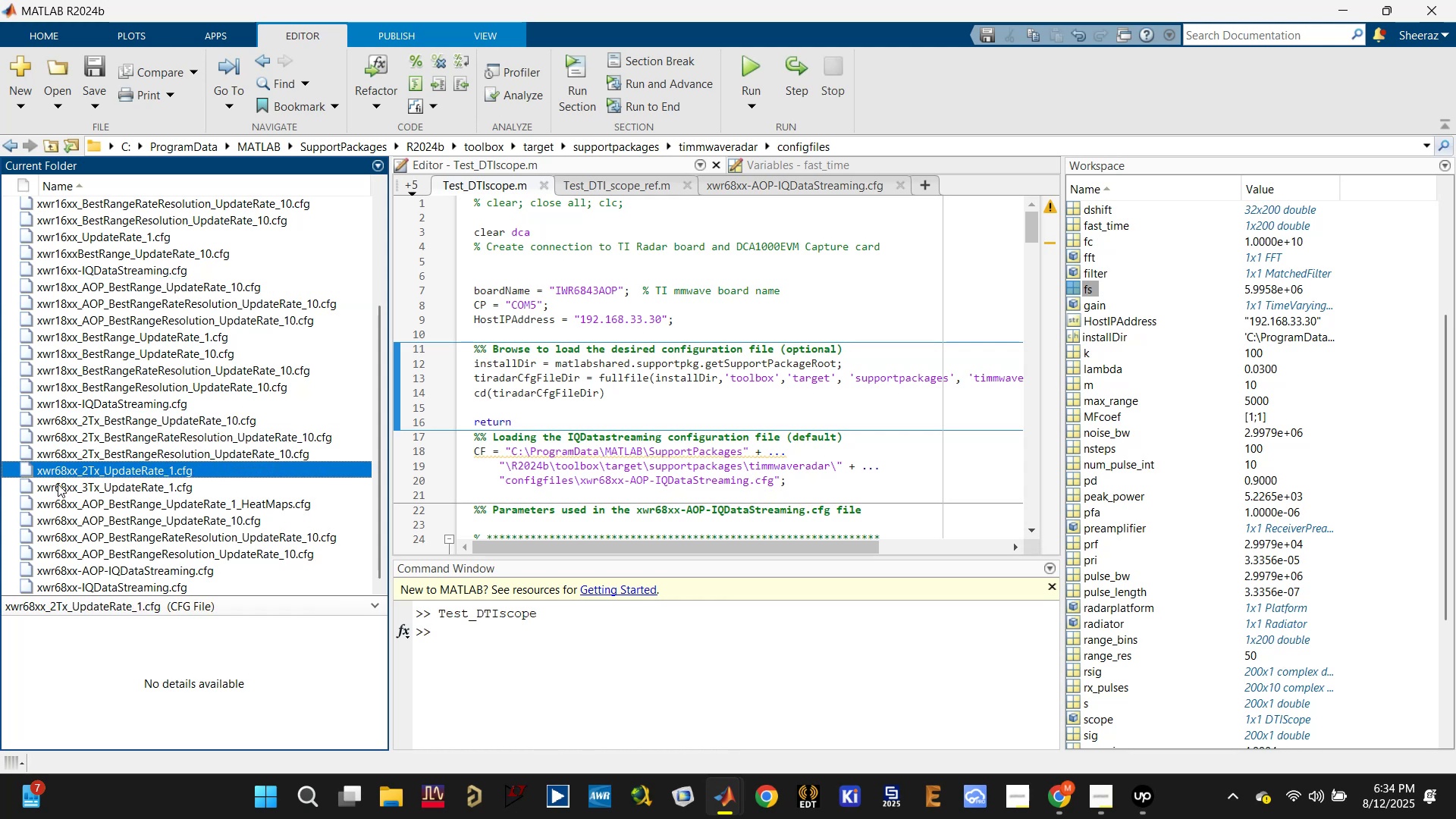 
left_click([55, 485])
 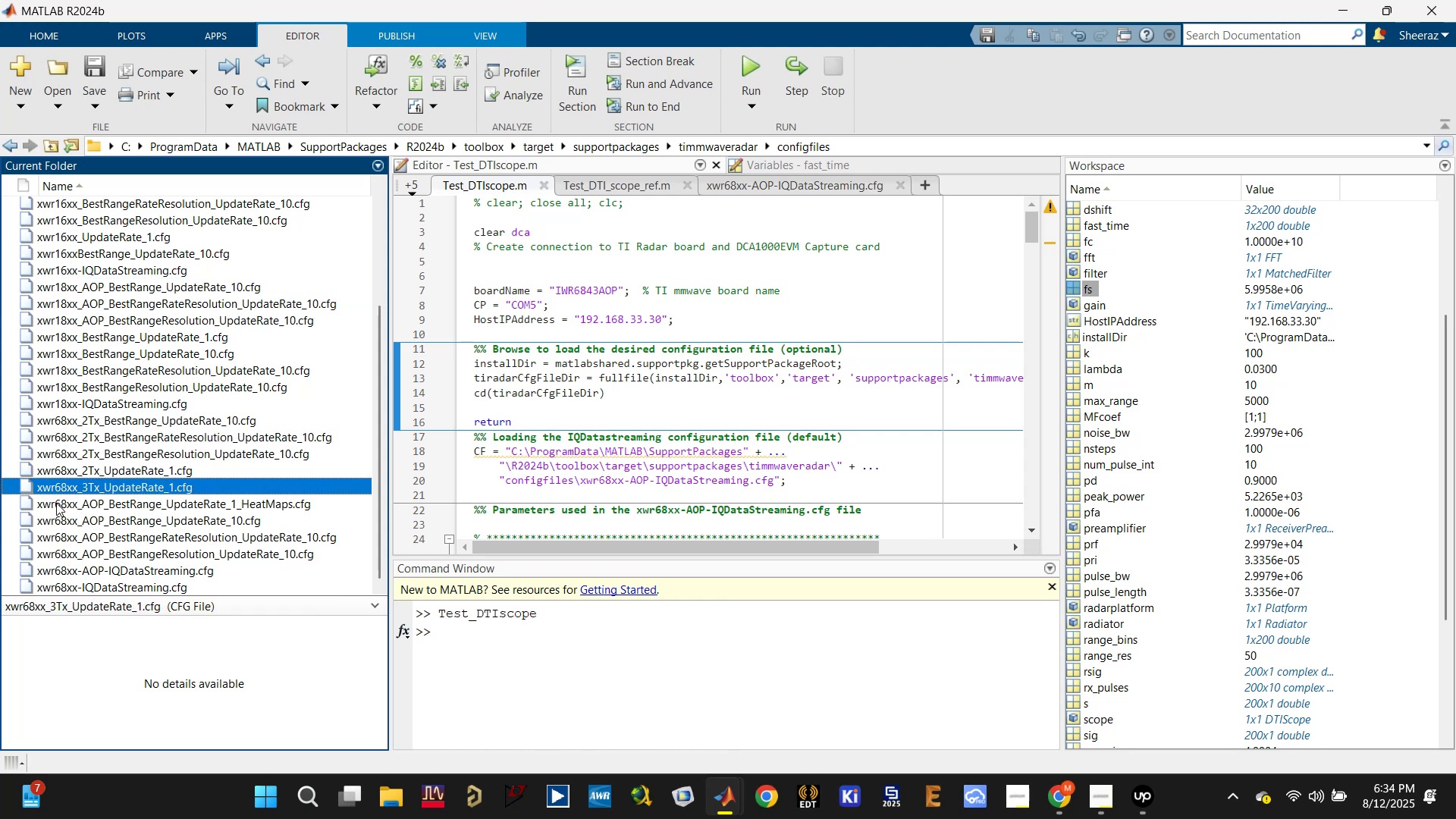 
left_click([57, 504])
 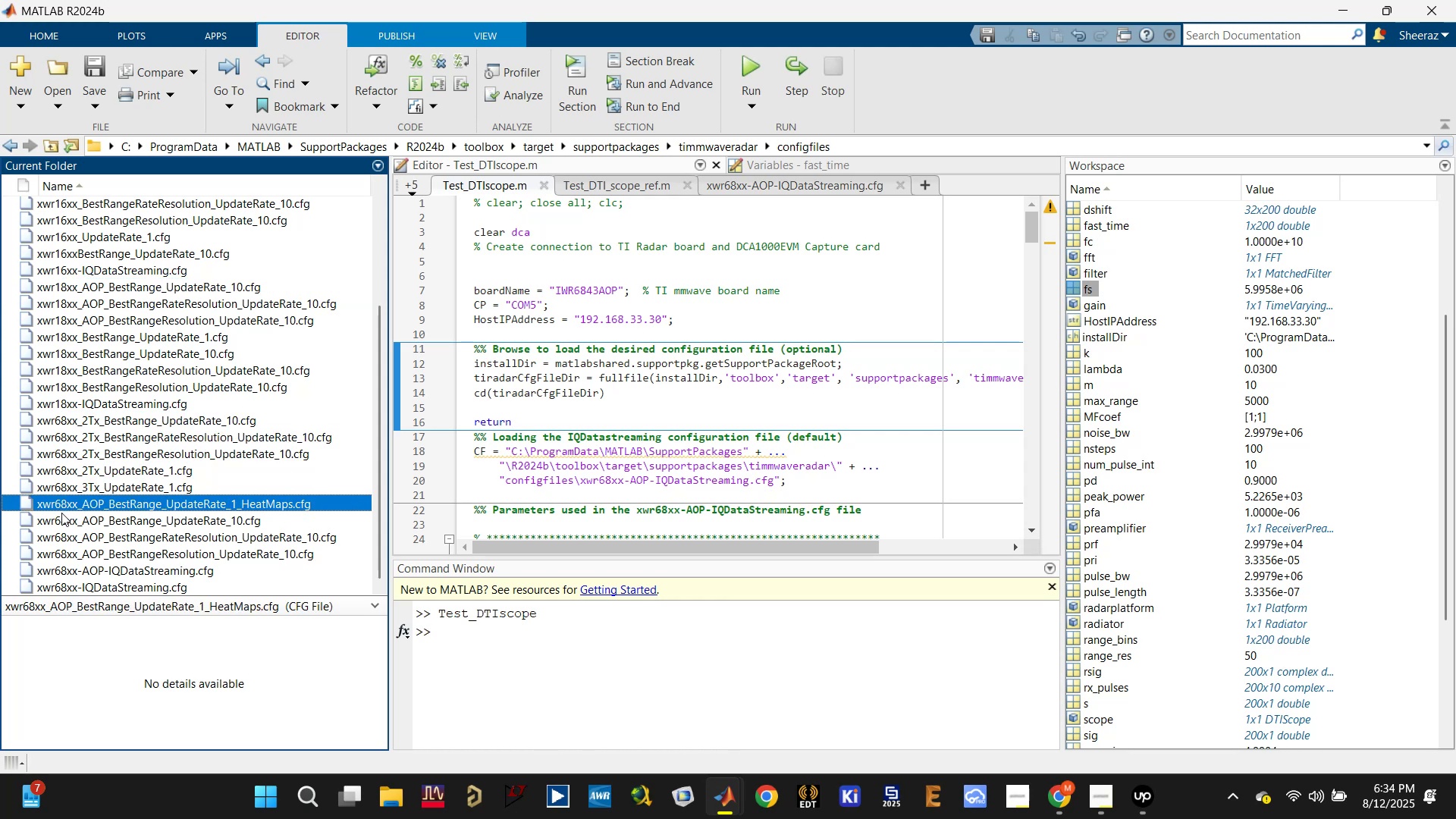 
left_click([61, 520])
 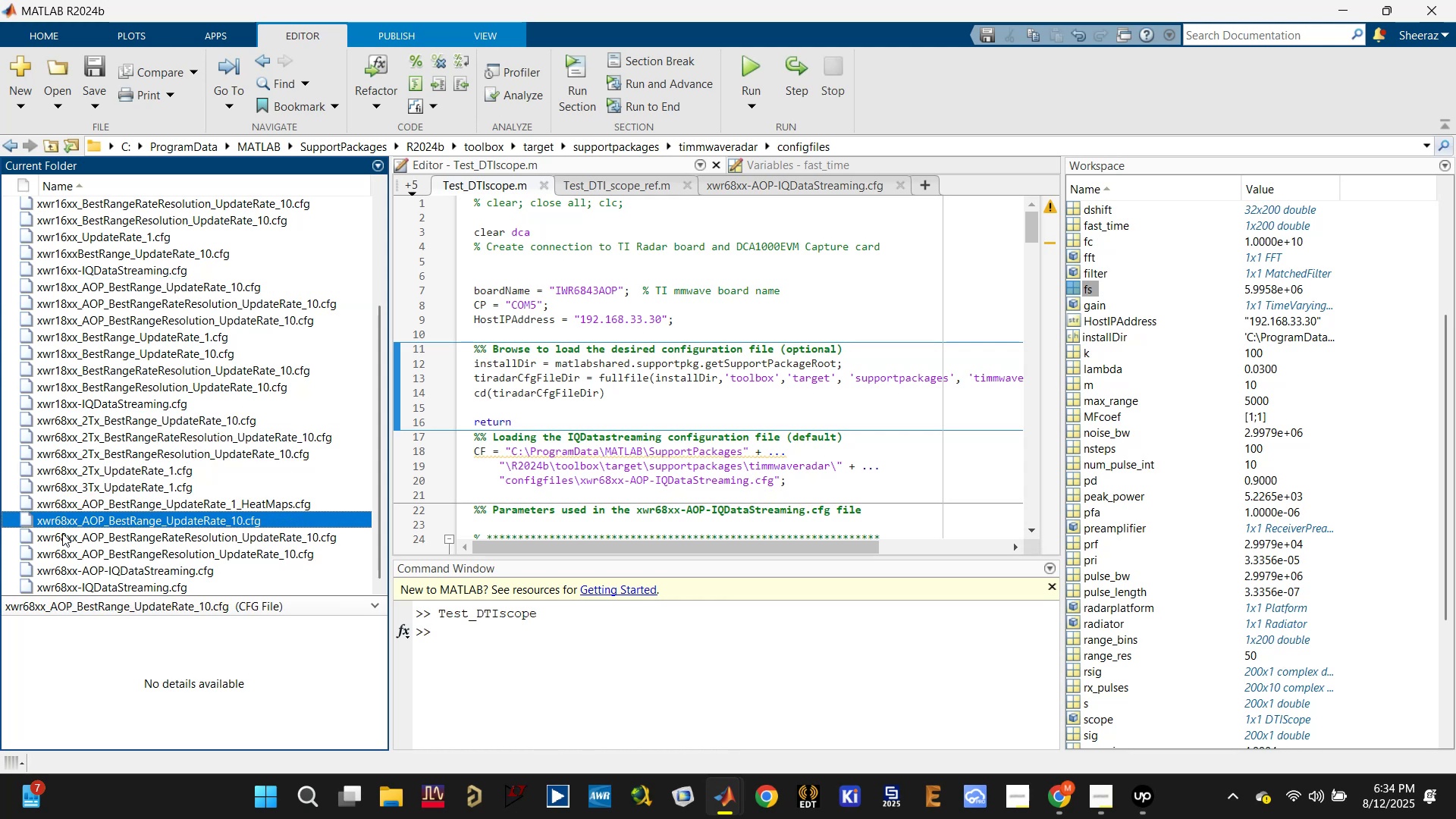 
left_click([62, 533])
 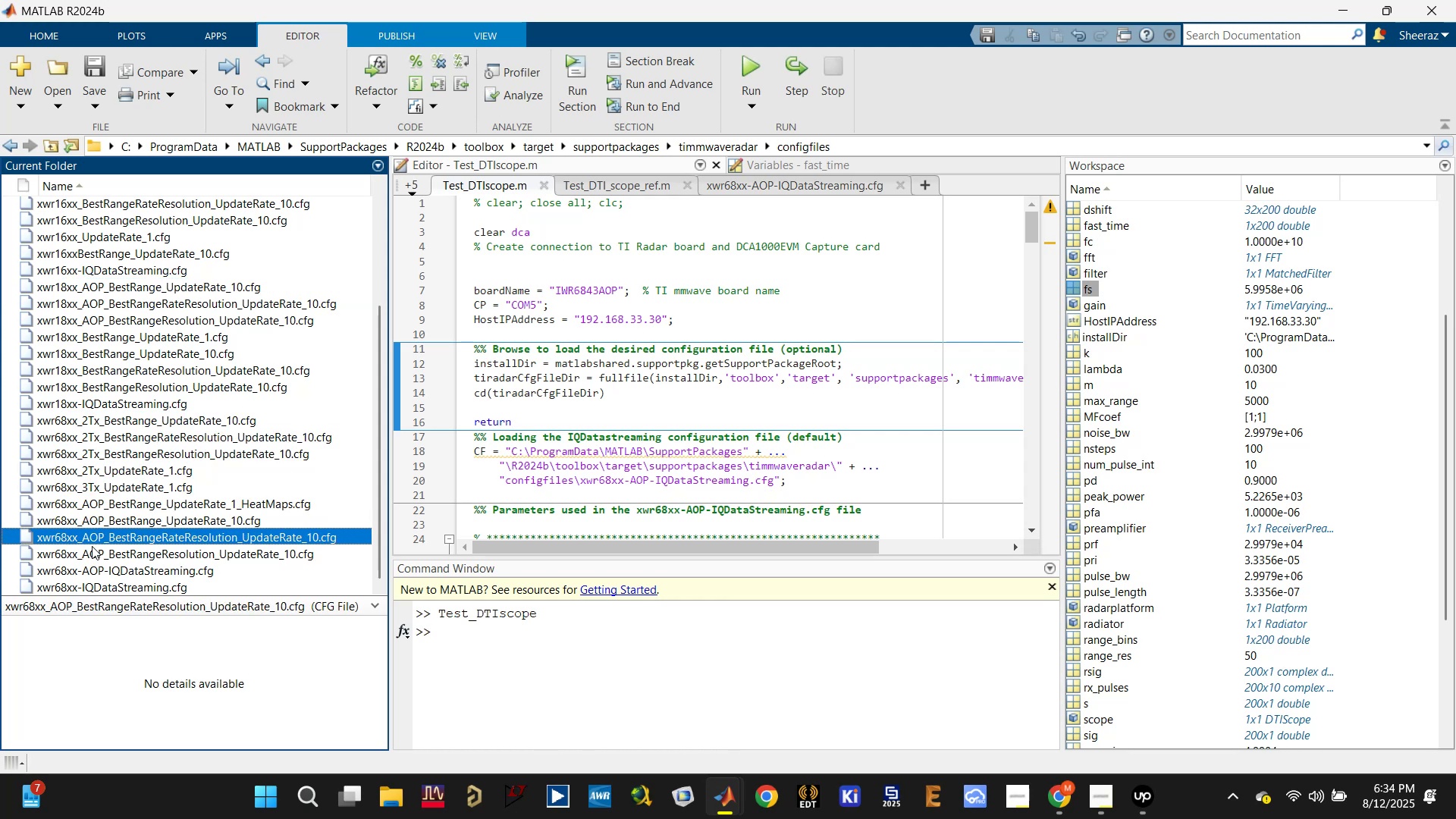 
left_click([99, 550])
 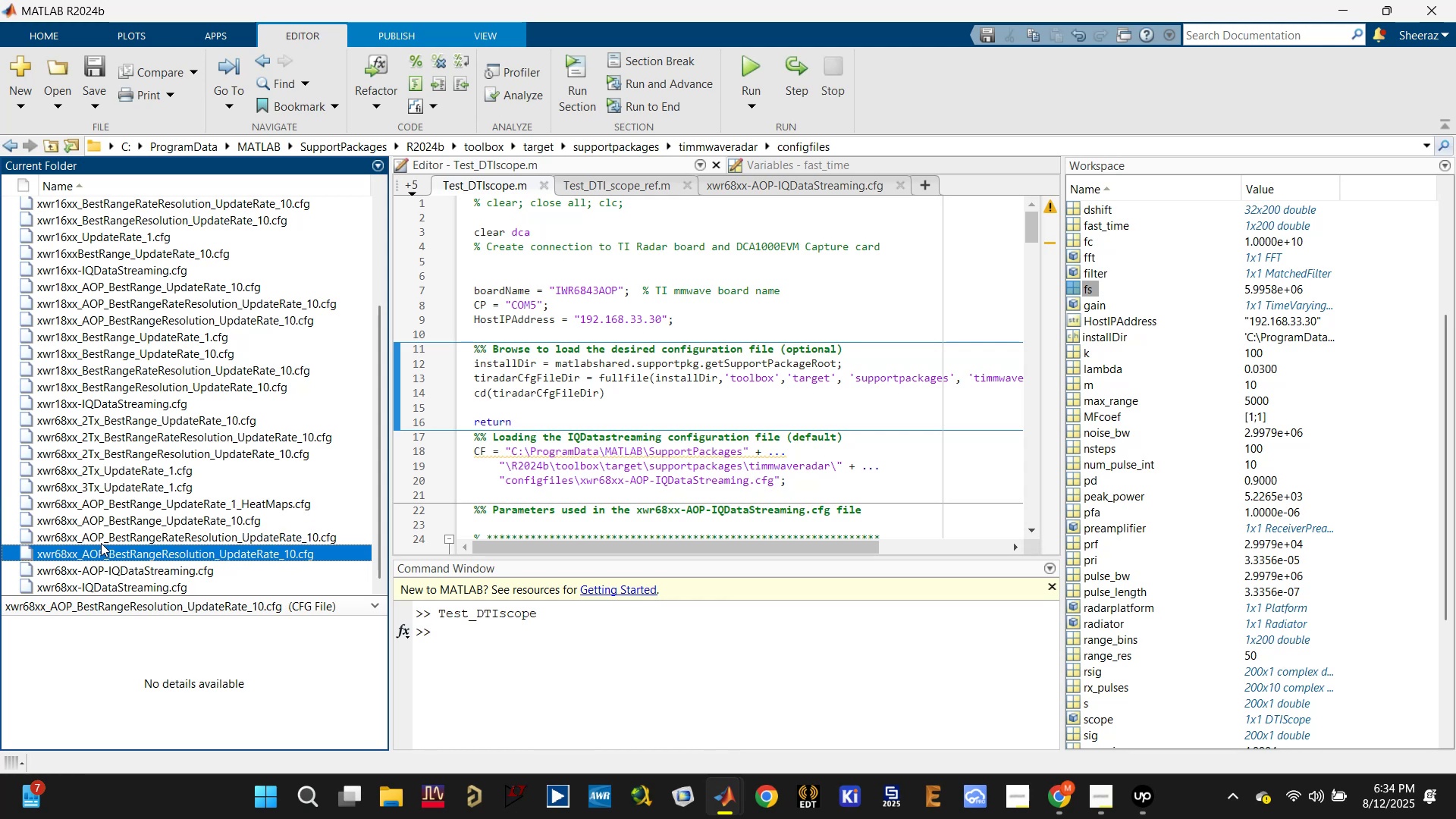 
left_click([85, 572])
 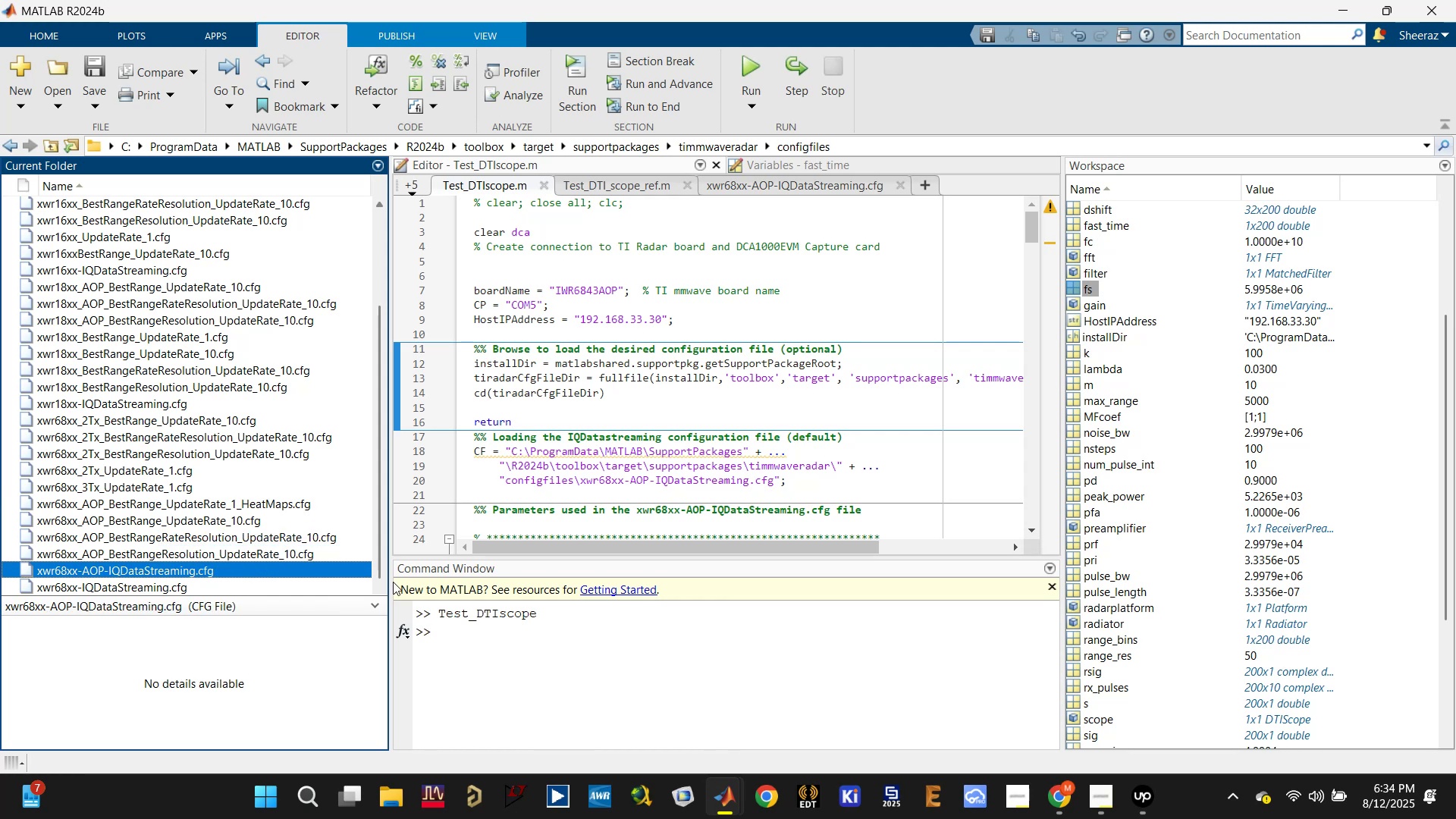 
wait(6.33)
 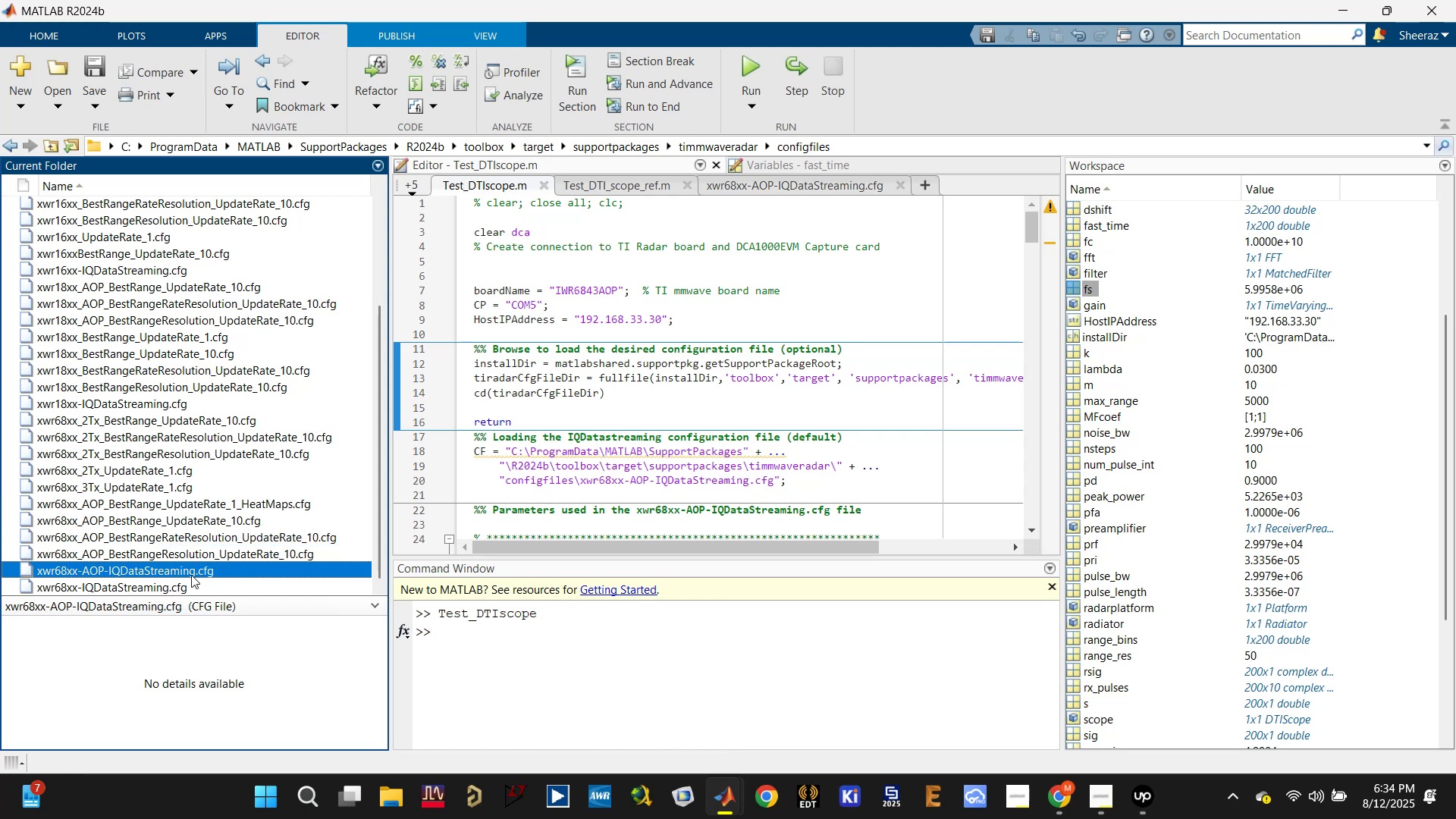 
left_click([661, 486])
 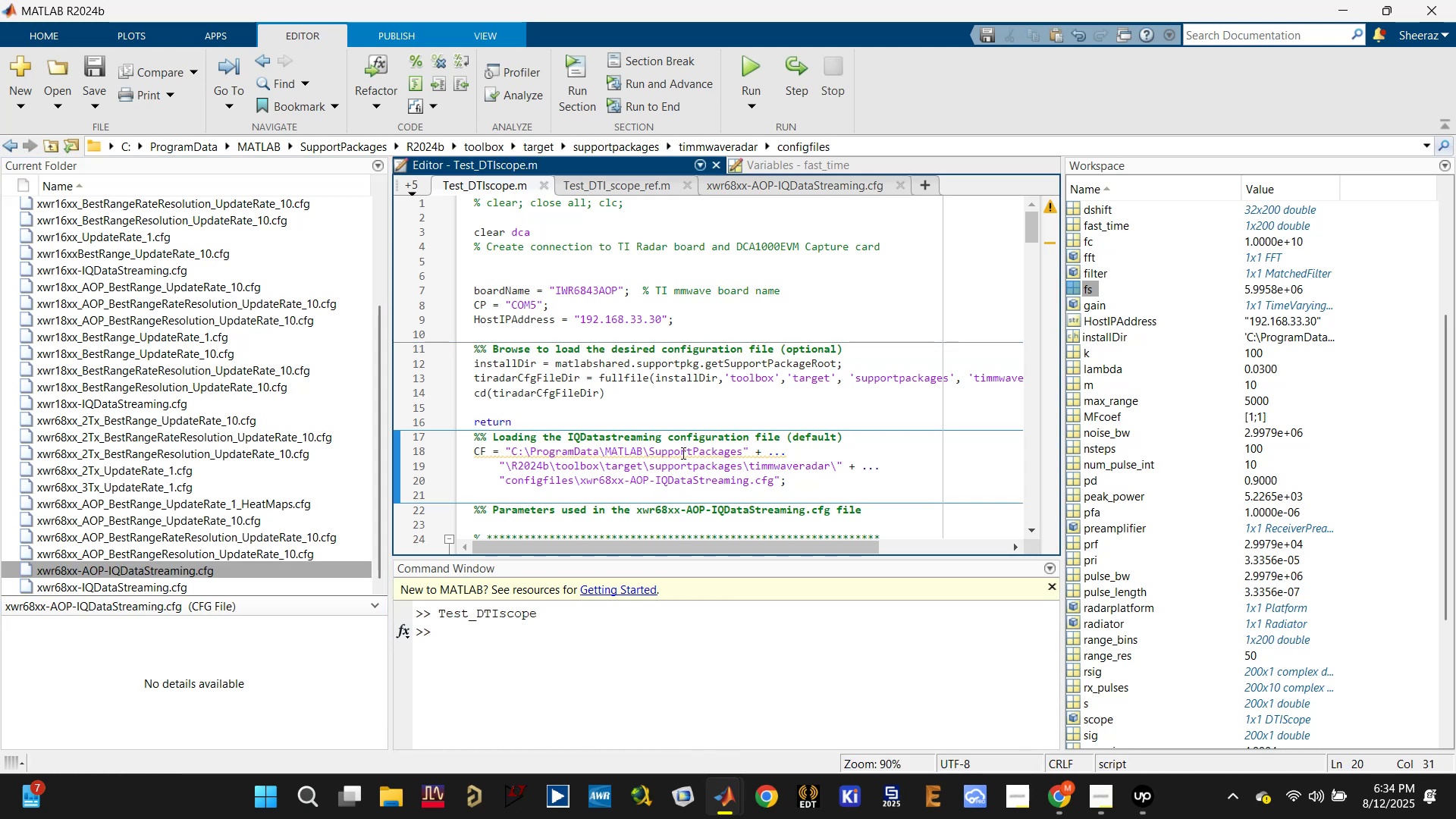 
double_click([659, 414])
 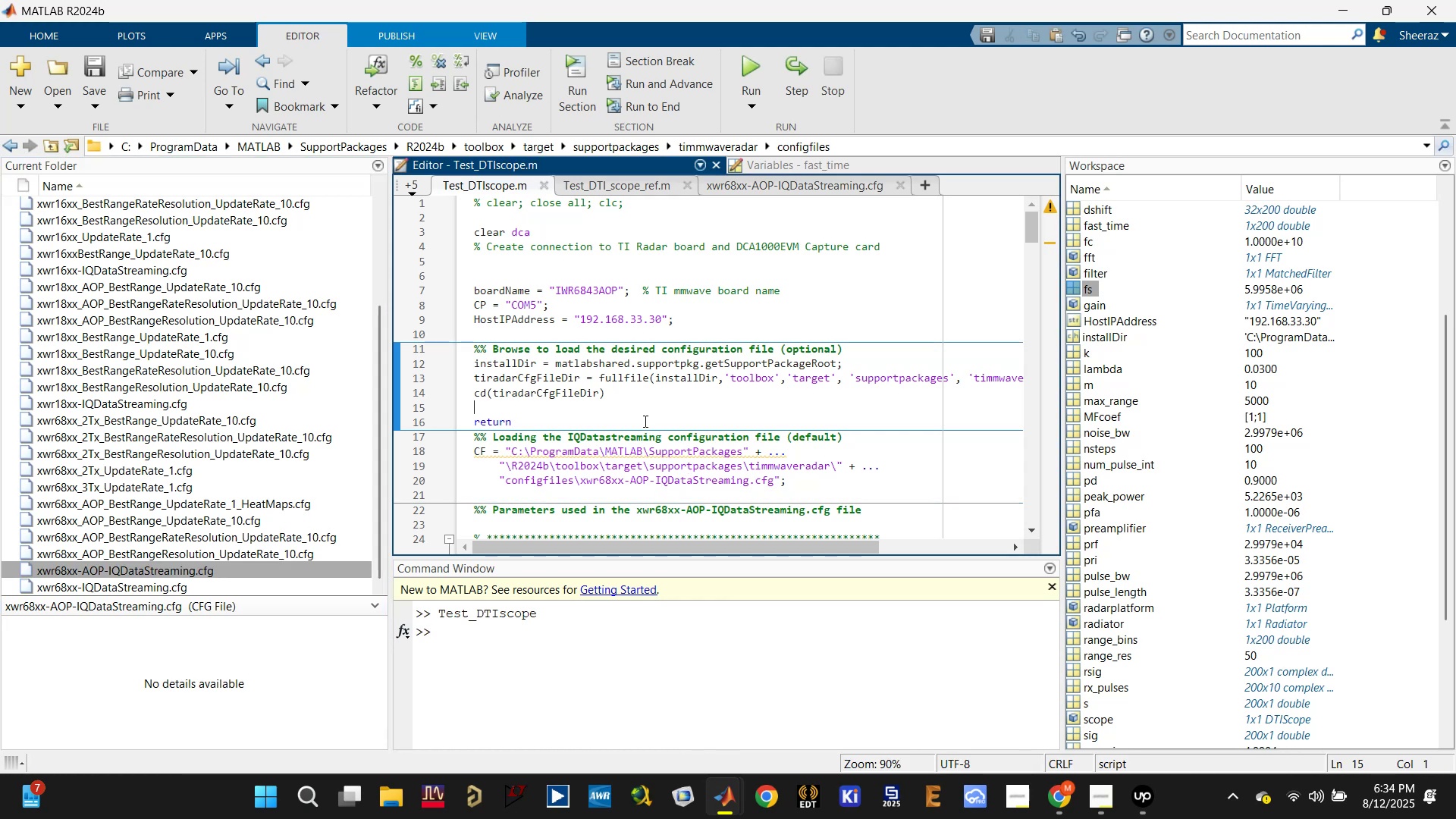 
double_click([643, 421])
 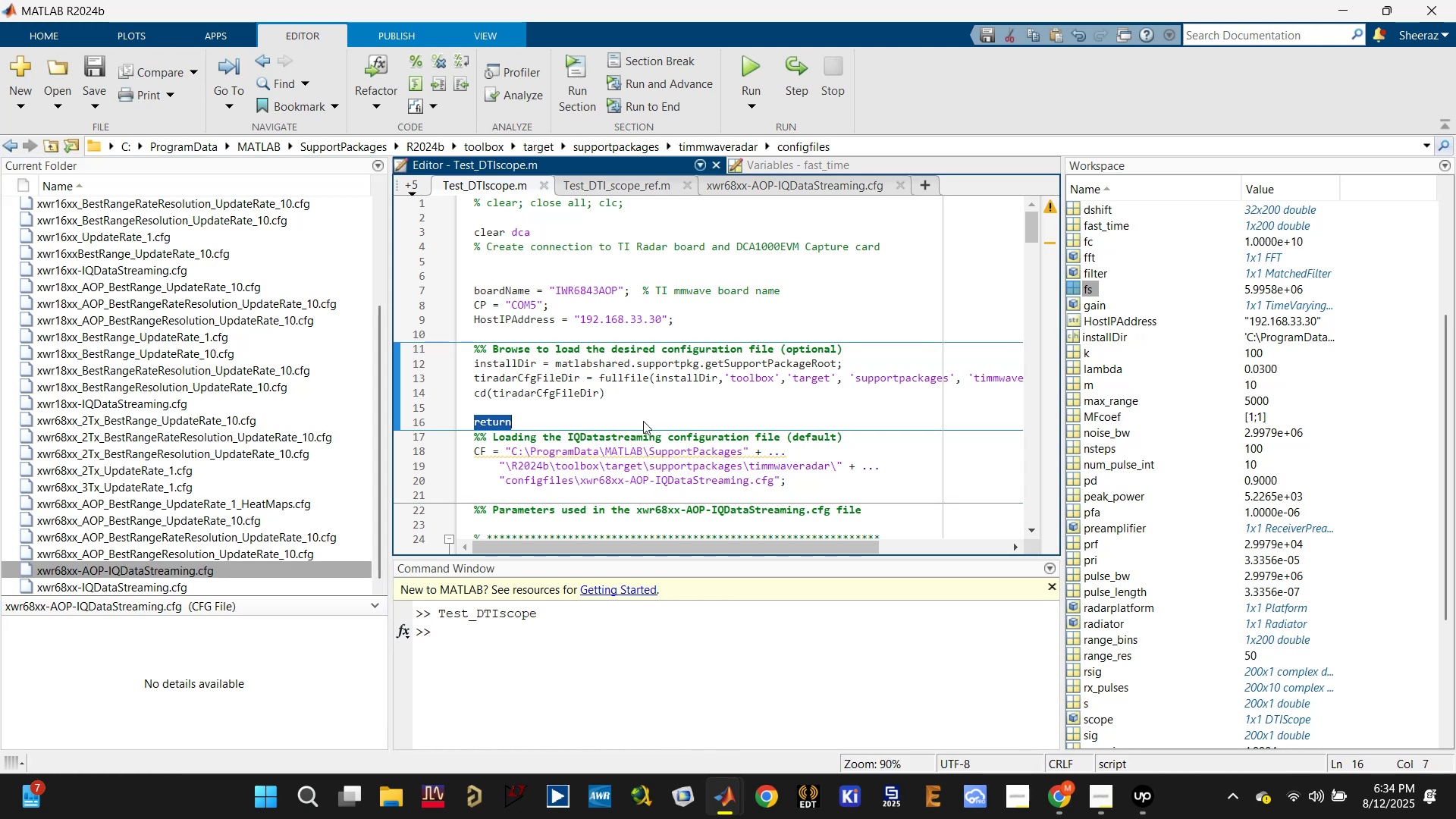 
key(Backspace)
 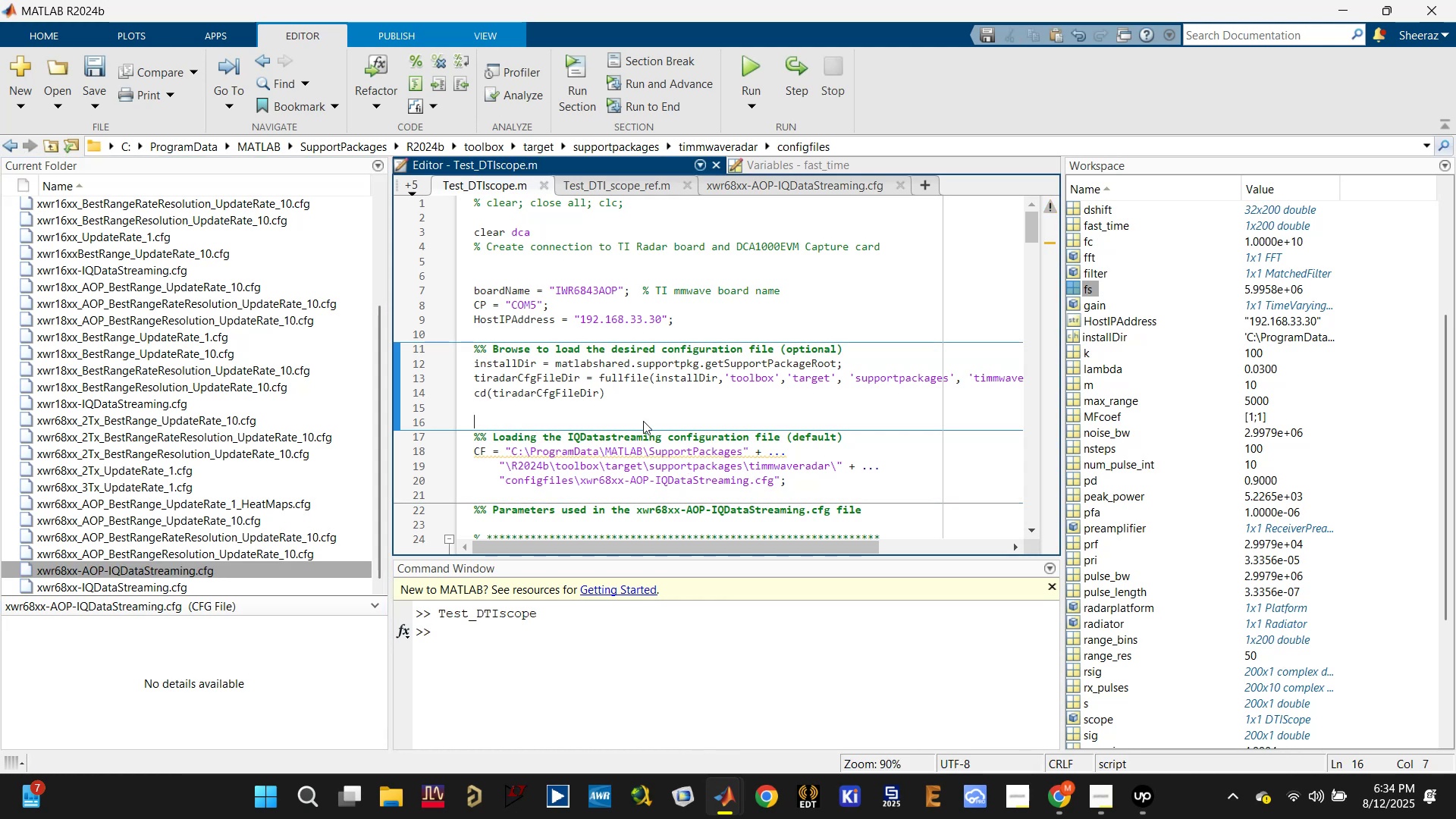 
key(Backspace)
 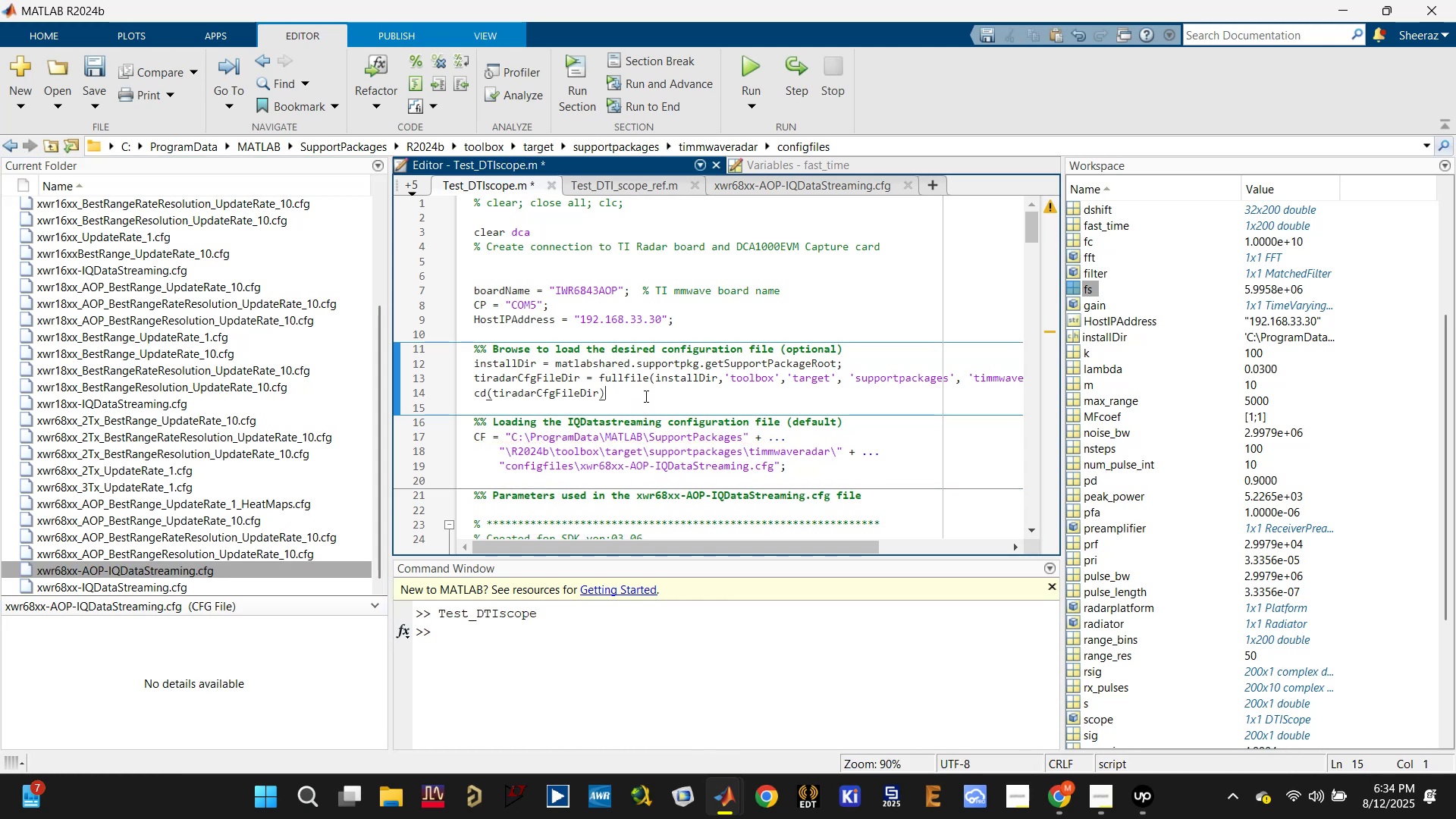 
key(Control+R)
 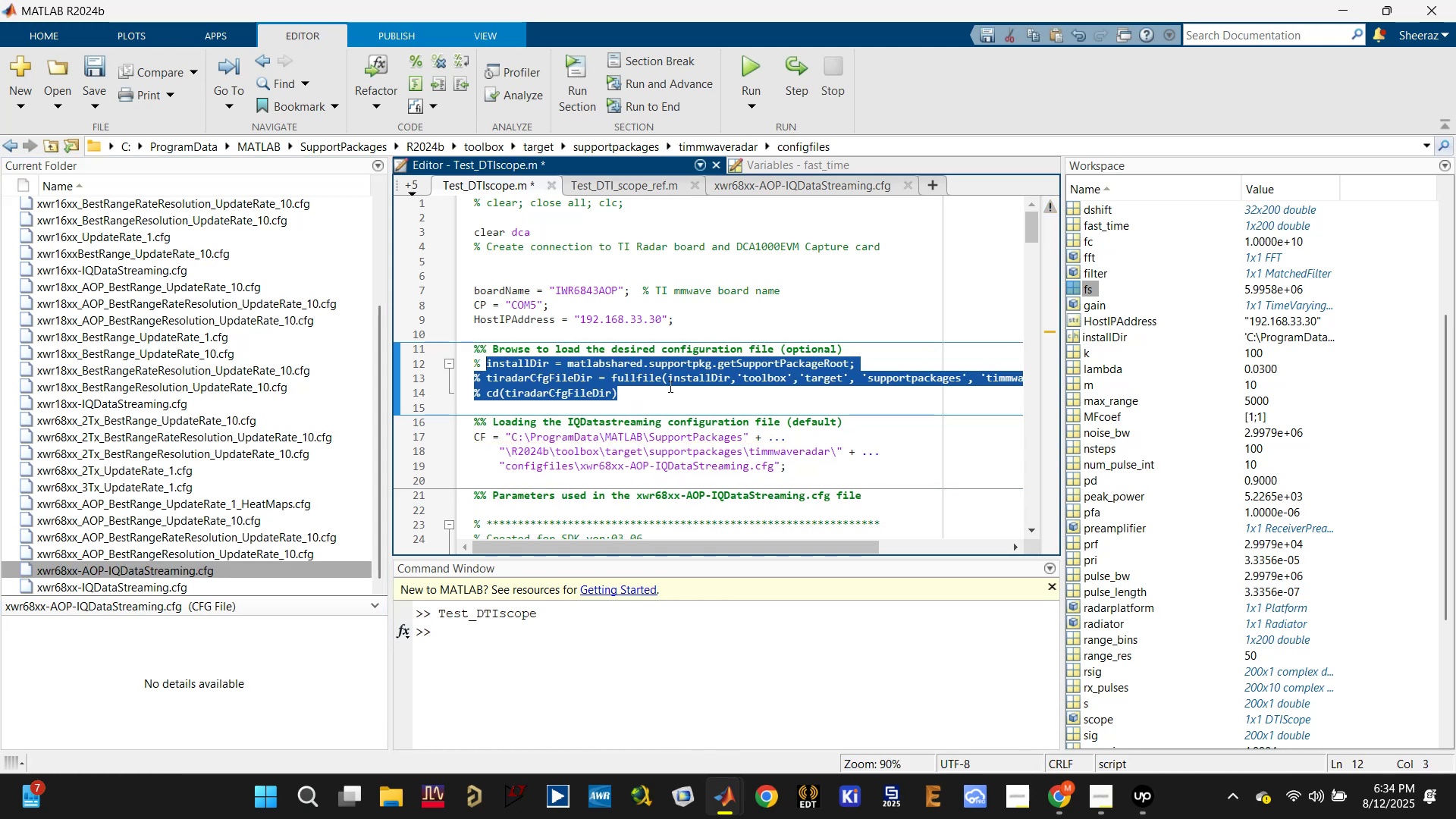 
left_click([670, 390])
 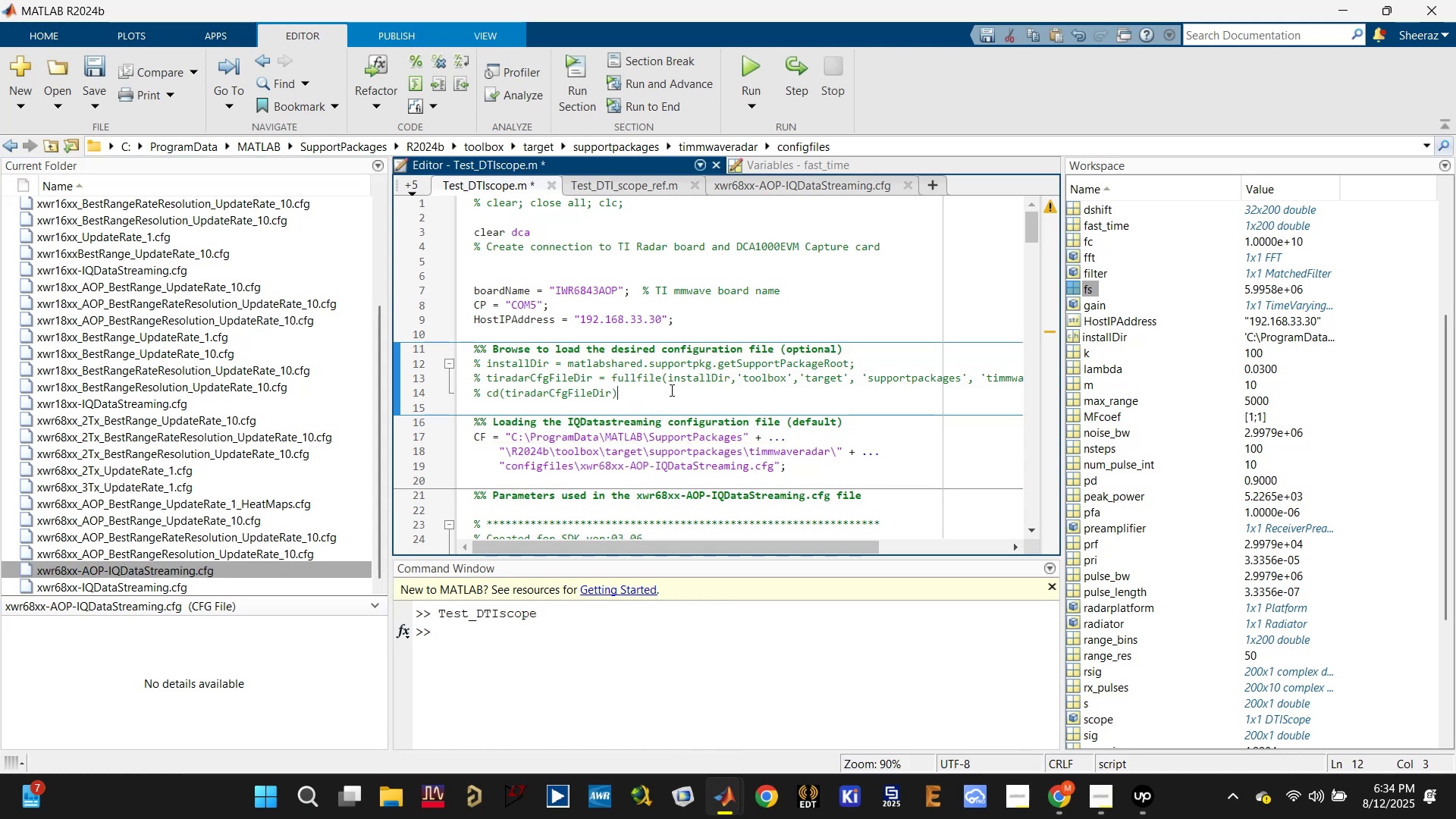 
key(Control+ControlLeft)
 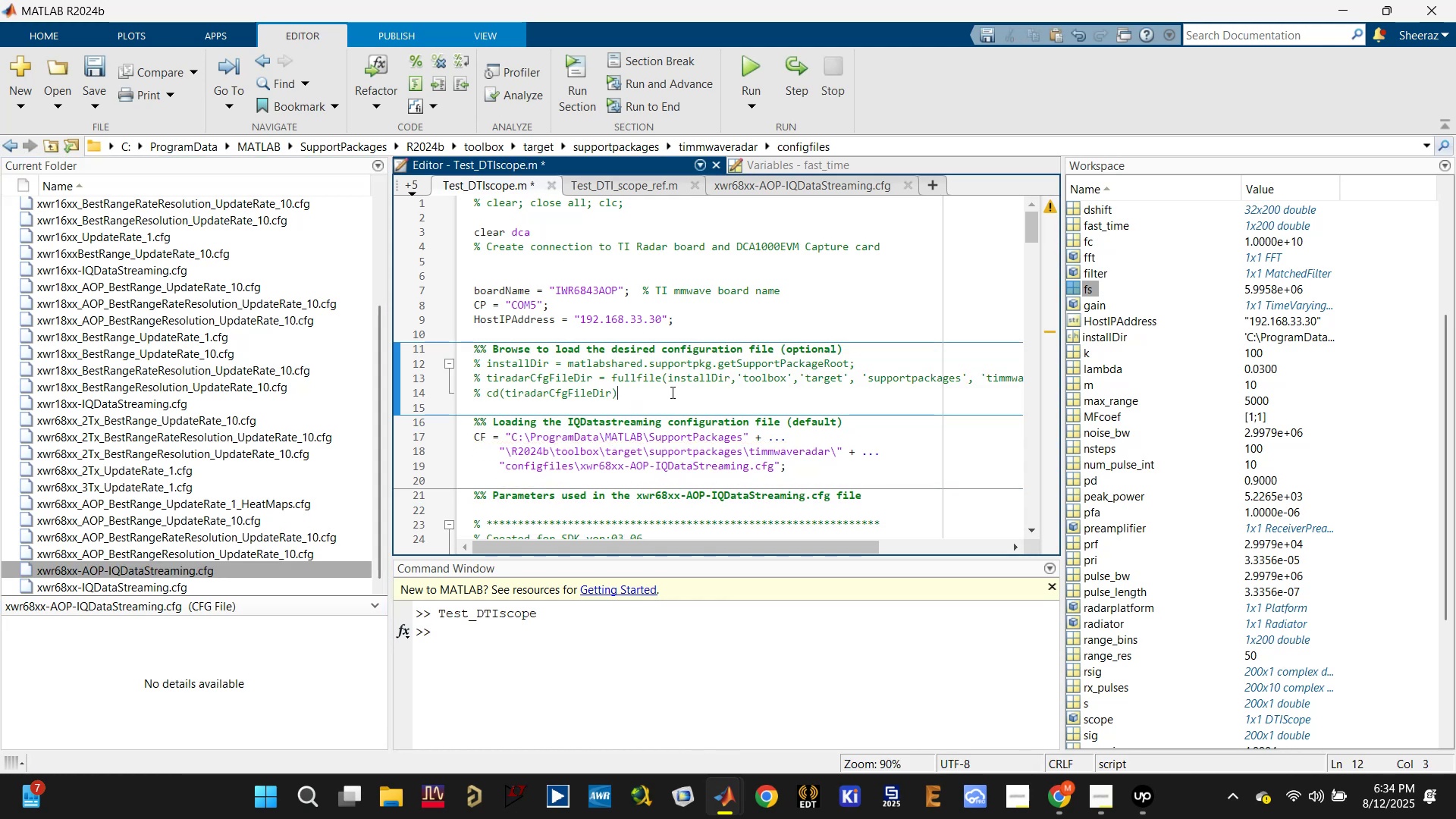 
key(Control+S)
 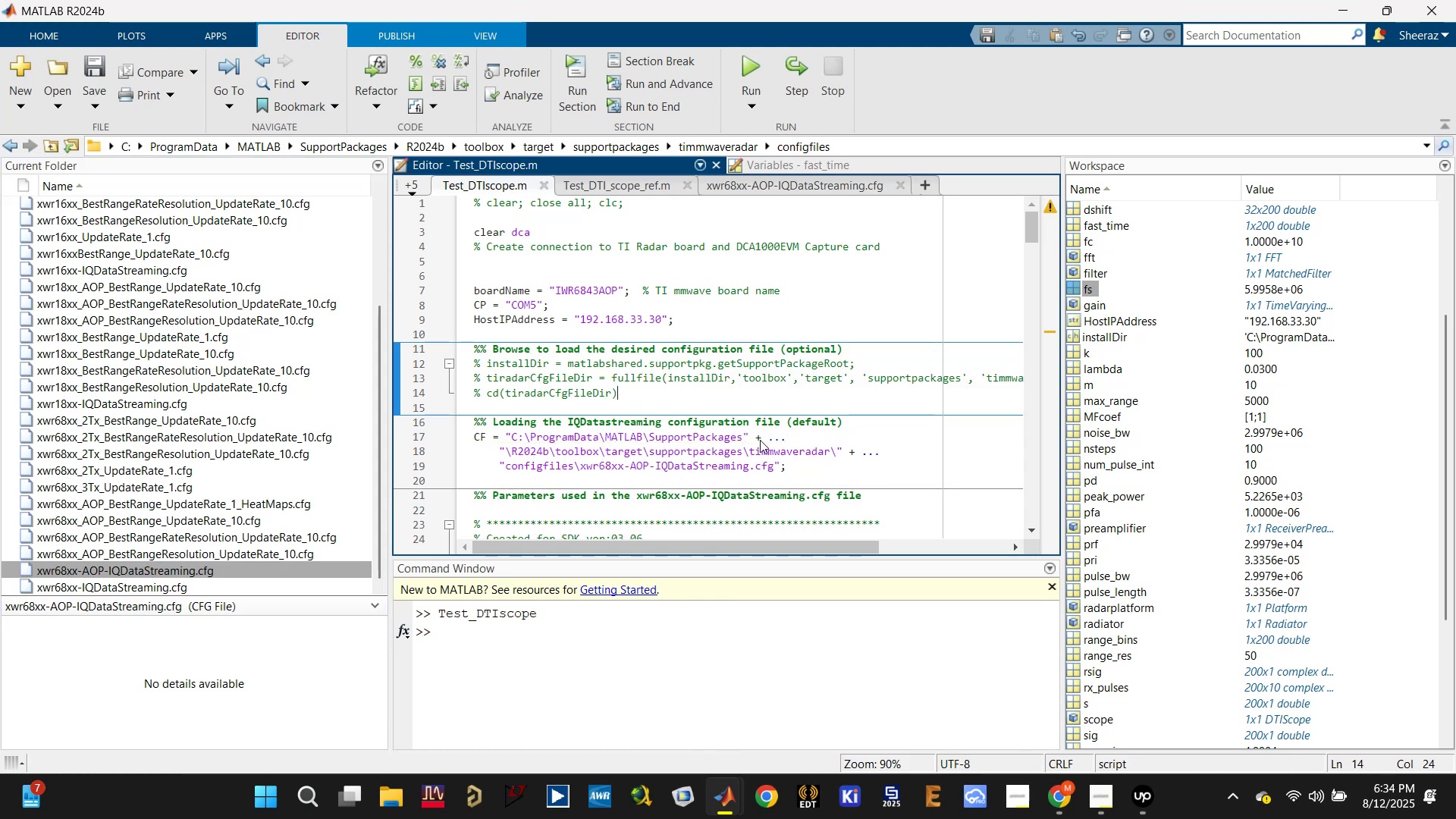 
scroll: coordinate [752, 442], scroll_direction: down, amount: 3.0
 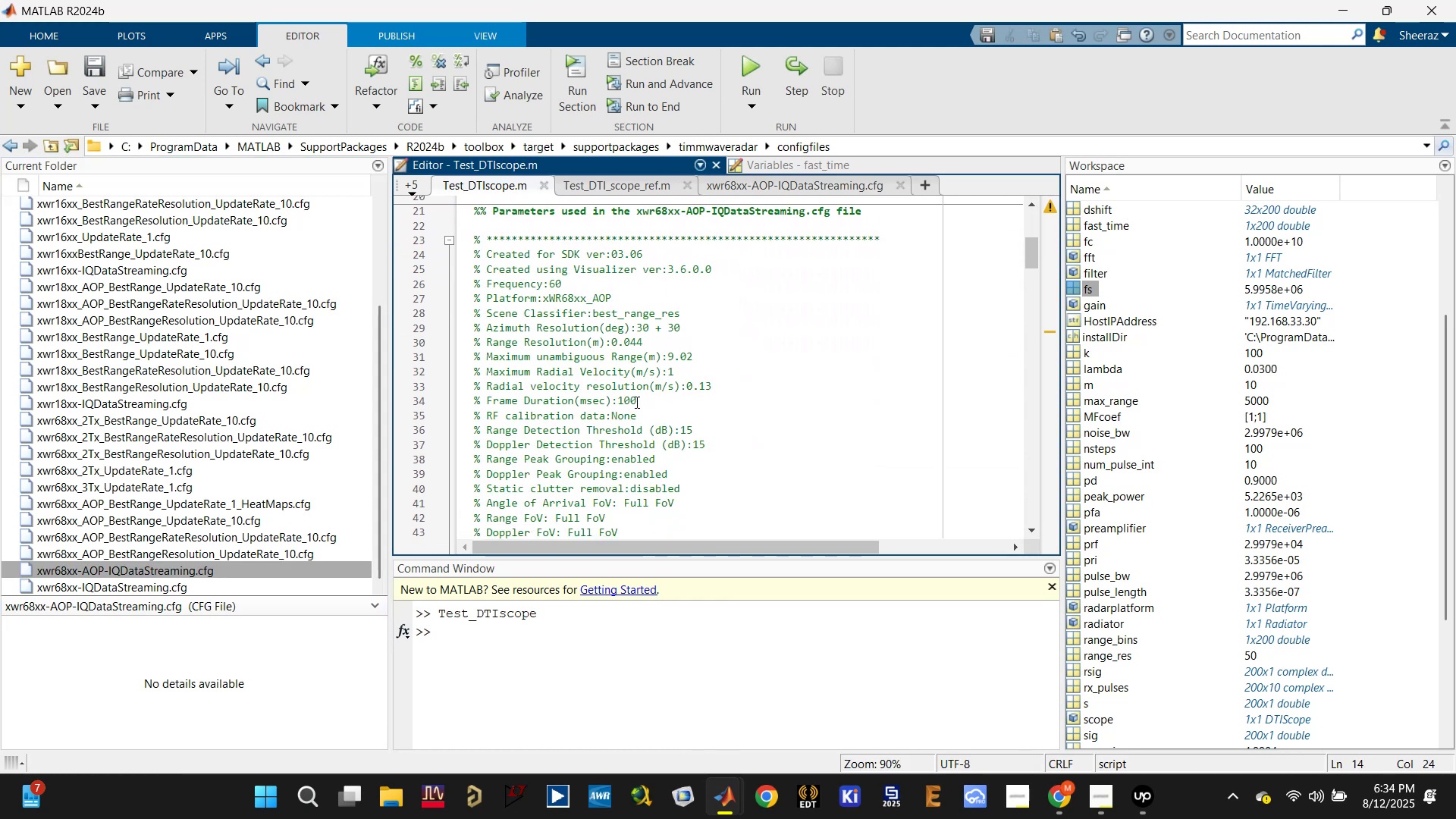 
left_click([574, 312])
 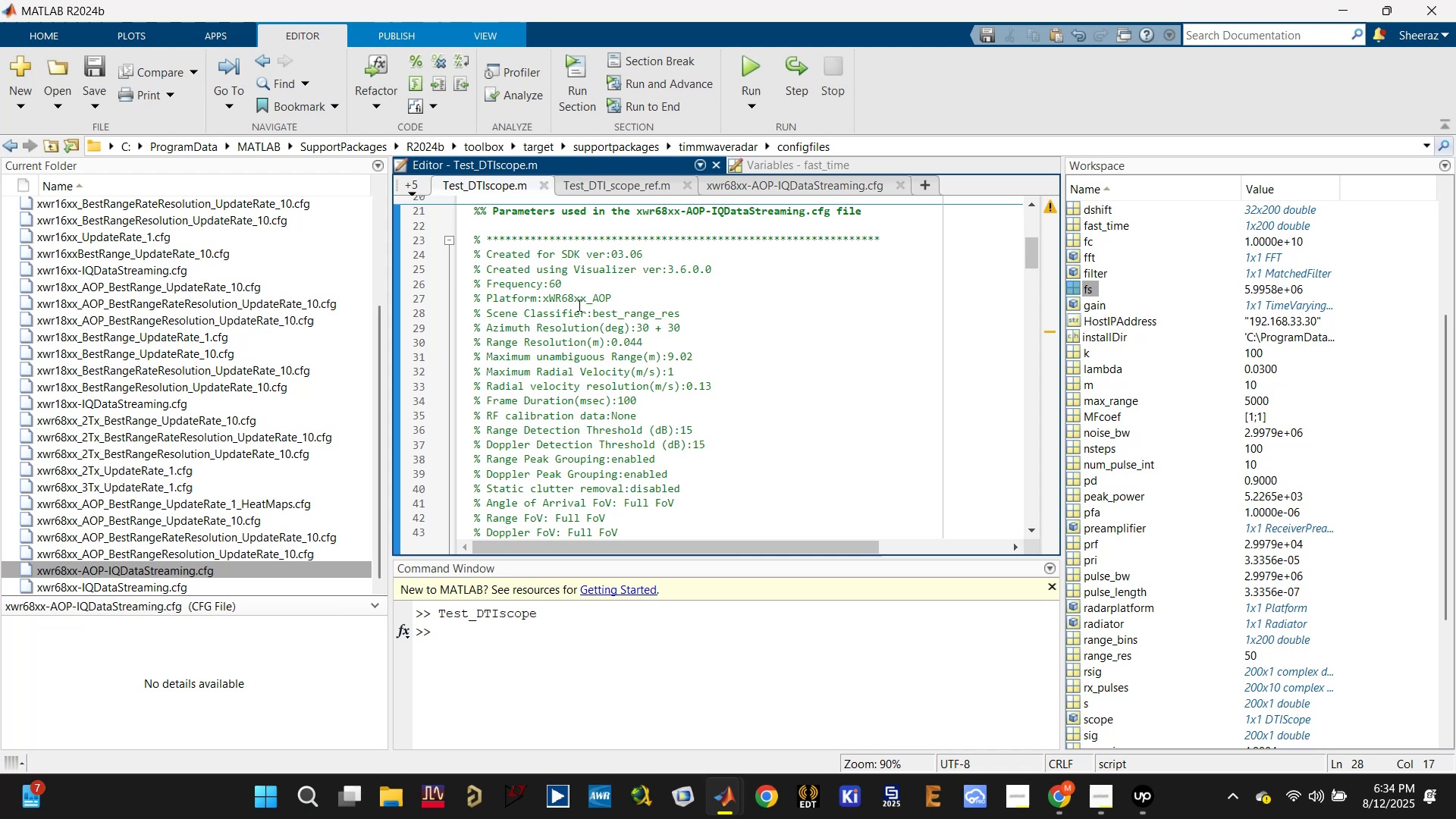 
left_click([566, 287])
 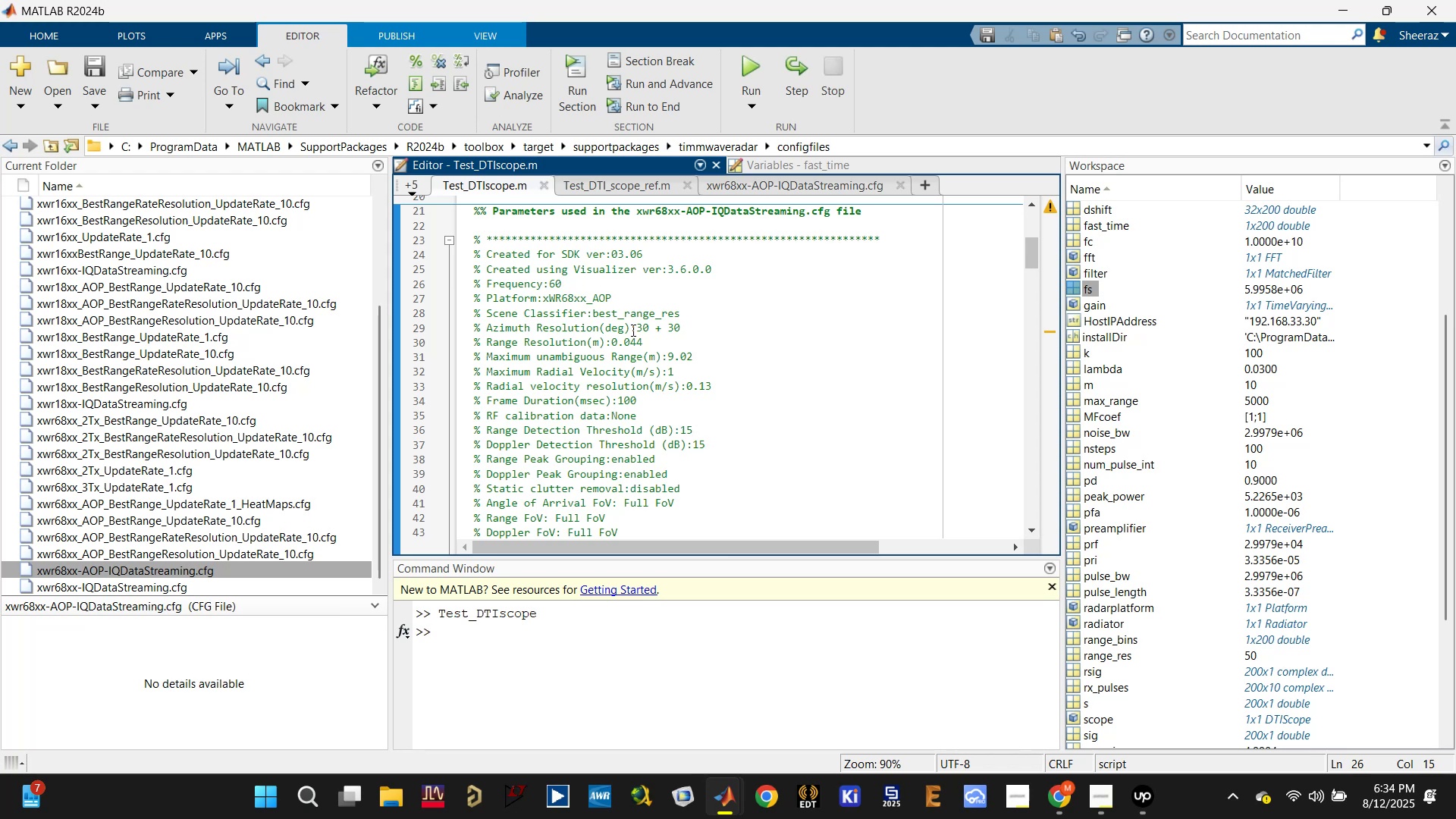 
left_click([674, 315])
 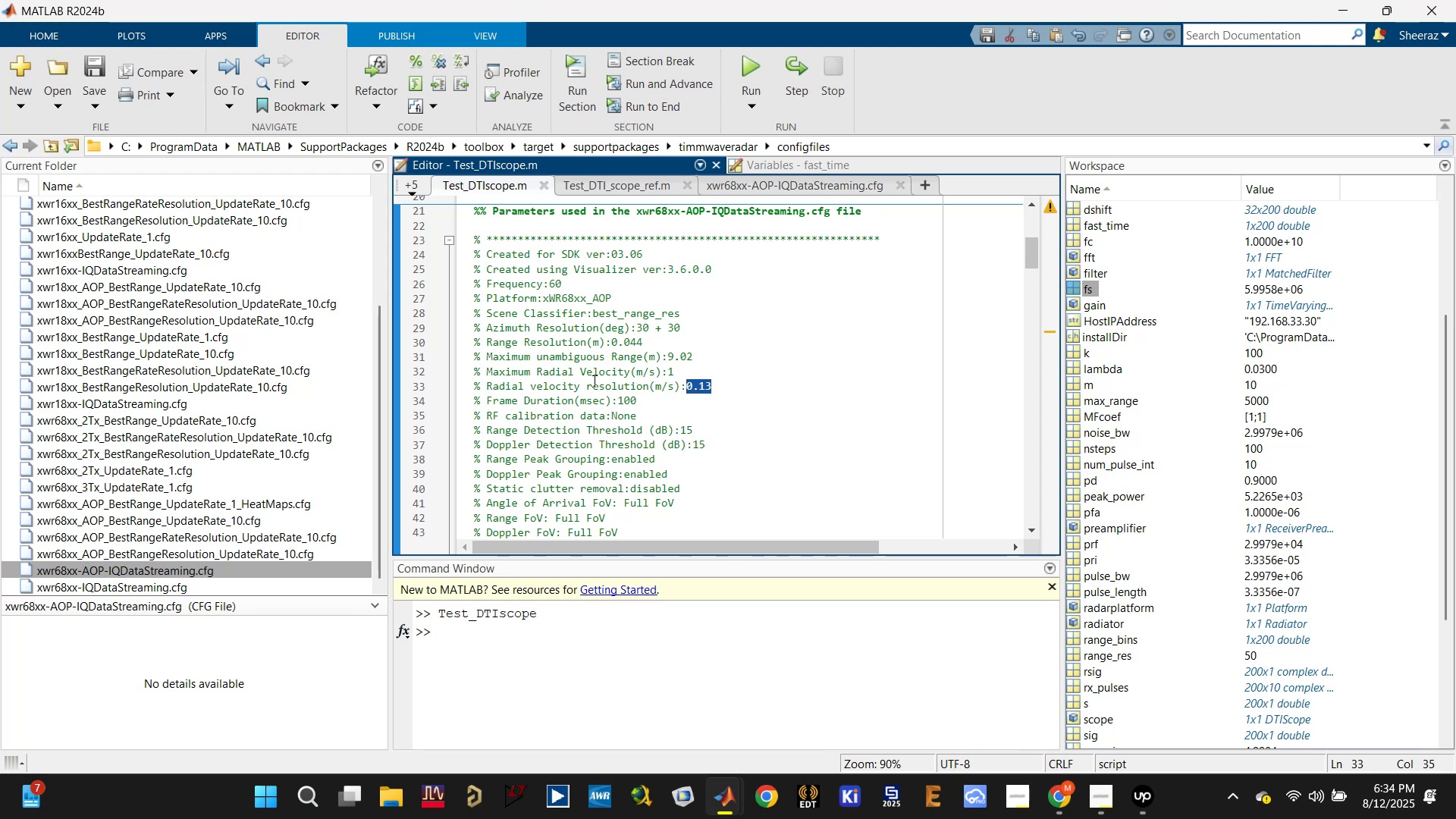 
wait(12.96)
 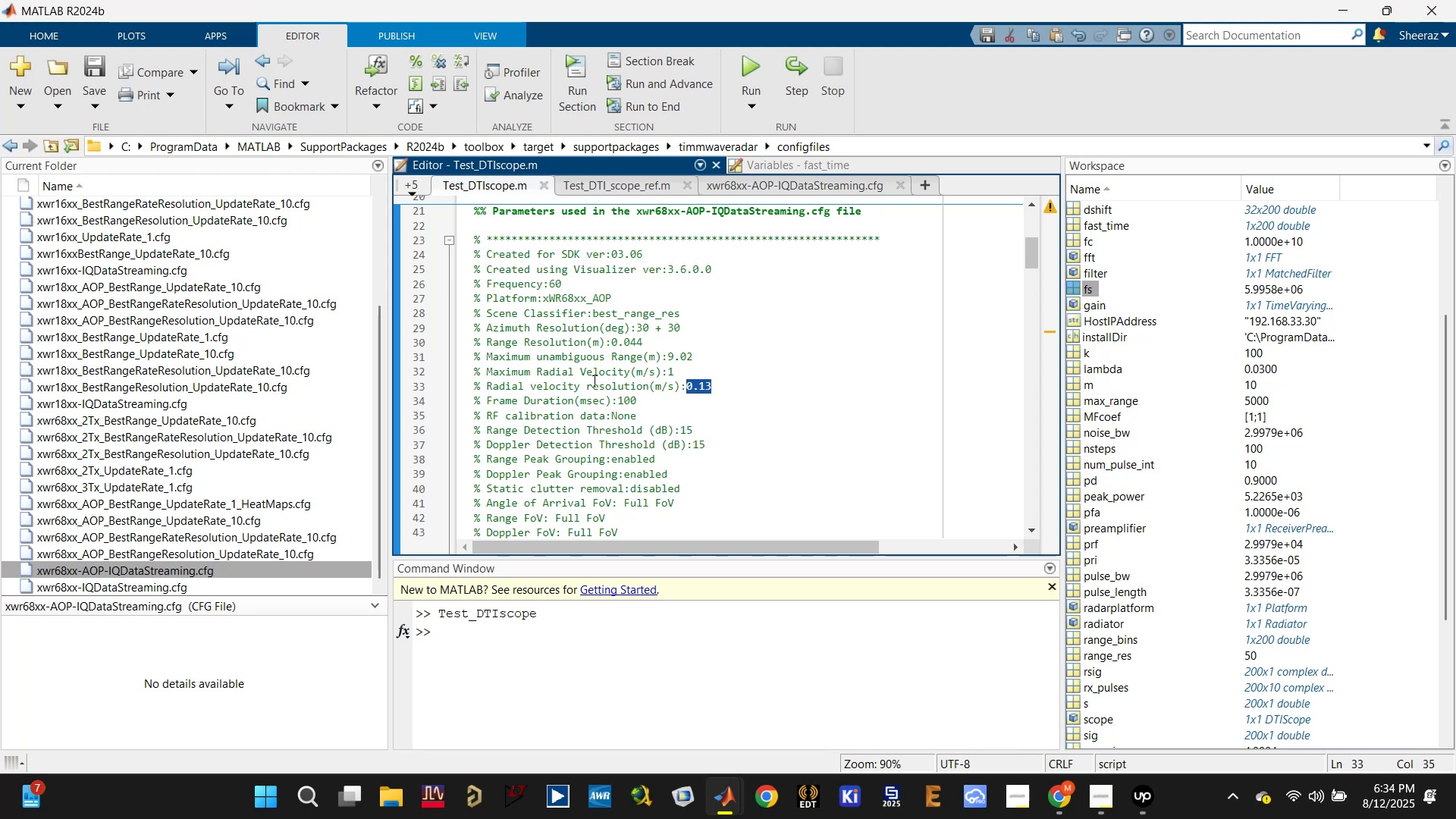 
scroll: coordinate [727, 418], scroll_direction: down, amount: 8.0
 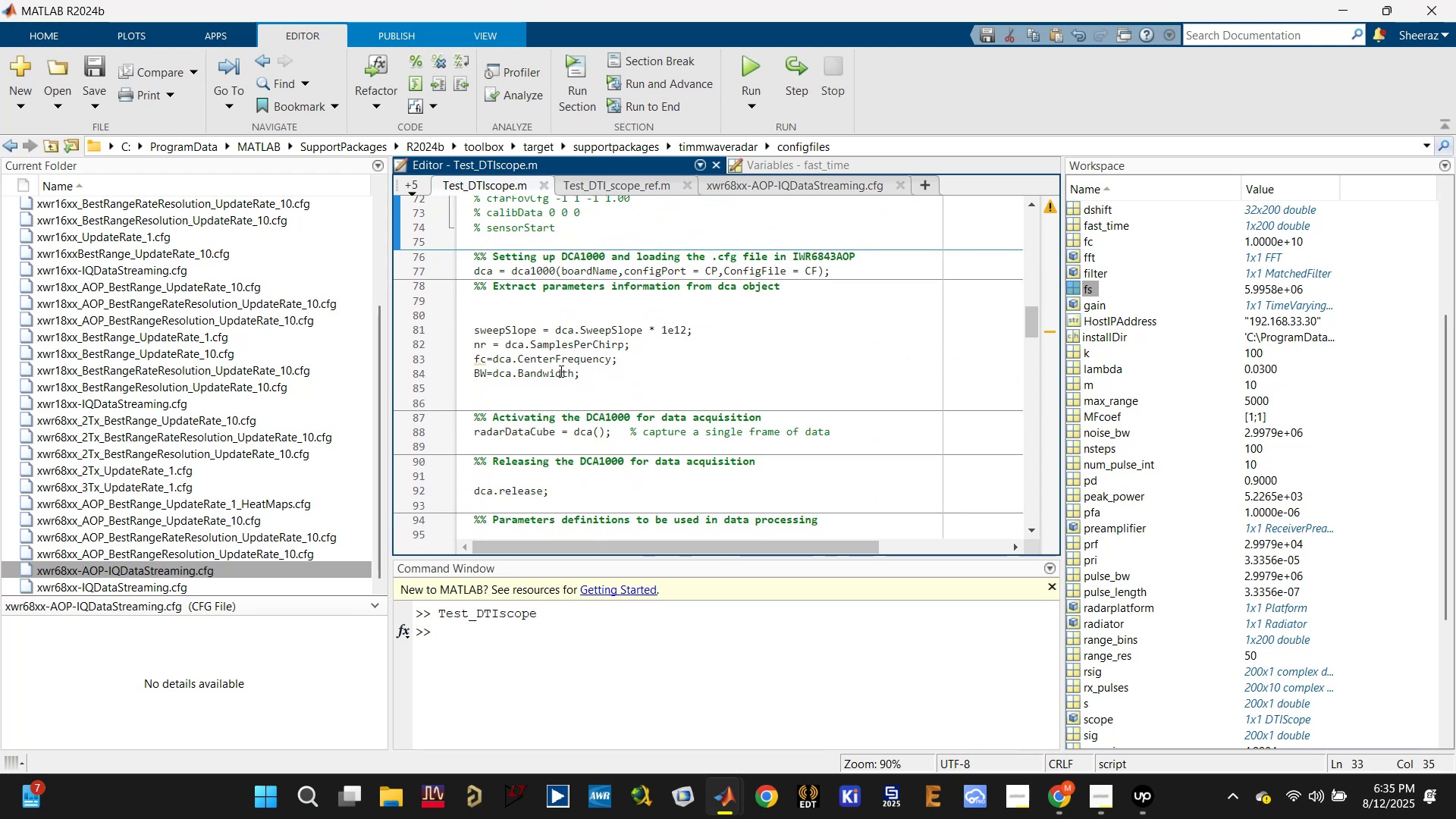 
double_click([604, 373])
 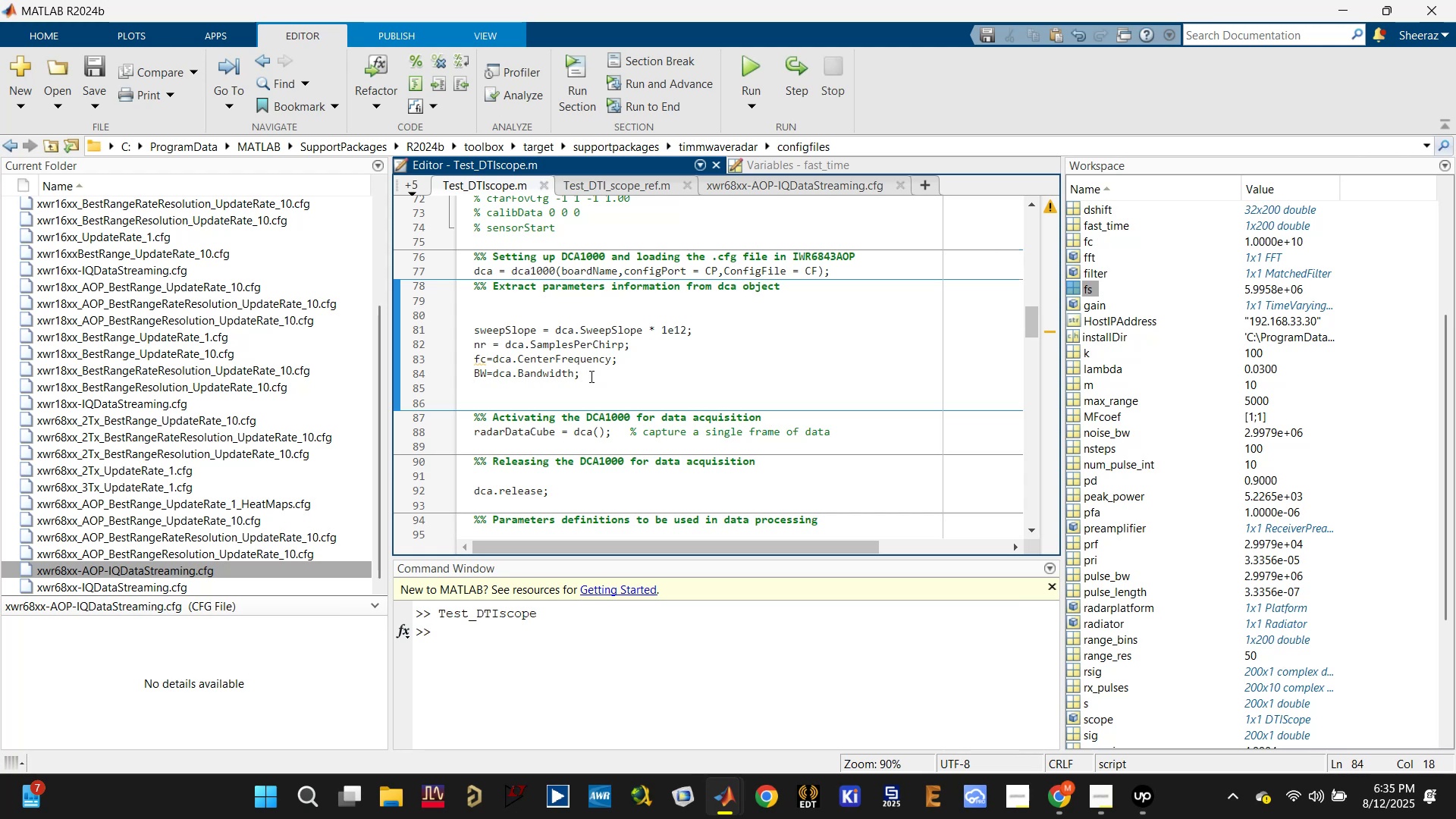 
key(Enter)
 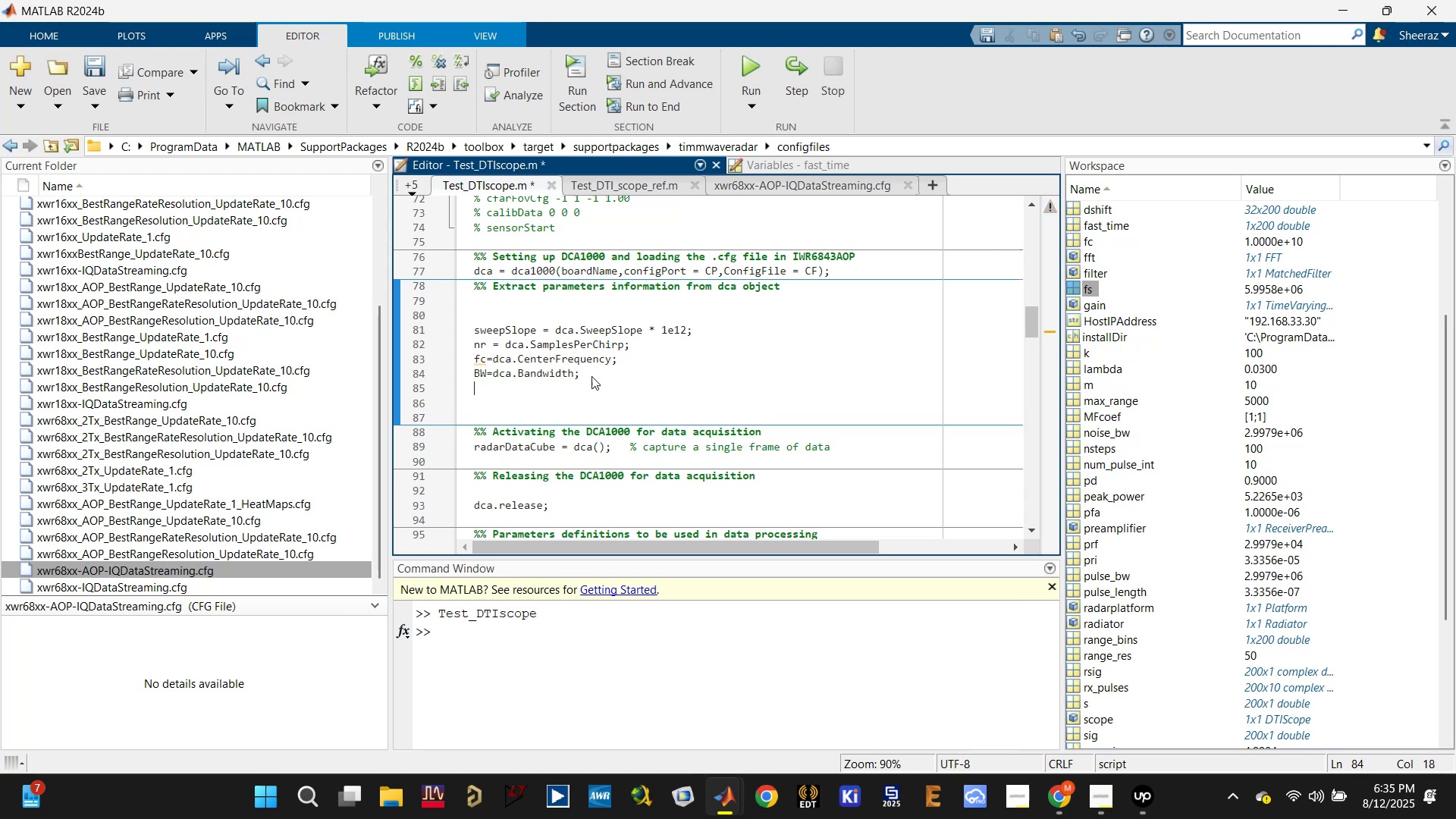 
type(Doo)
key(Backspace)
type(pl)
key(Backspace)
type(plerRes=dca.)
 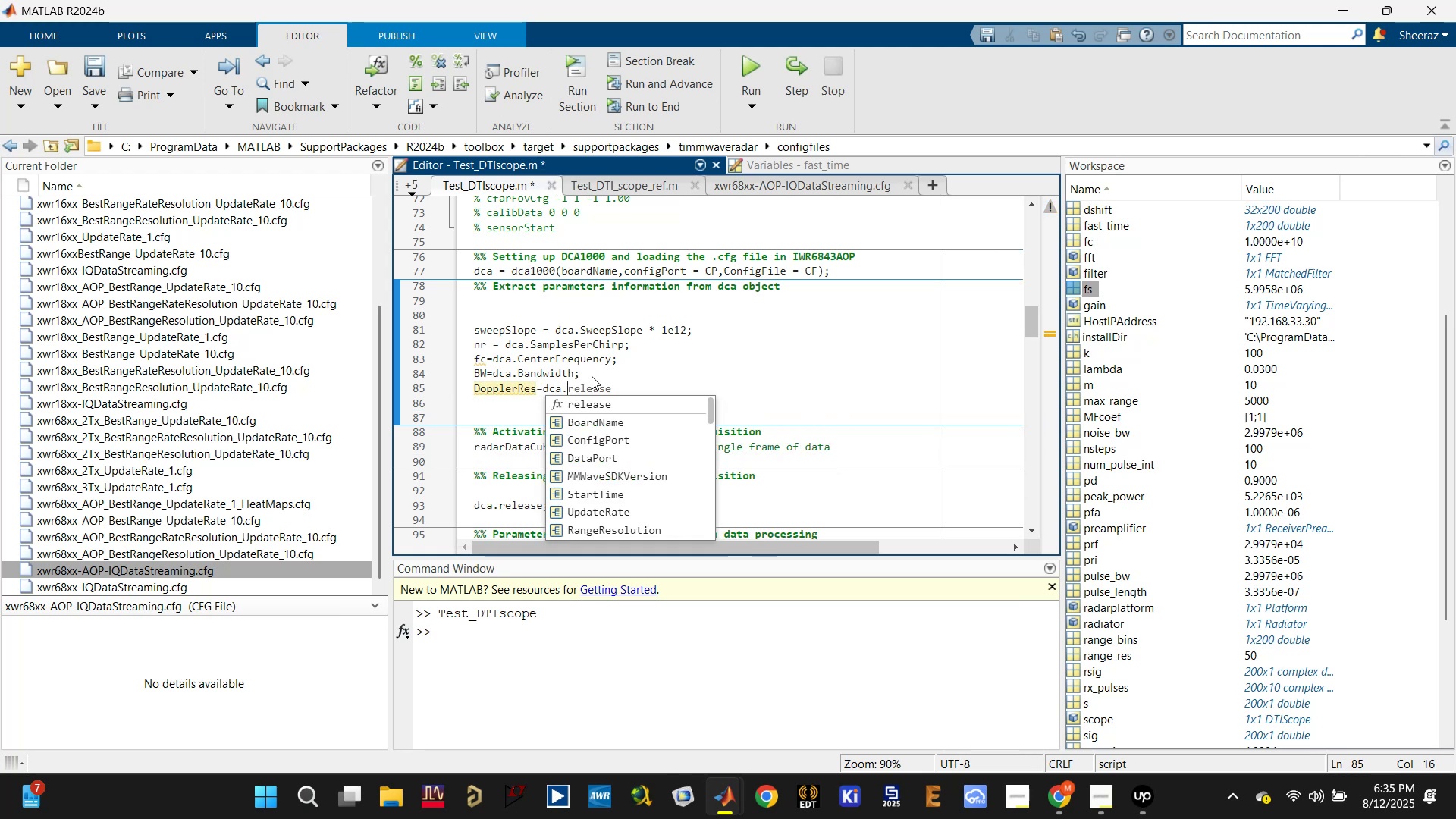 
left_click([605, 402])
 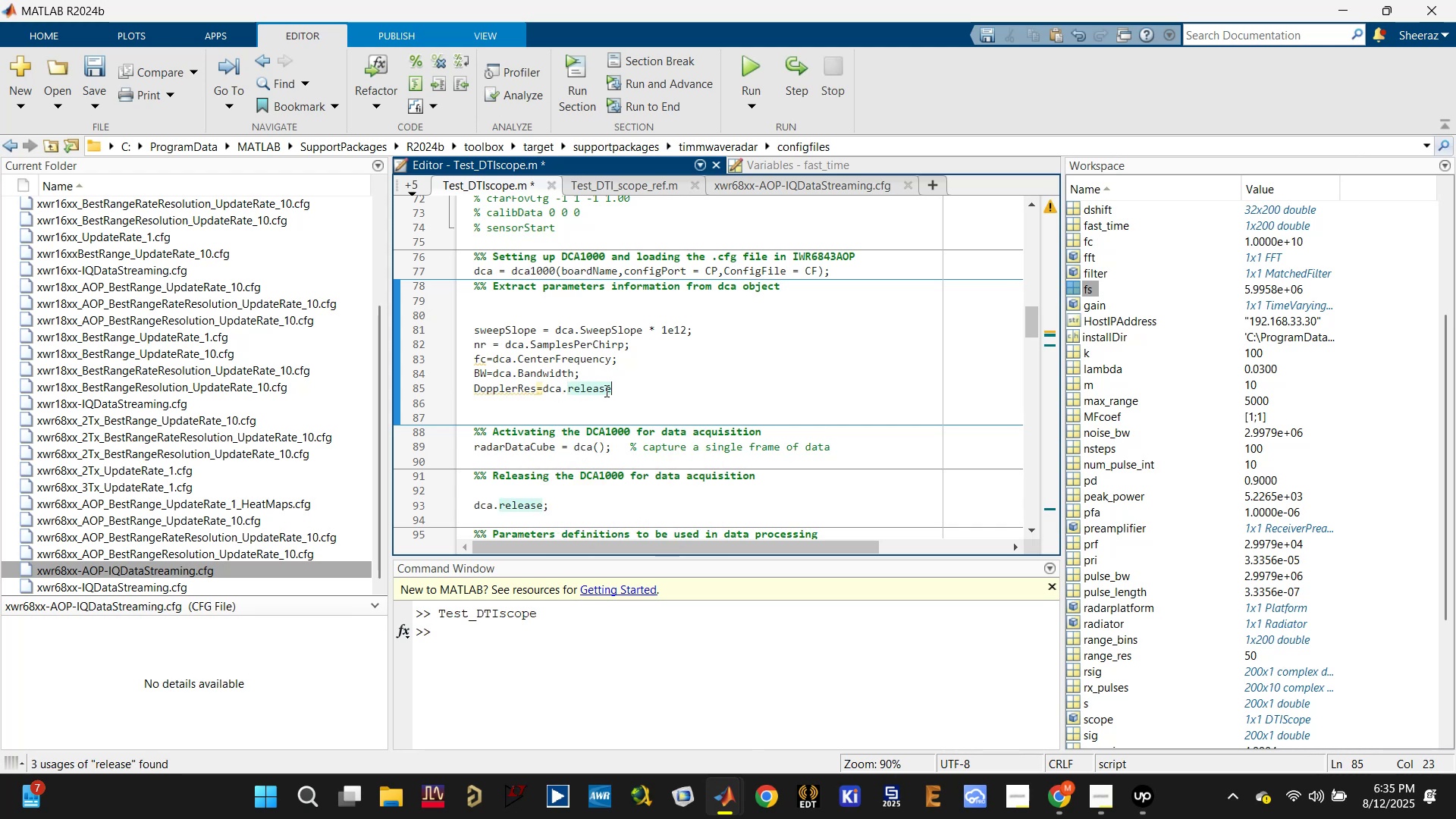 
double_click([604, 387])
 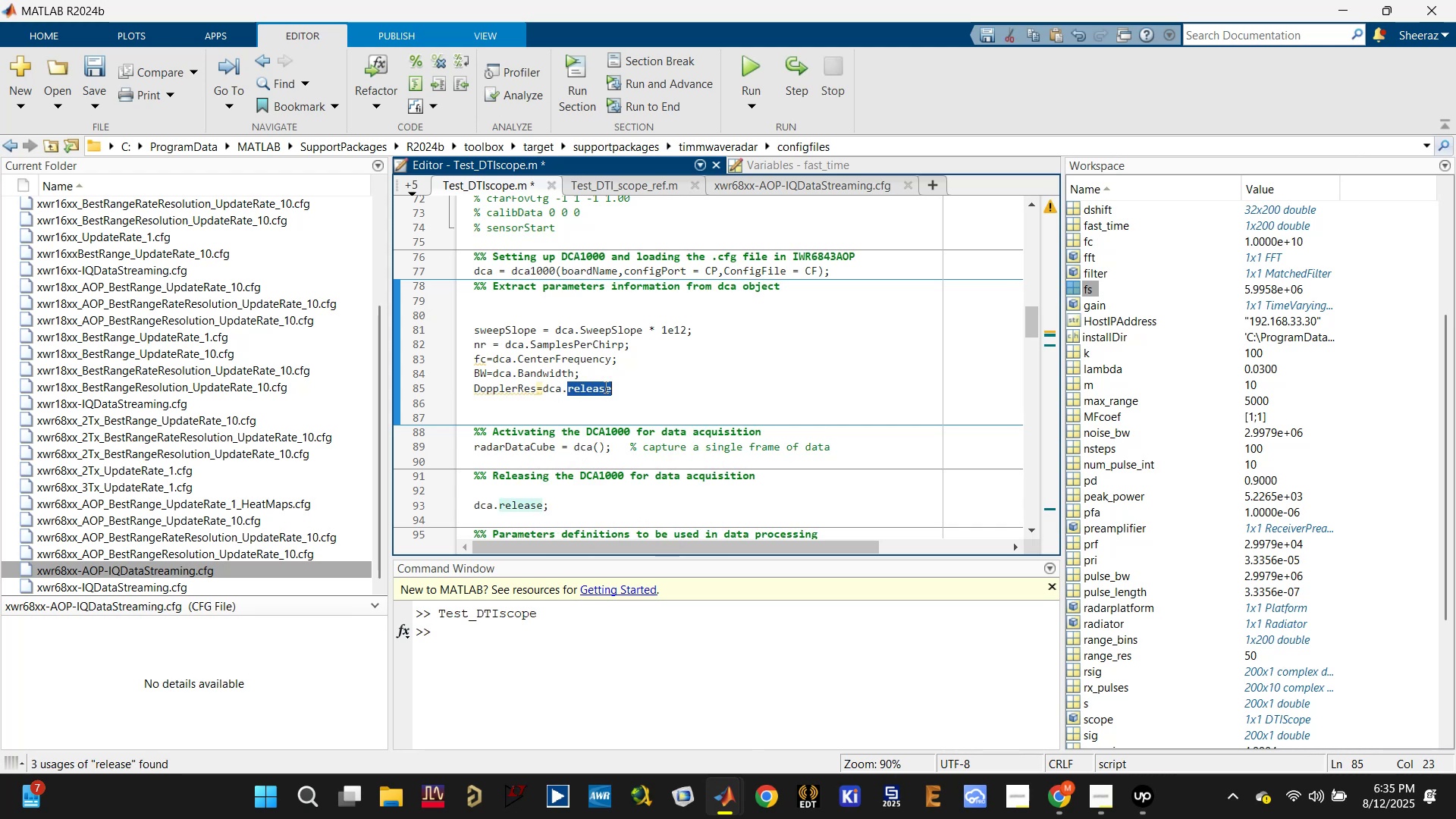 
key(D)
 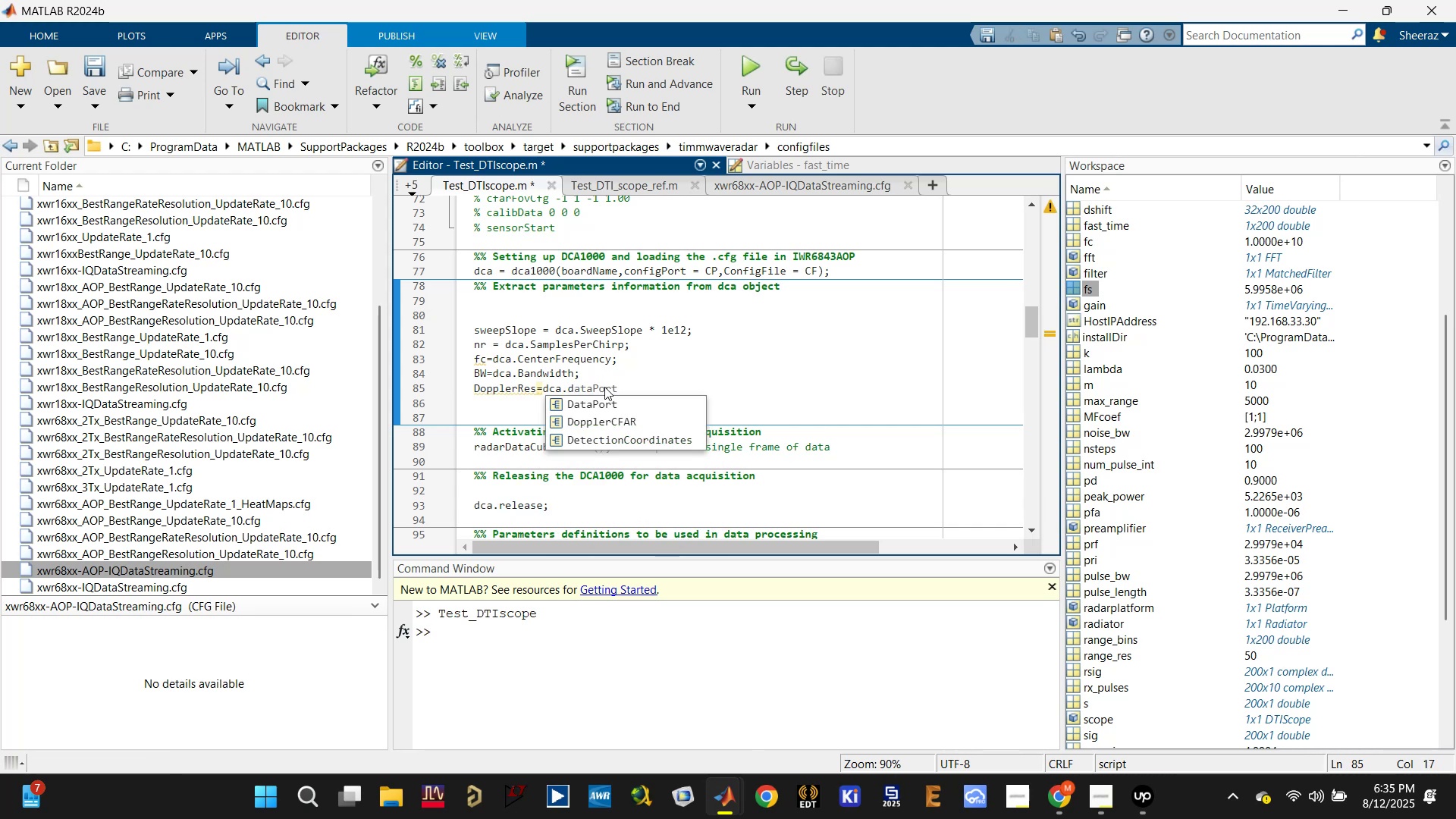 
key(Backspace)
type(ra)
 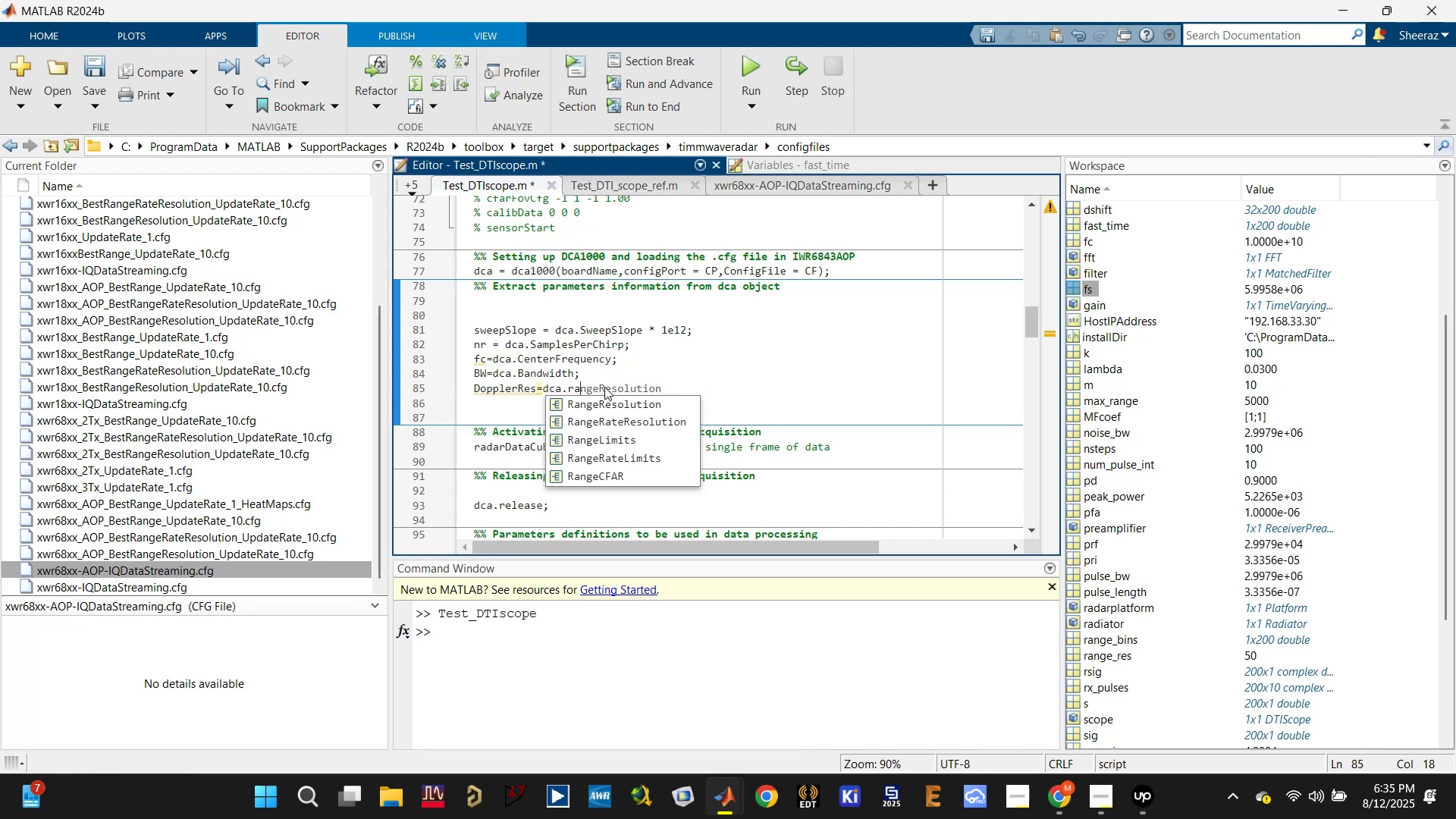 
wait(5.76)
 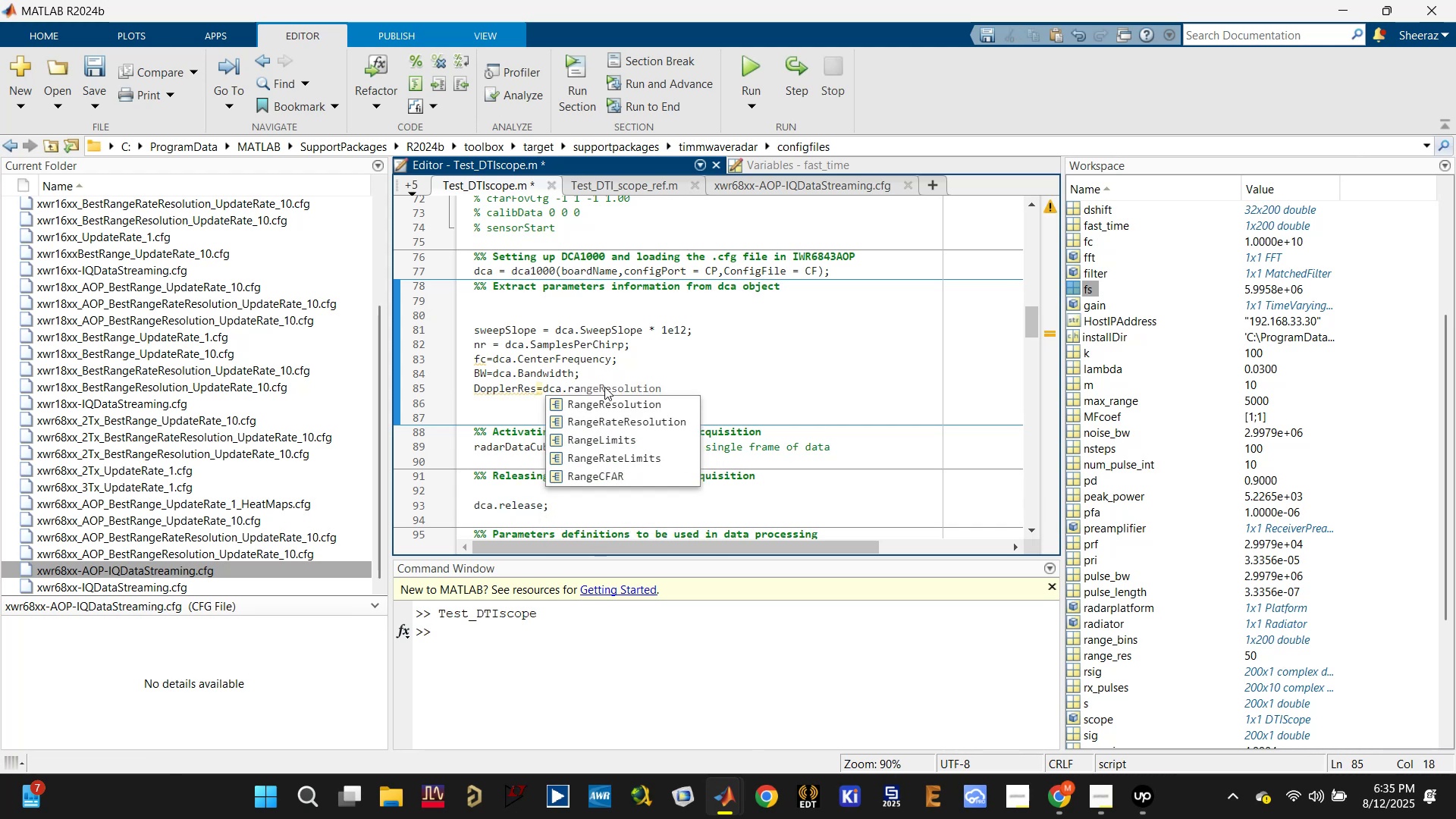 
left_click([488, 384])
 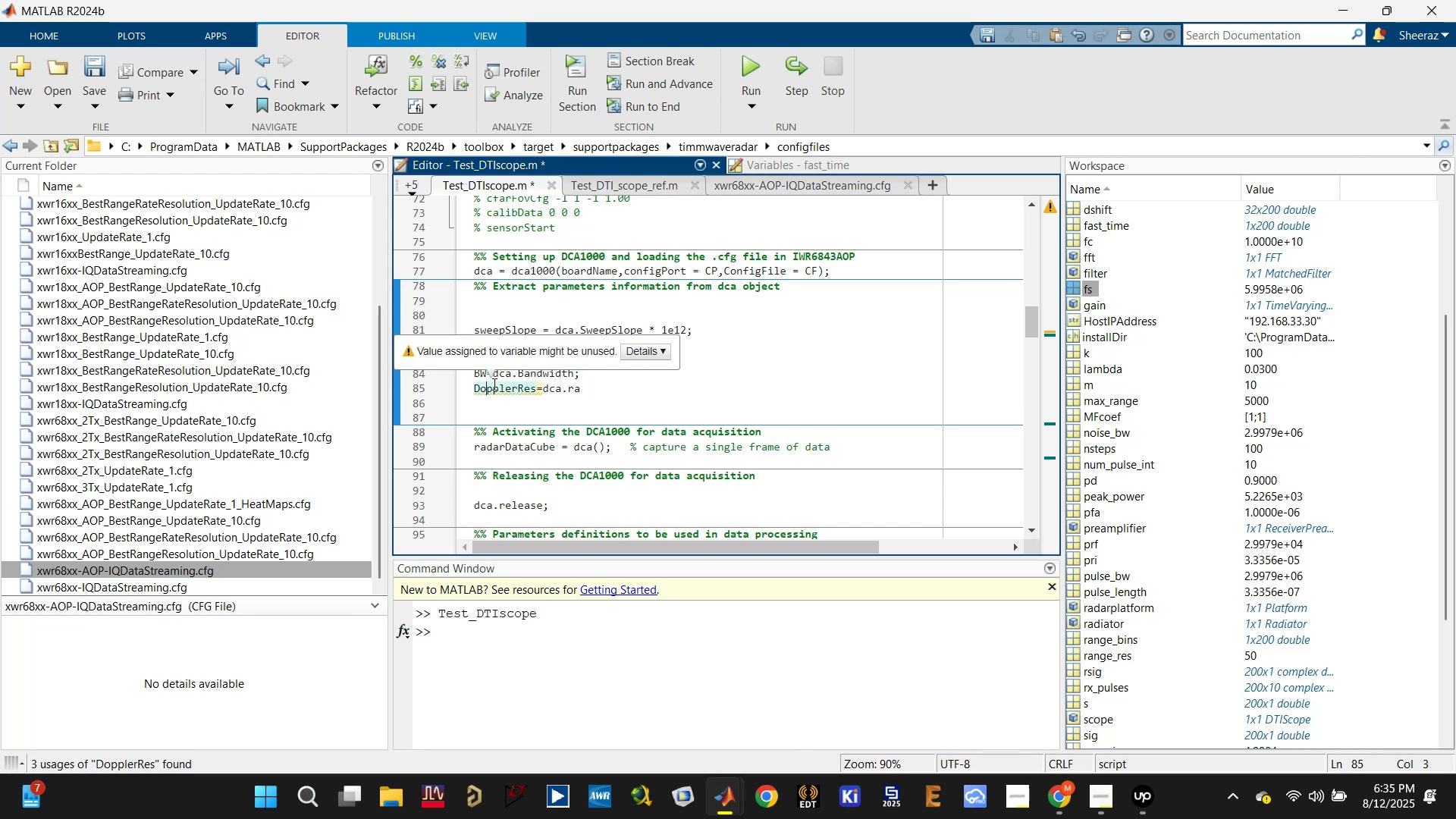 
double_click([493, 384])
 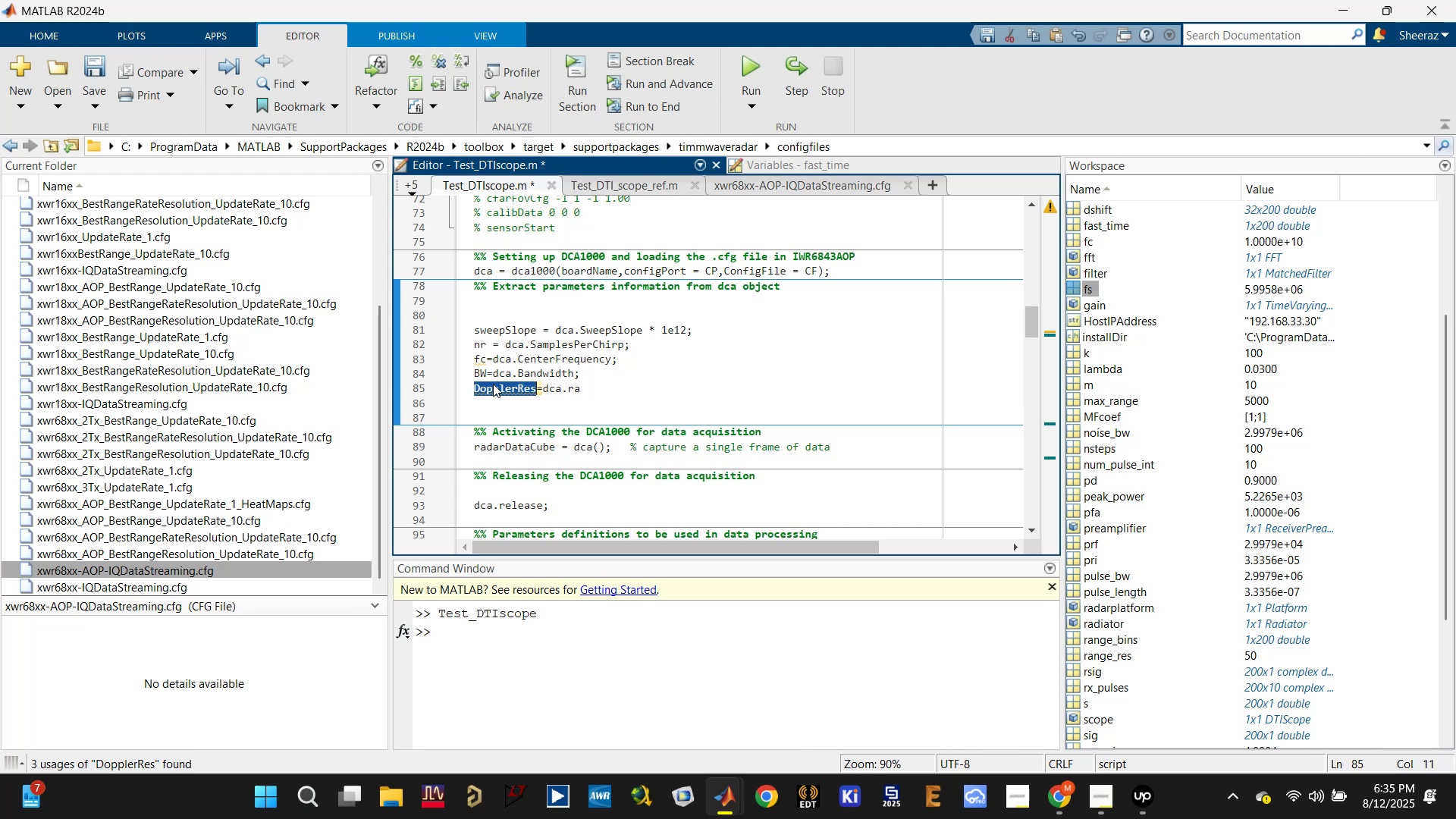 
hold_key(key=ShiftLeft, duration=0.85)
 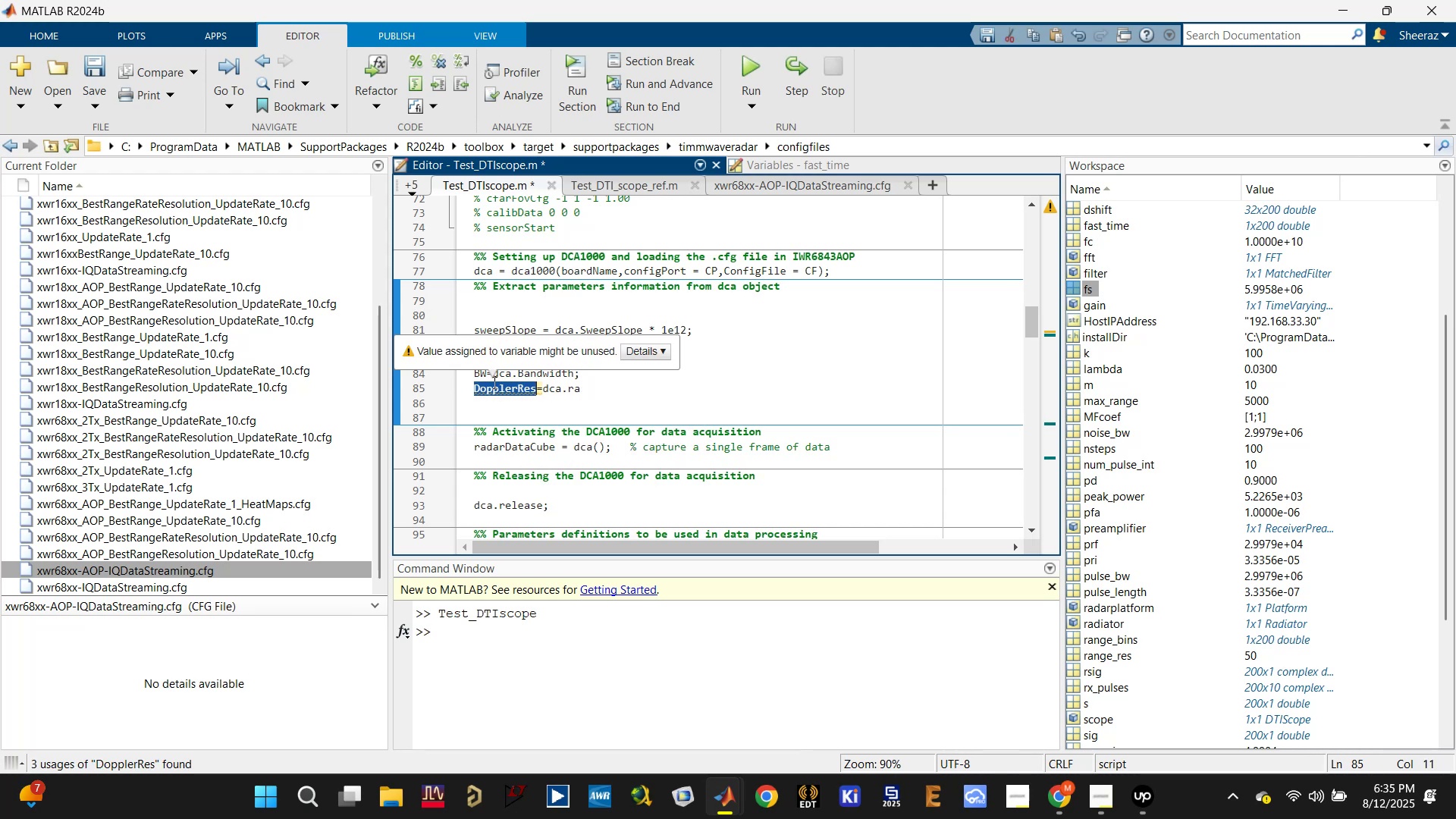 
scroll: coordinate [529, 424], scroll_direction: down, amount: 3.0
 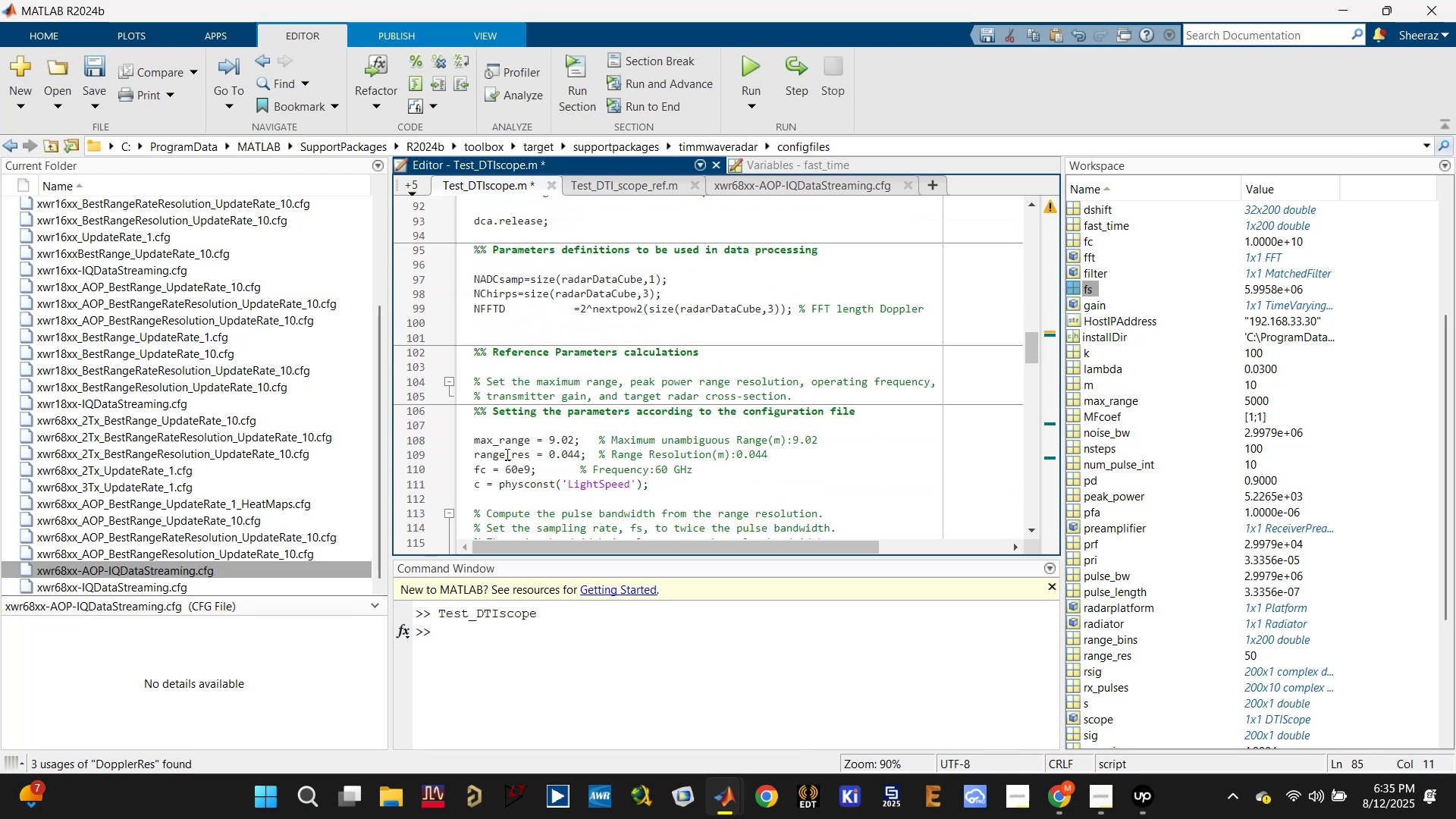 
left_click([506, 454])
 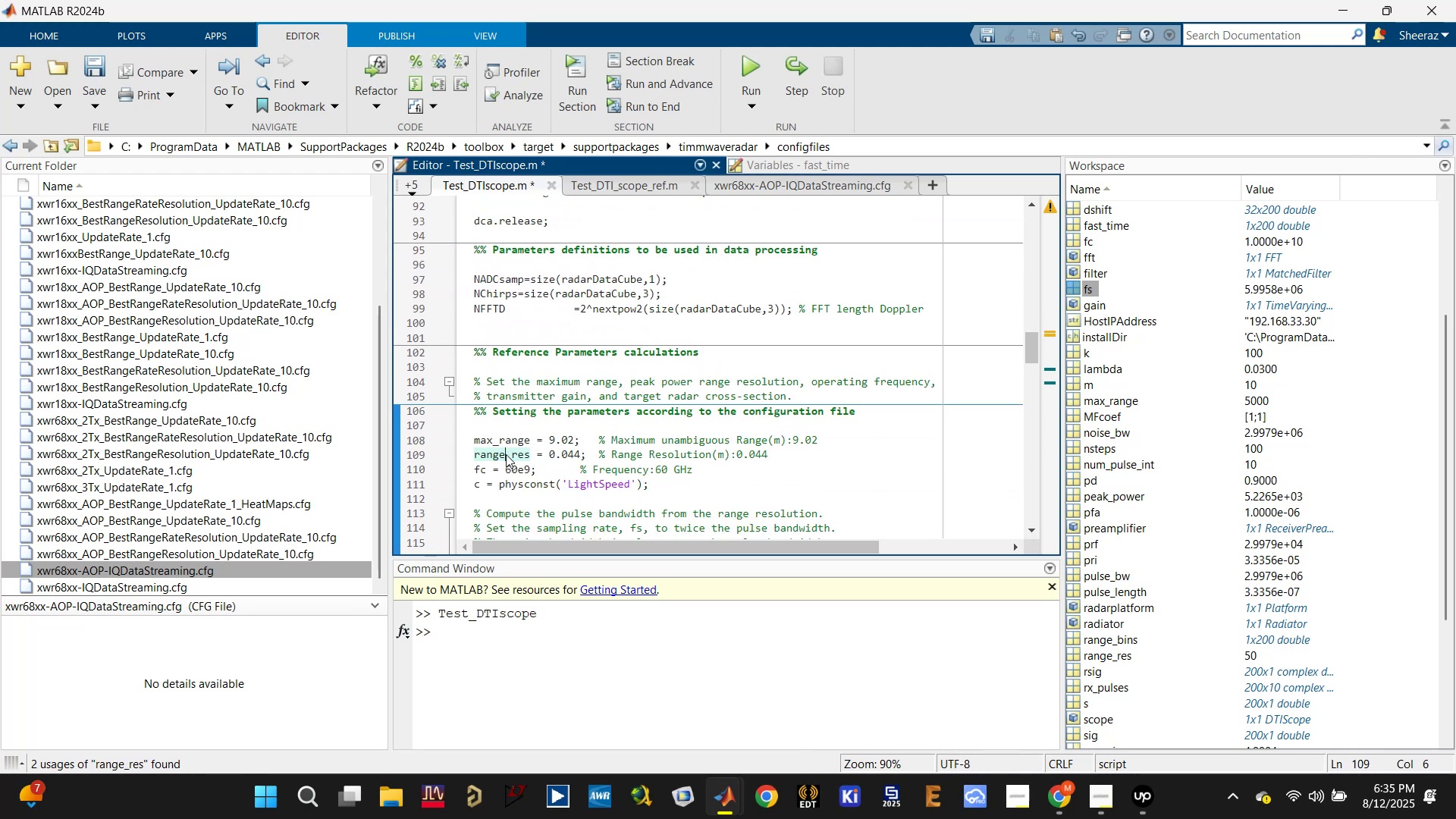 
key(Control+C)
 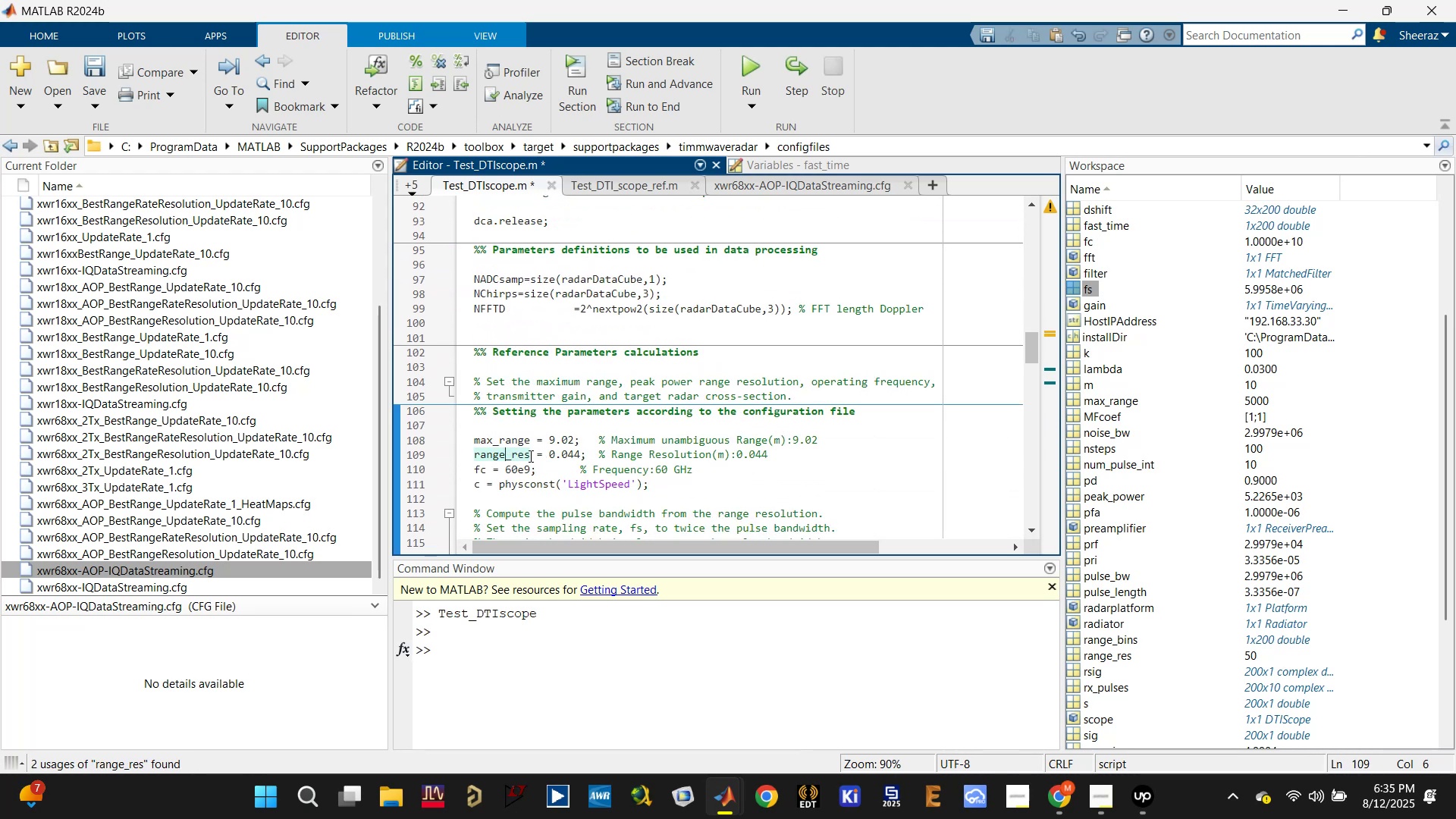 
scroll: coordinate [523, 459], scroll_direction: up, amount: 2.0
 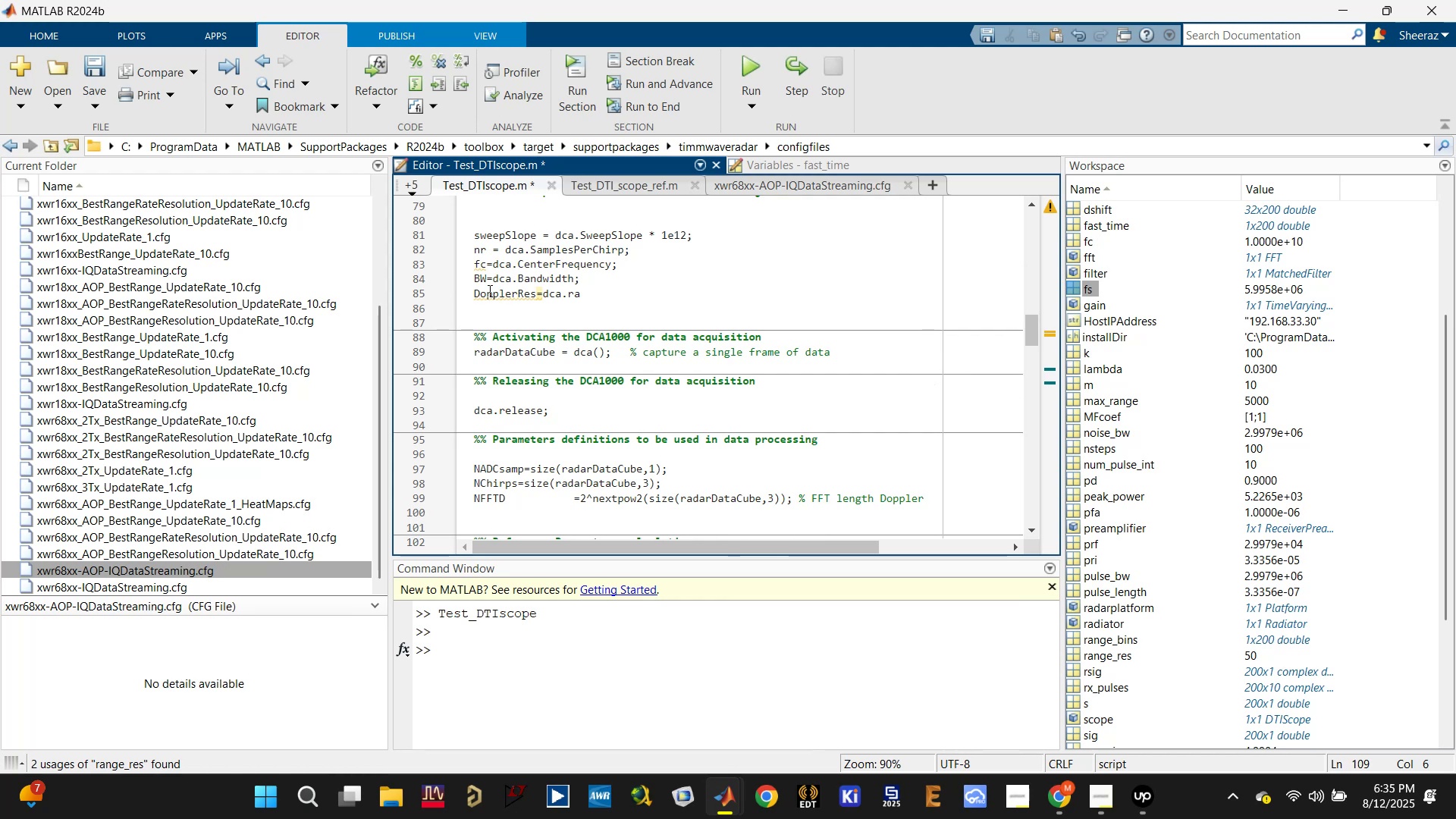 
double_click([494, 288])
 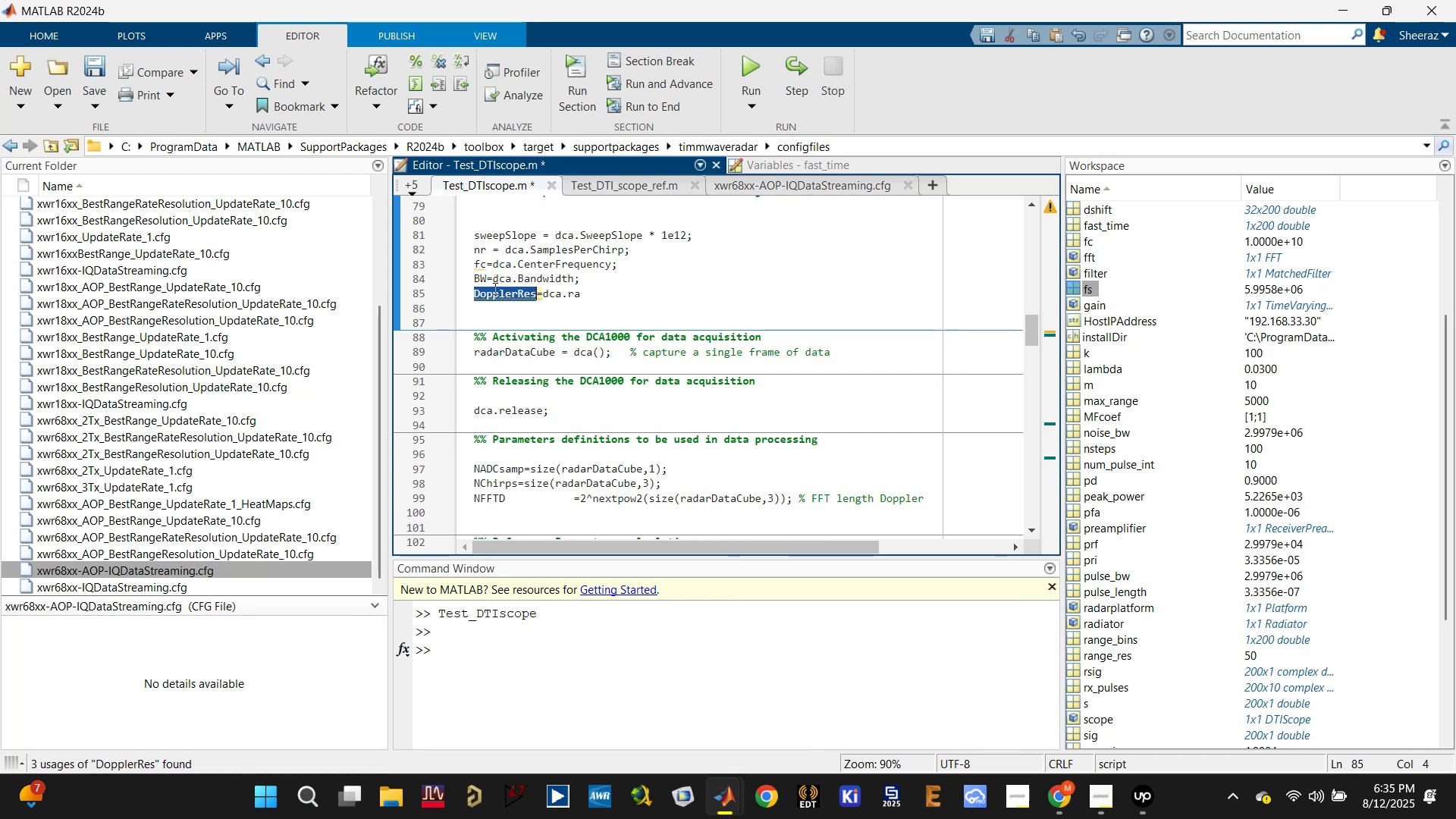 
key(Control+V)
 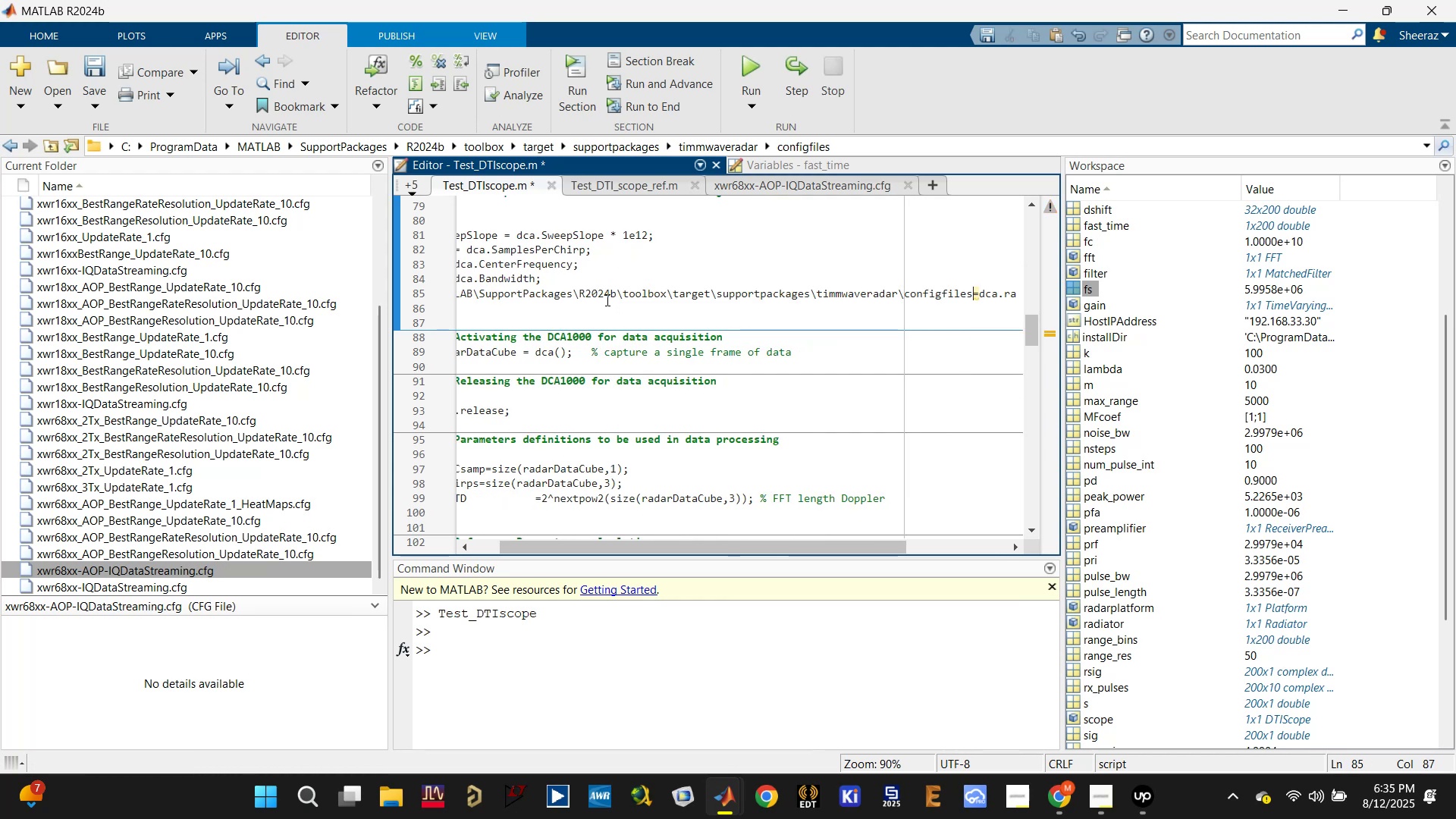 
key(Control+Z)
 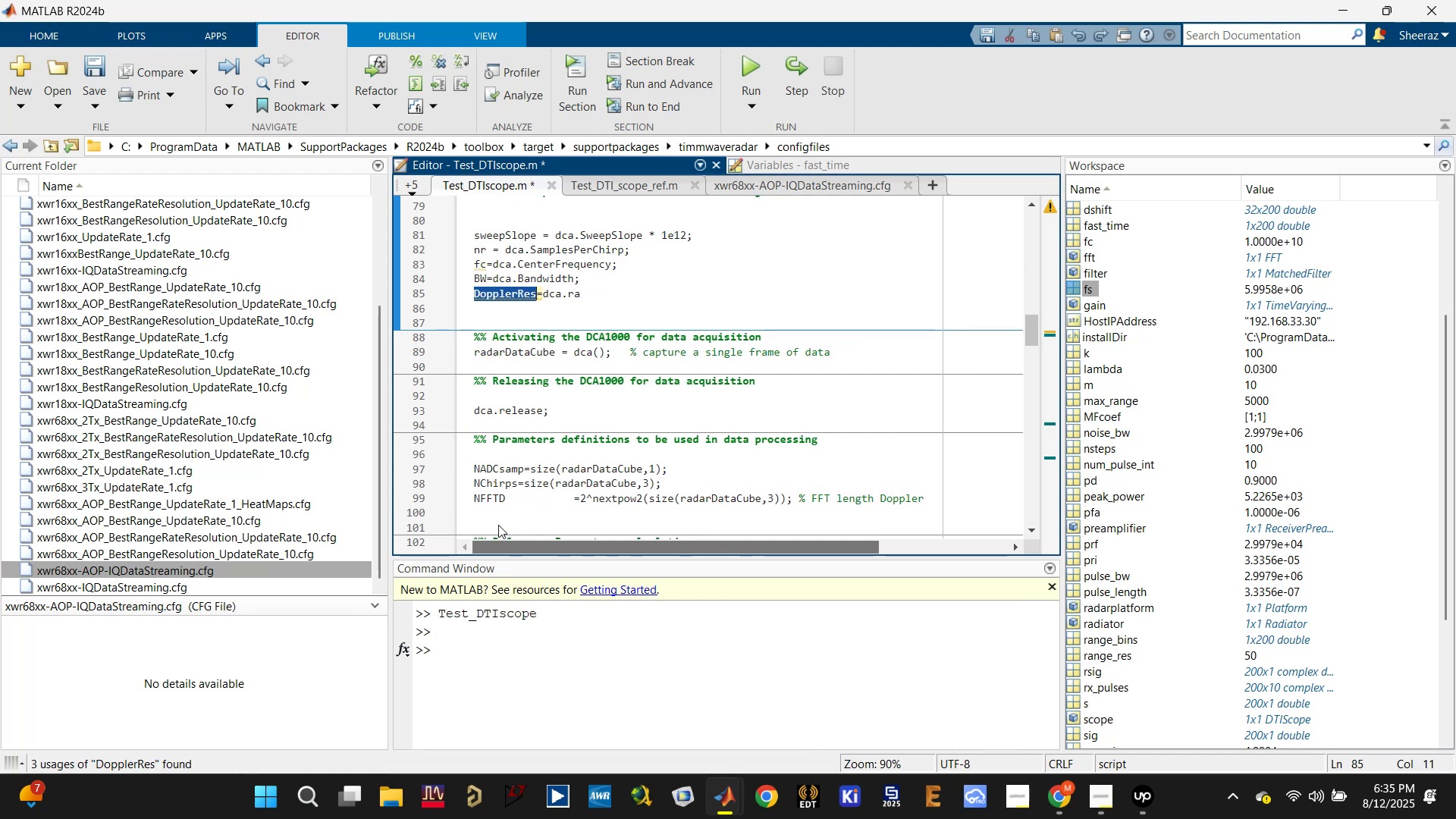 
scroll: coordinate [558, 432], scroll_direction: down, amount: 2.0
 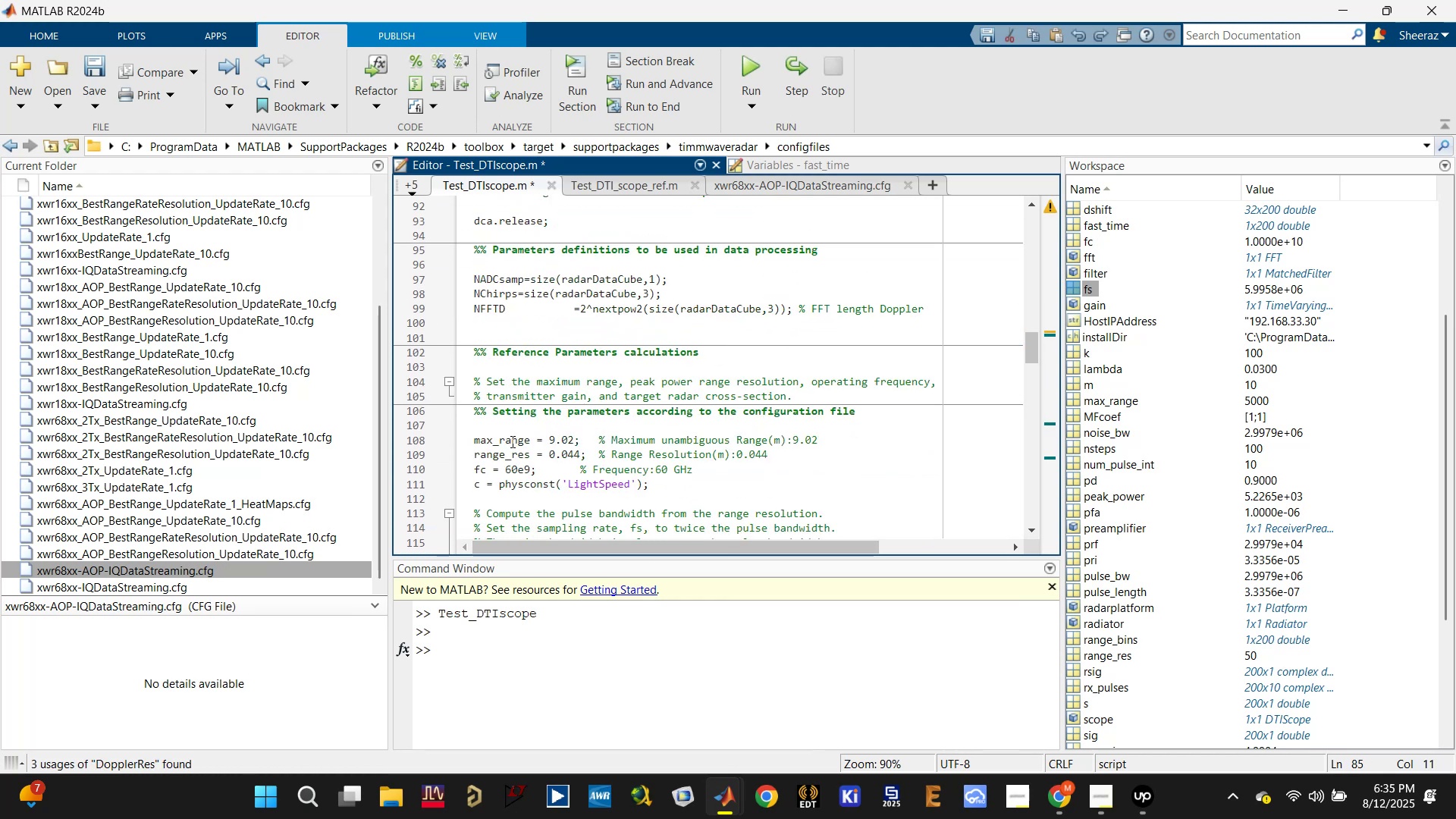 
double_click([507, 451])
 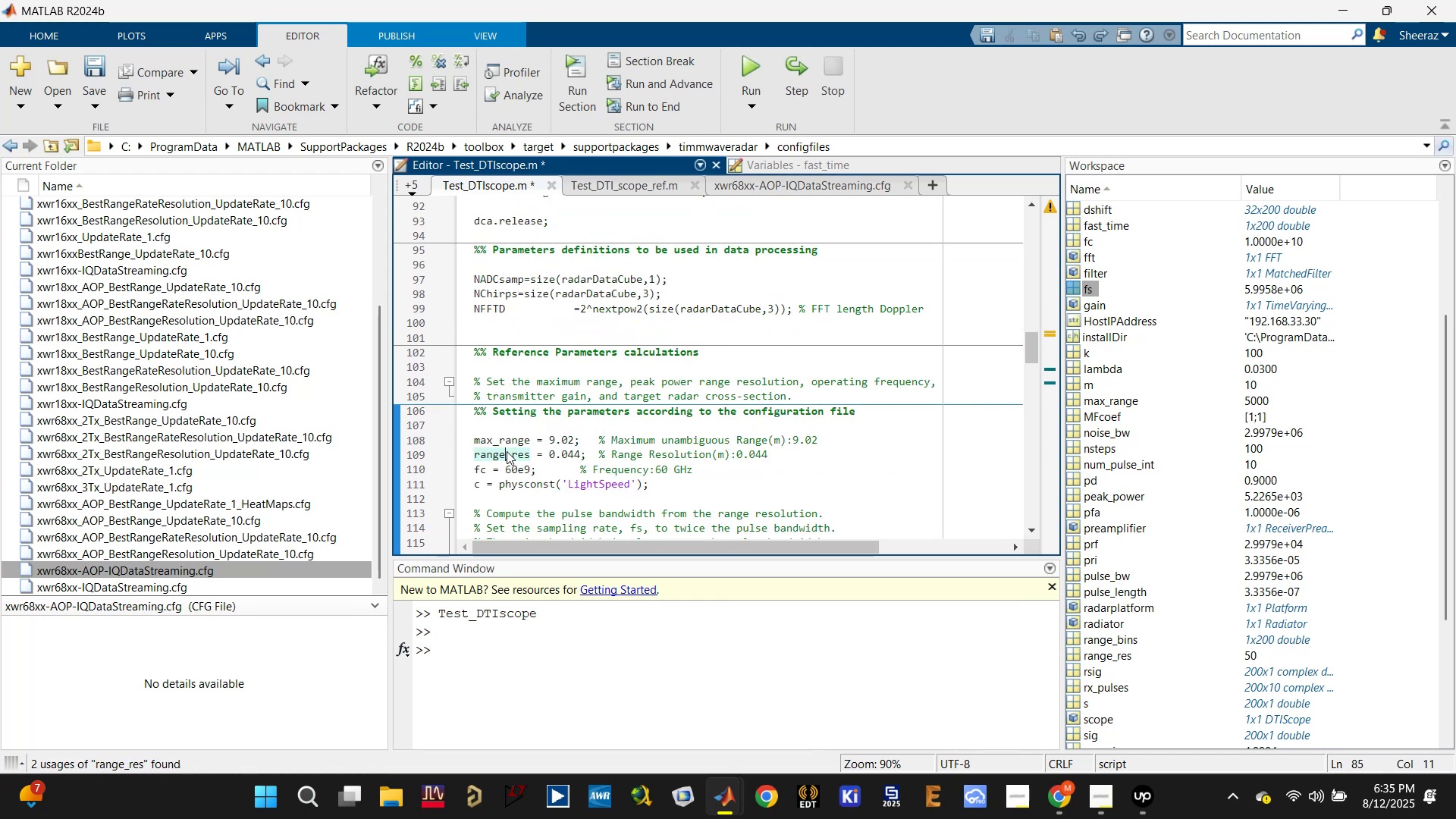 
key(Control+C)
 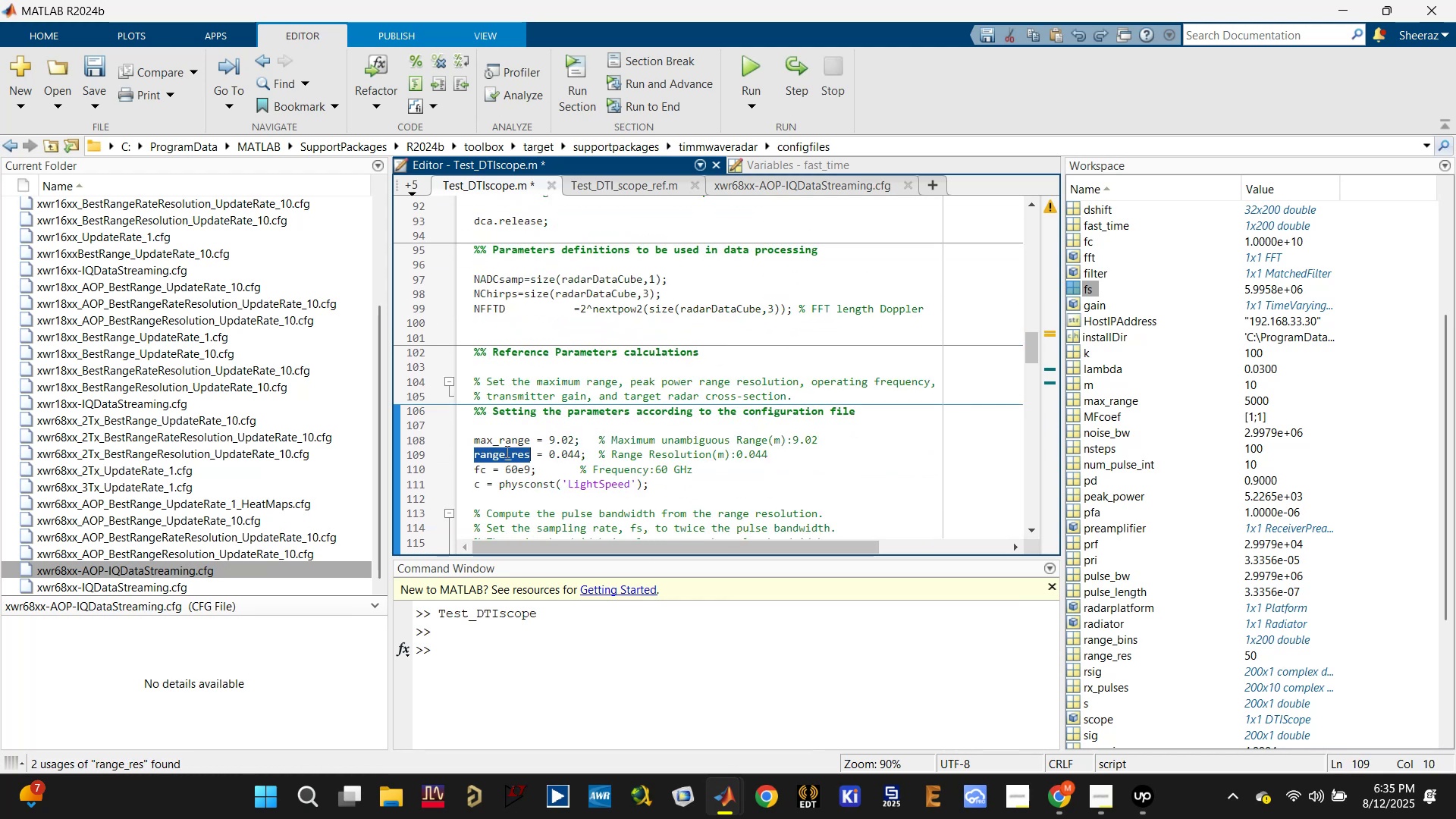 
scroll: coordinate [506, 451], scroll_direction: up, amount: 3.0
 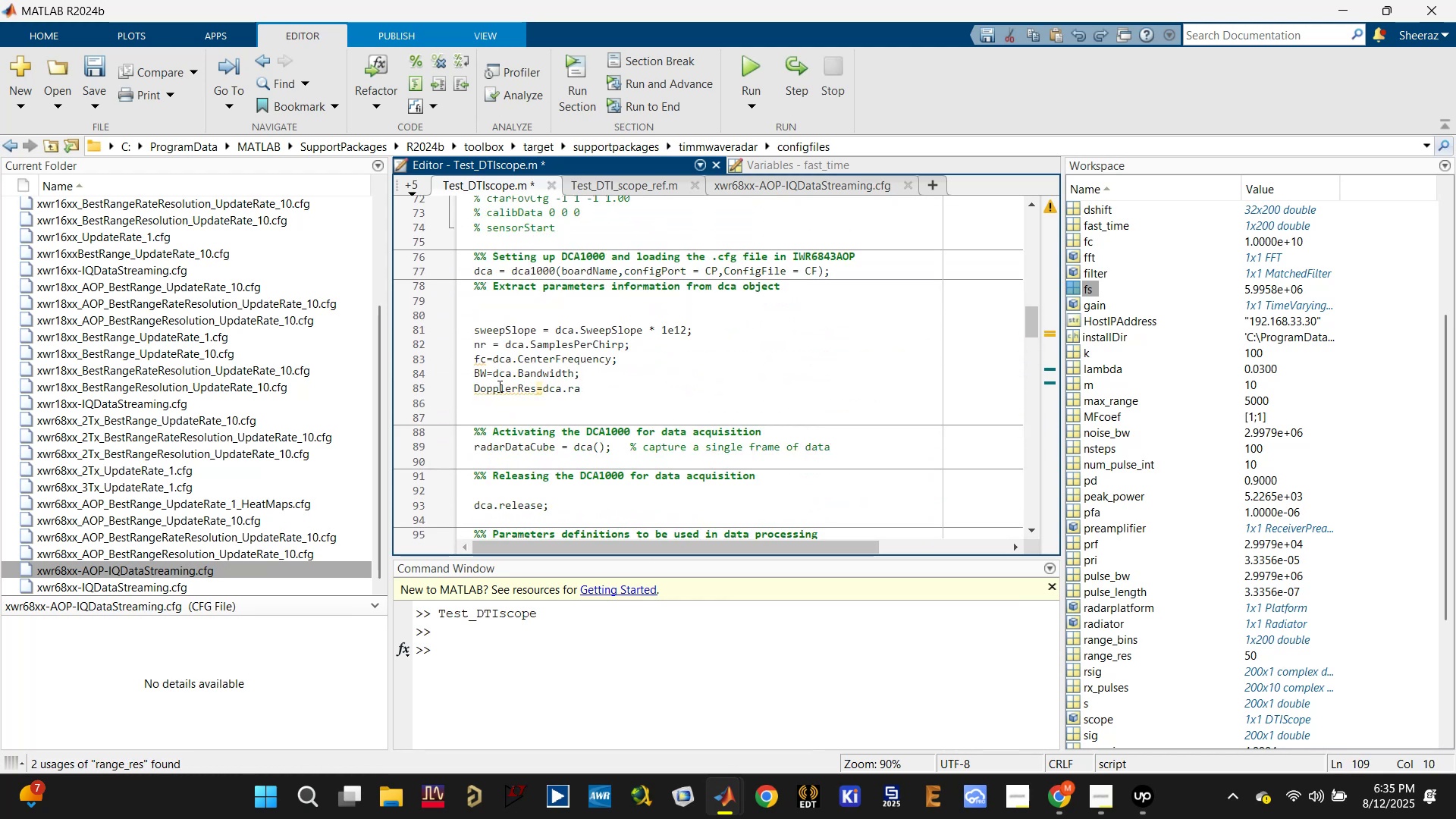 
double_click([498, 382])
 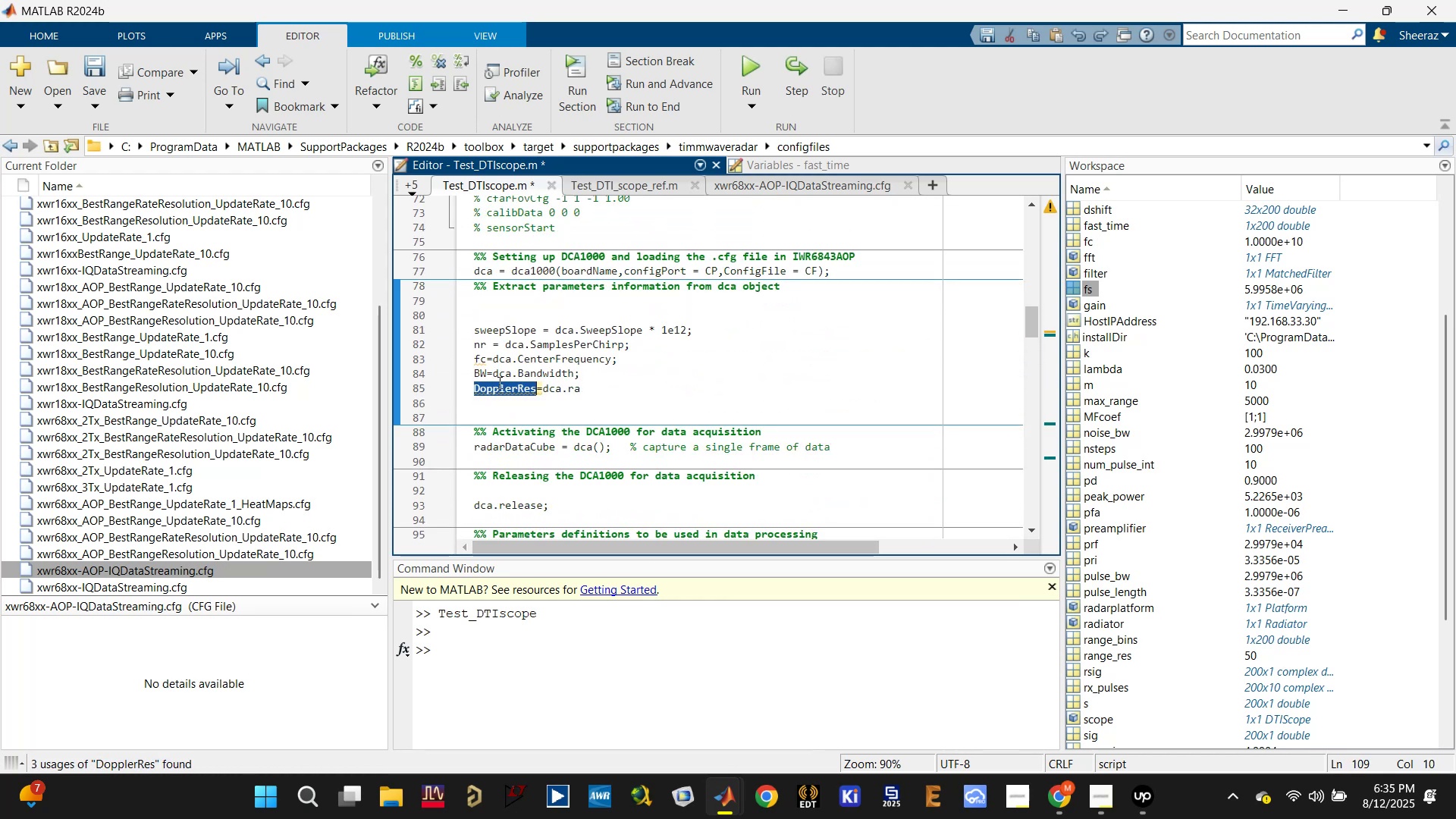 
key(Control+V)
 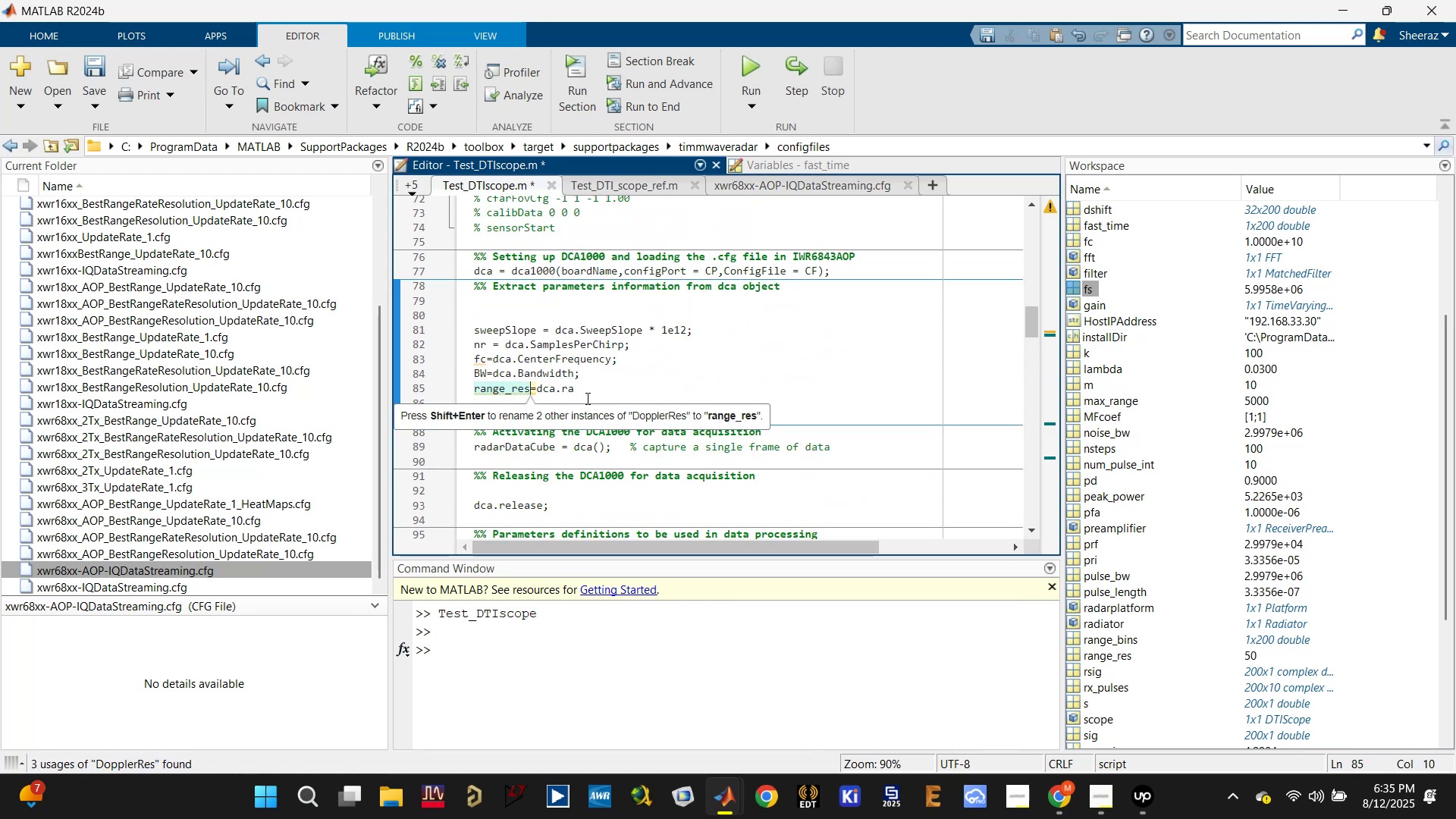 
left_click([584, 391])
 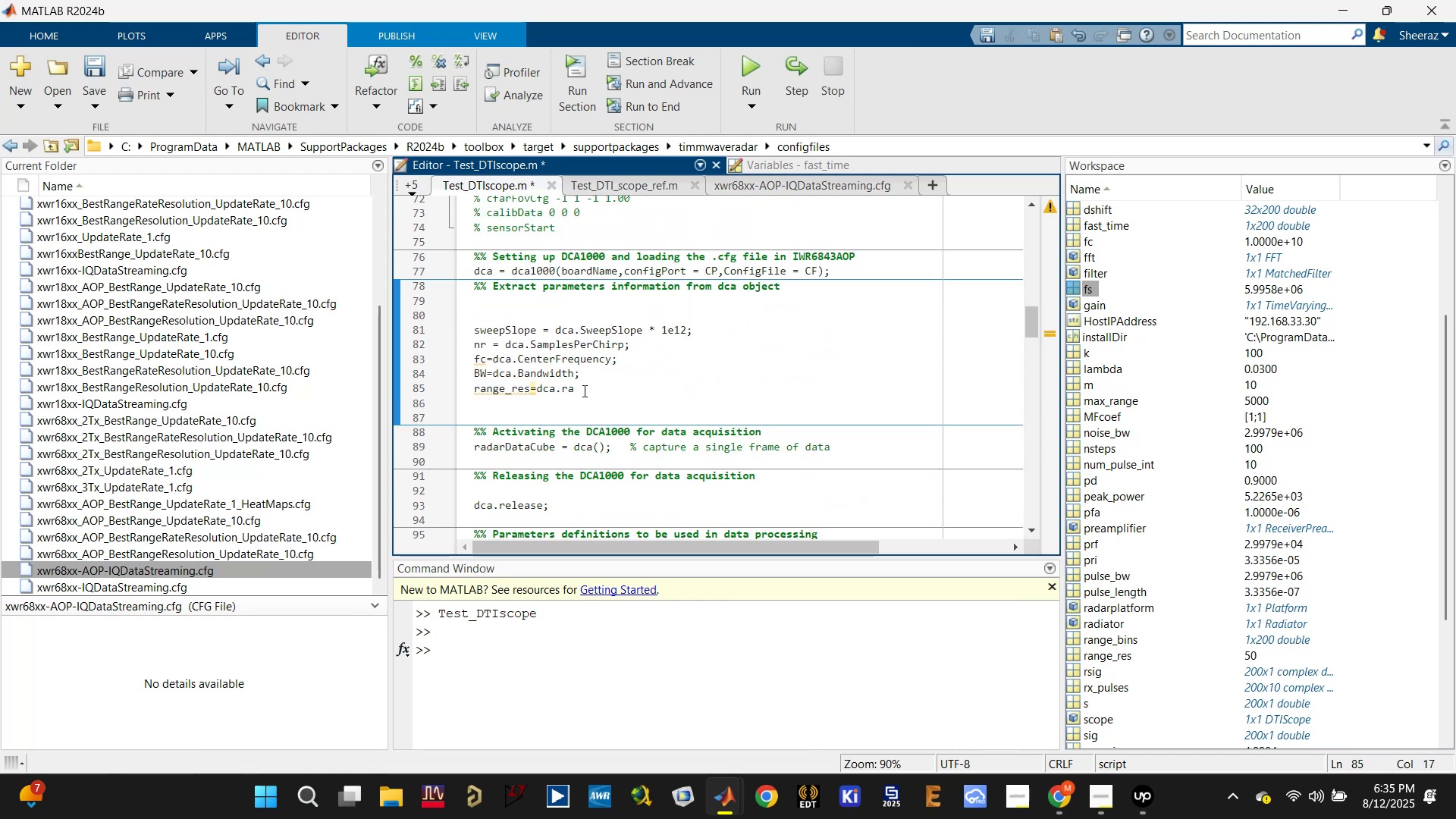 
type(nge)
 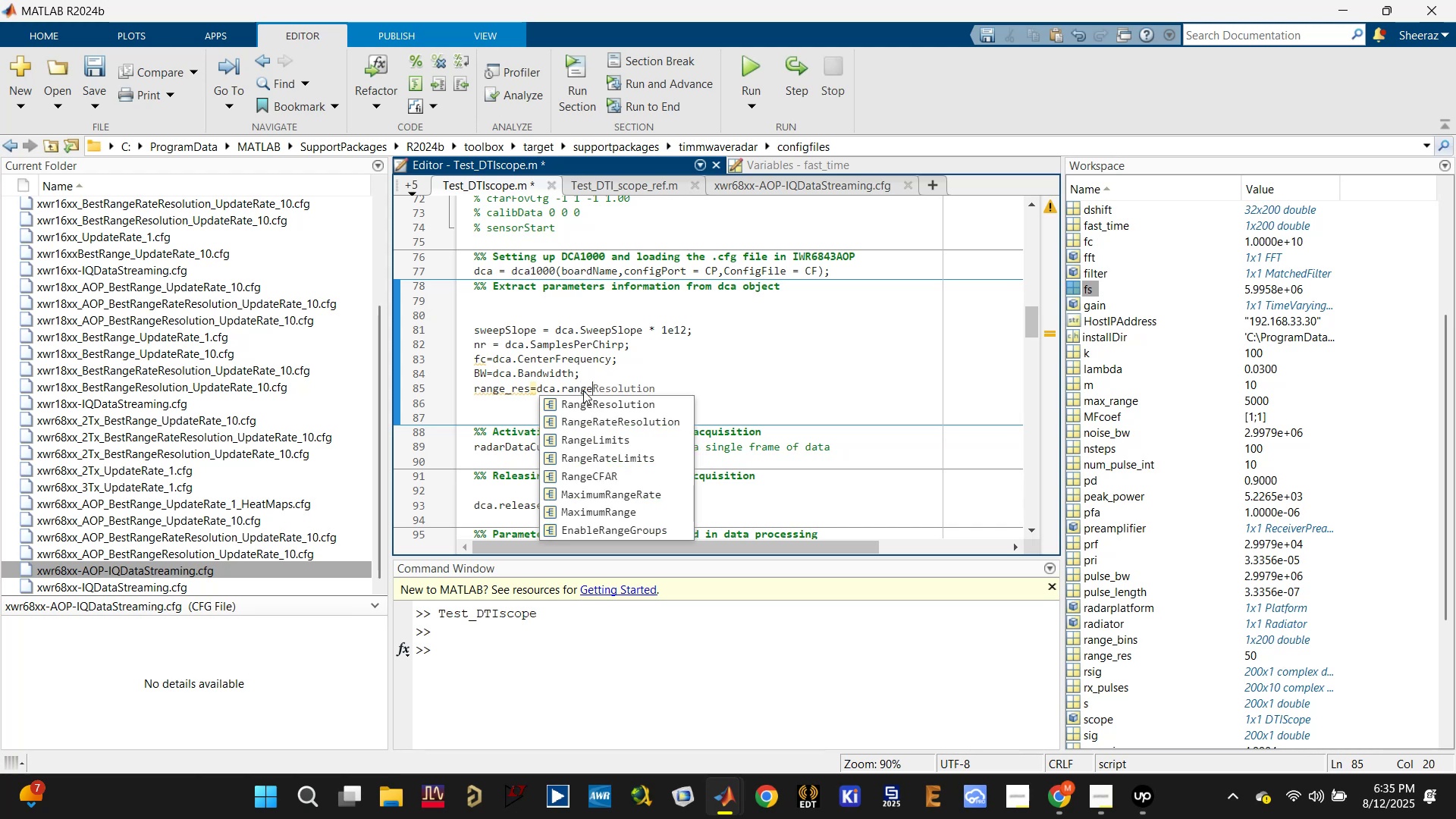 
left_click([595, 400])
 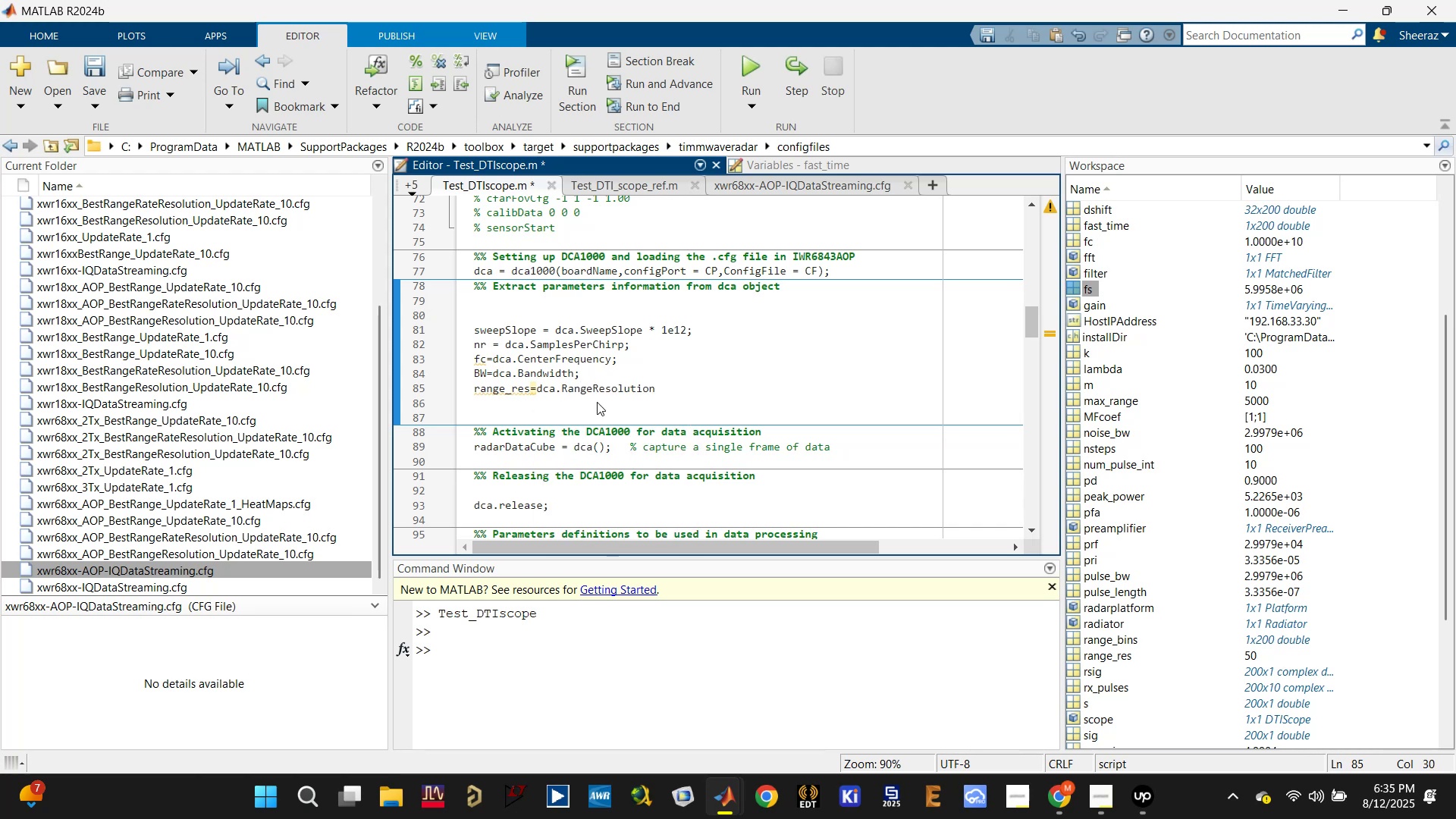 
key(Semicolon)
 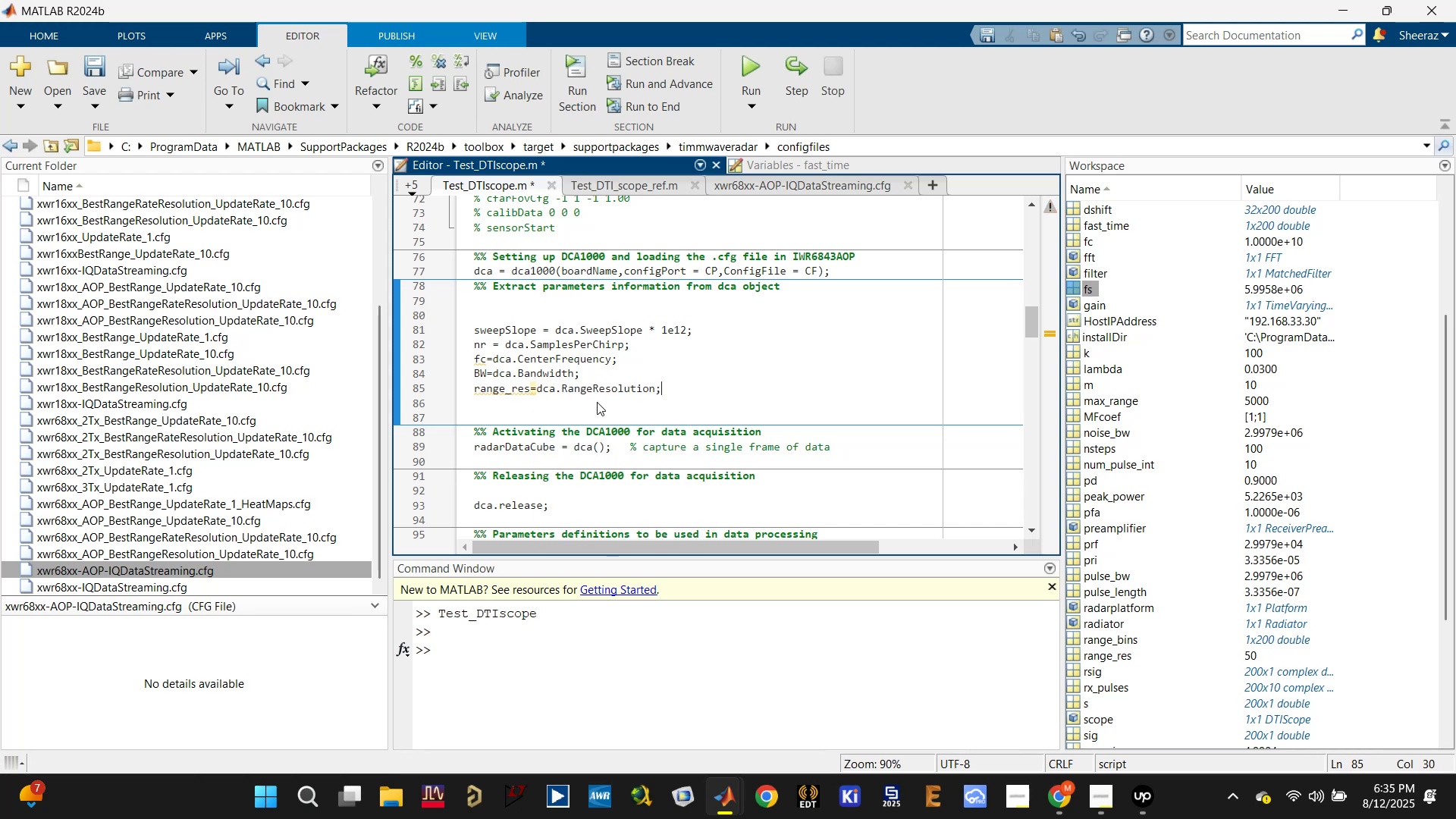 
key(Enter)
 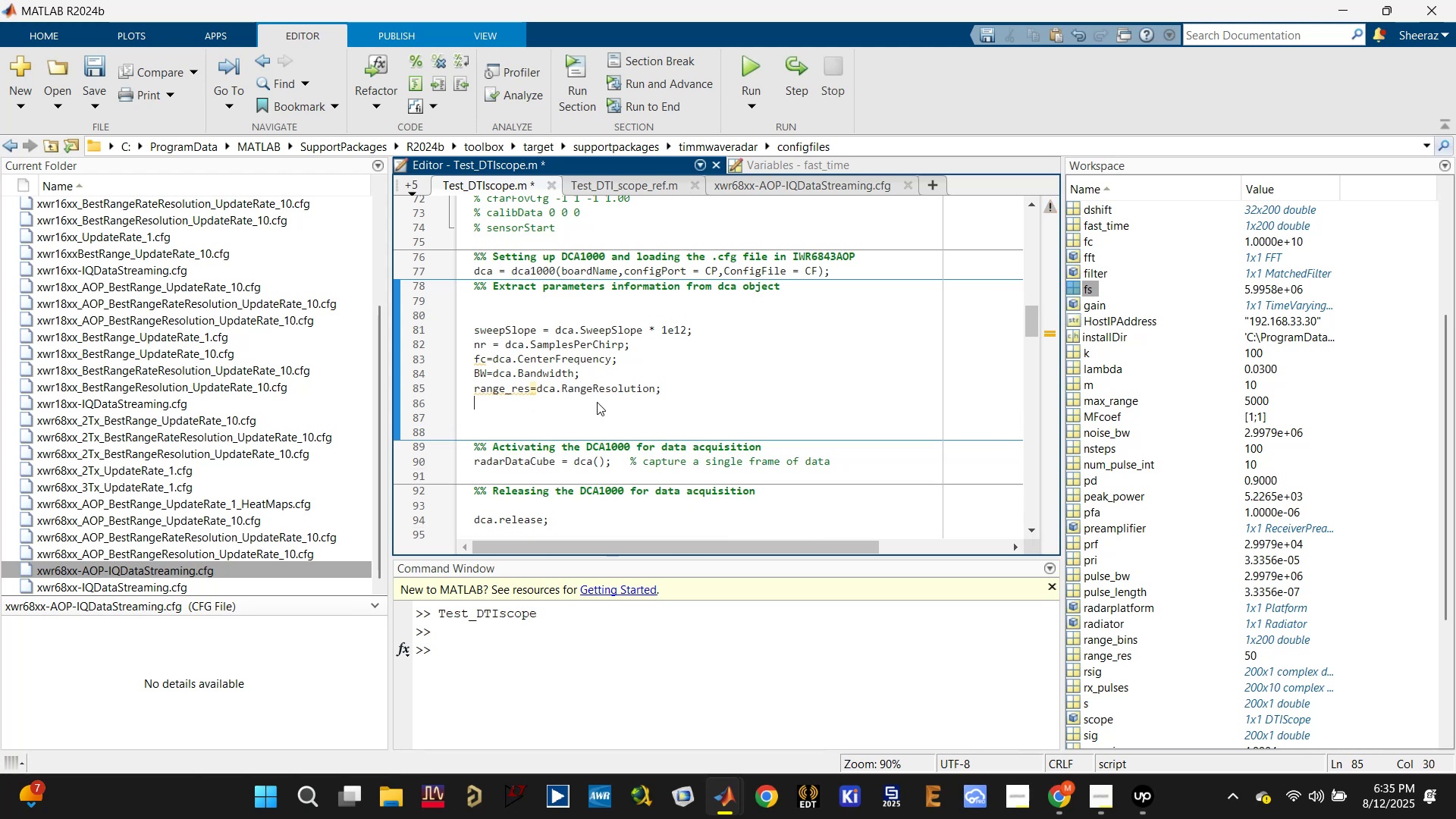 
key(Control+S)
 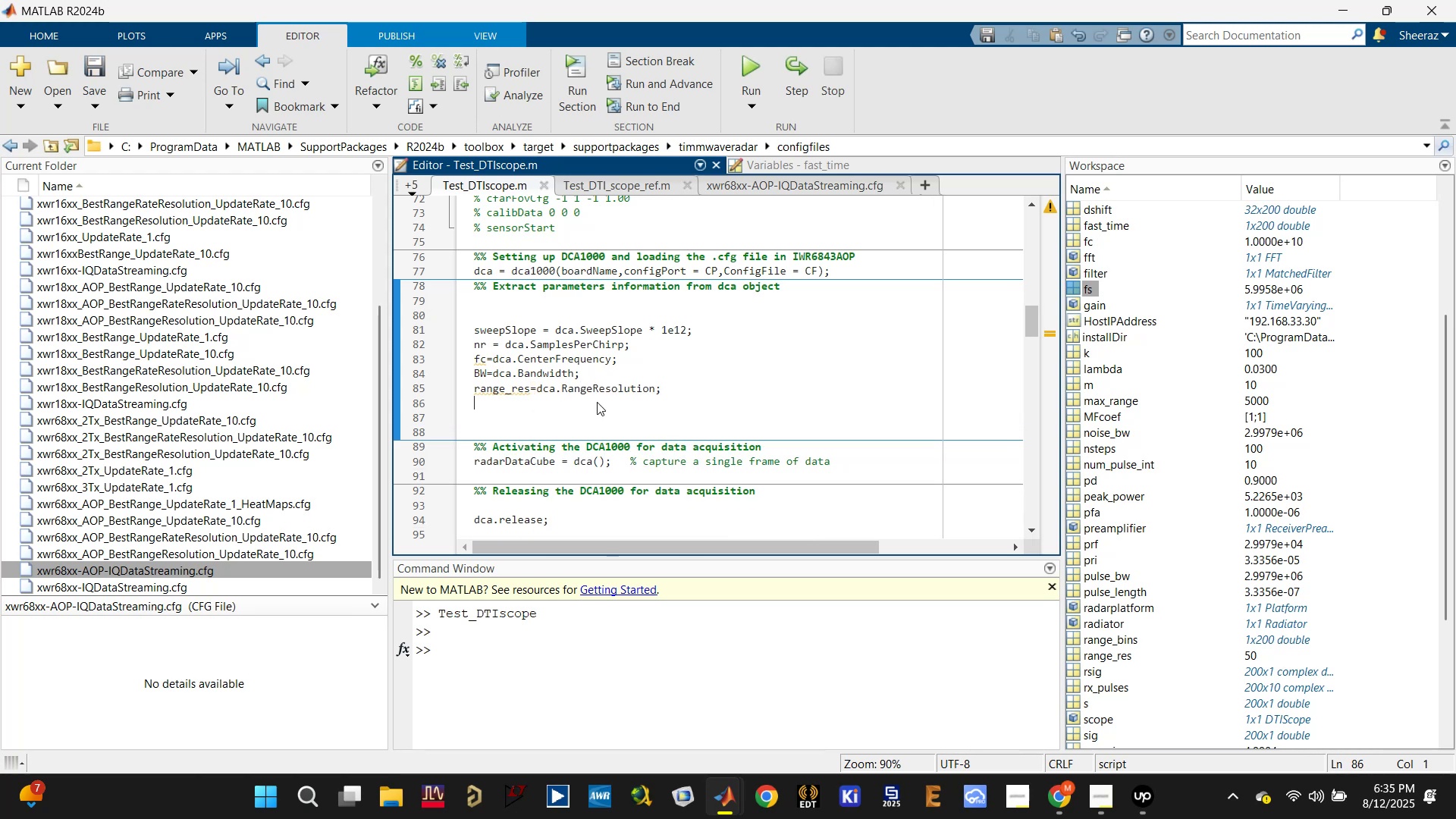 
key(Control+S)
 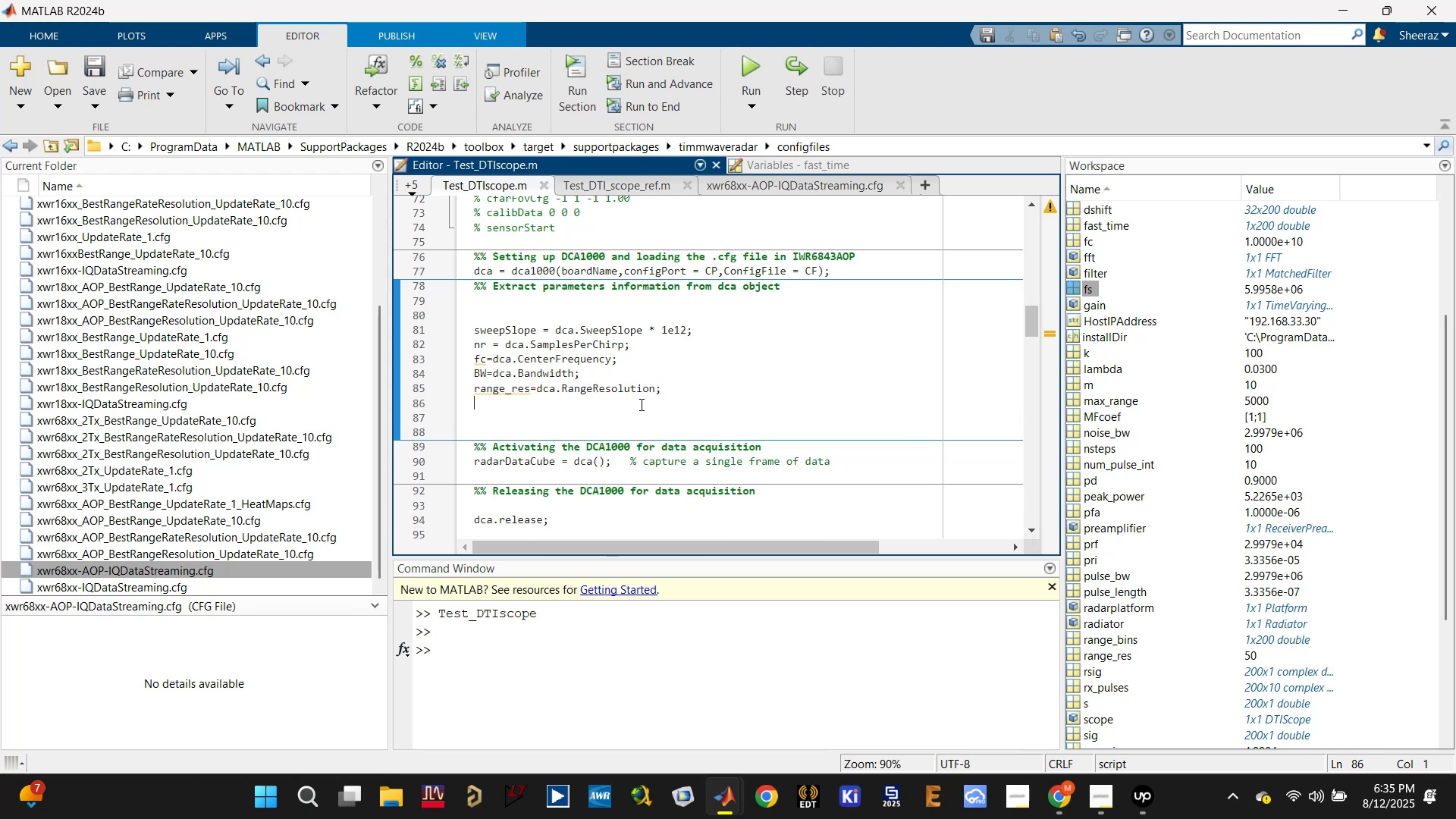 
scroll: coordinate [640, 404], scroll_direction: up, amount: 2.0
 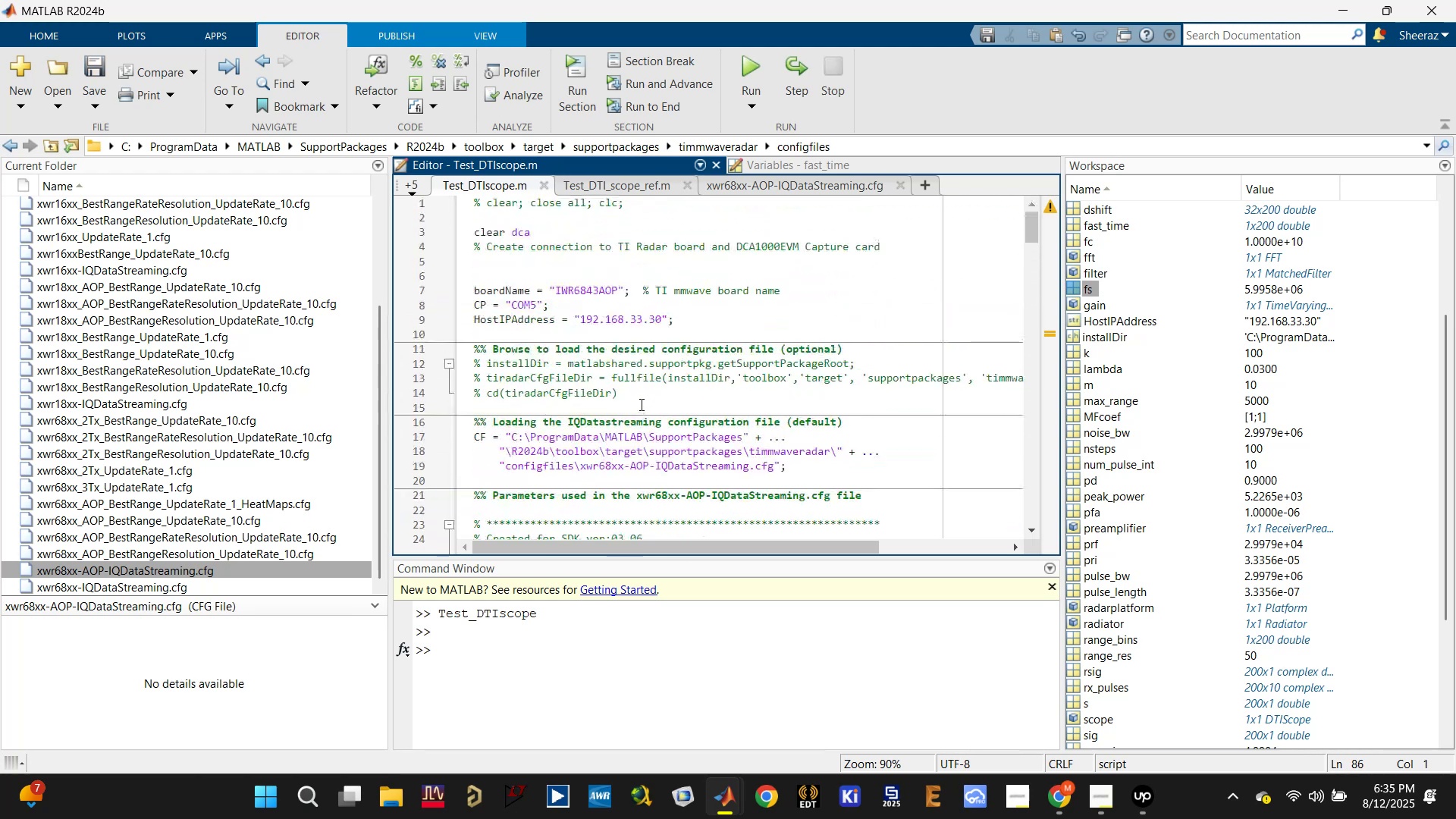 
scroll: coordinate [638, 403], scroll_direction: down, amount: 19.0
 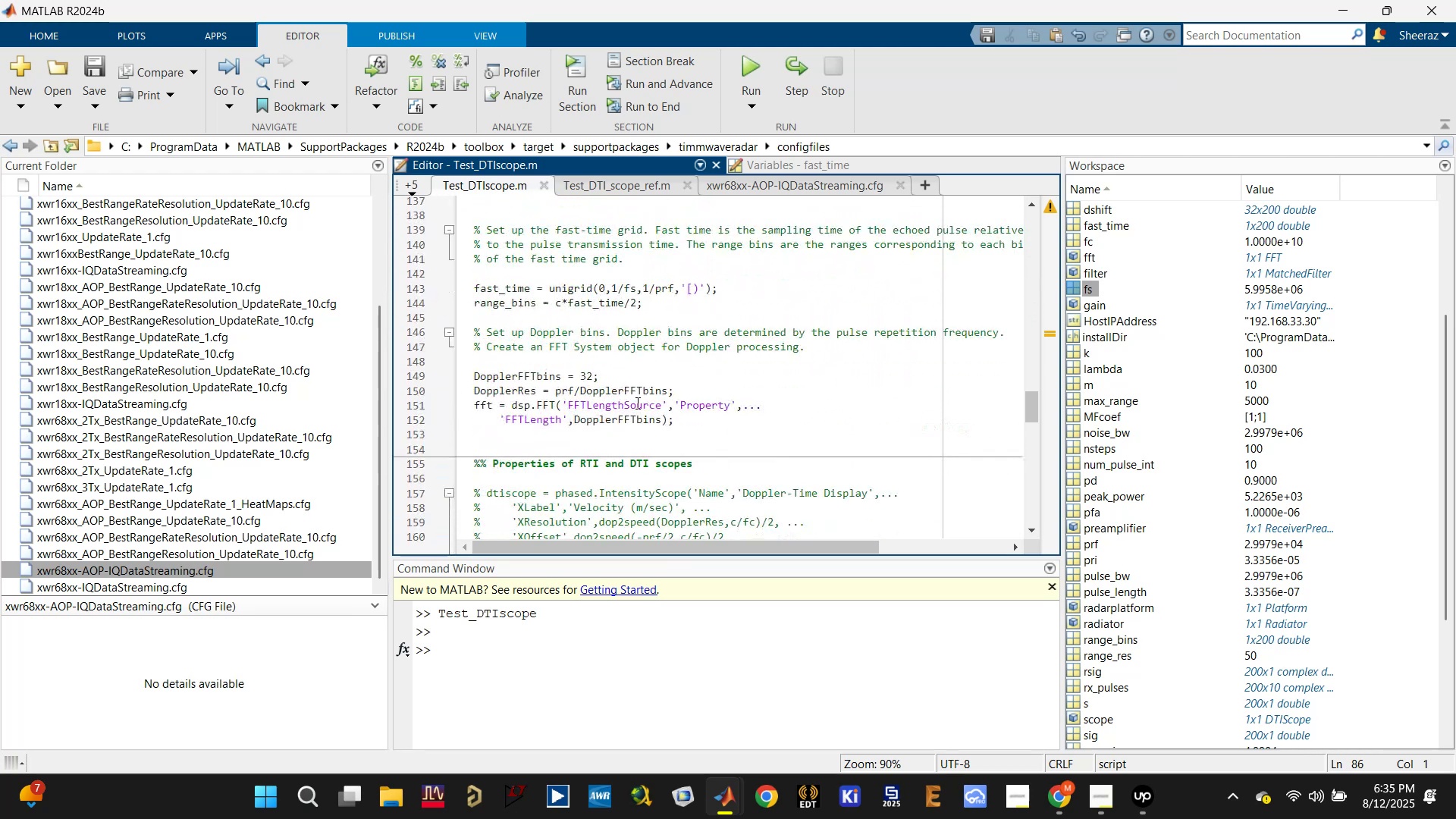 
scroll: coordinate [635, 403], scroll_direction: up, amount: 8.0
 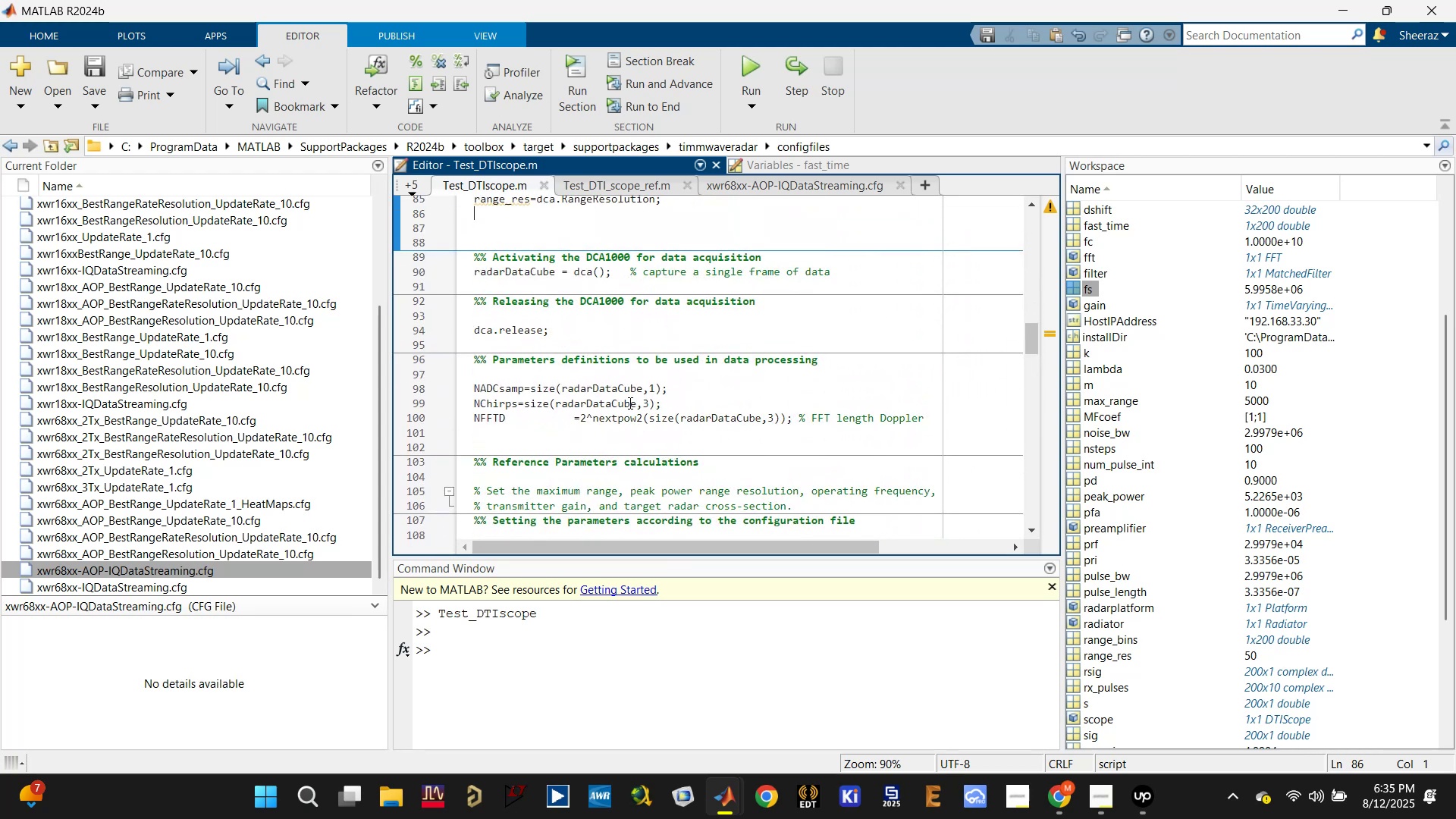 
left_click([563, 391])
 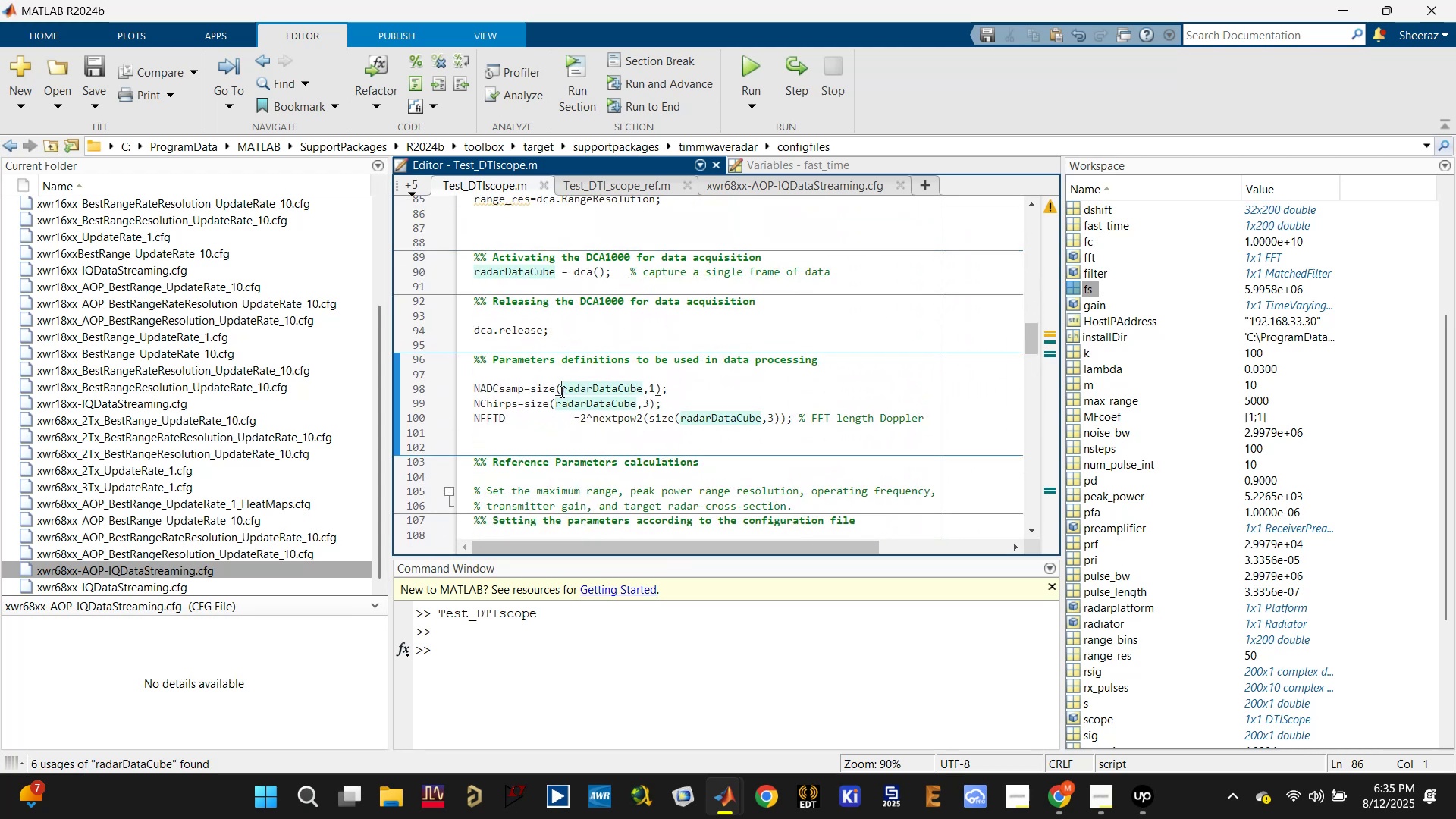 
scroll: coordinate [548, 391], scroll_direction: up, amount: 2.0
 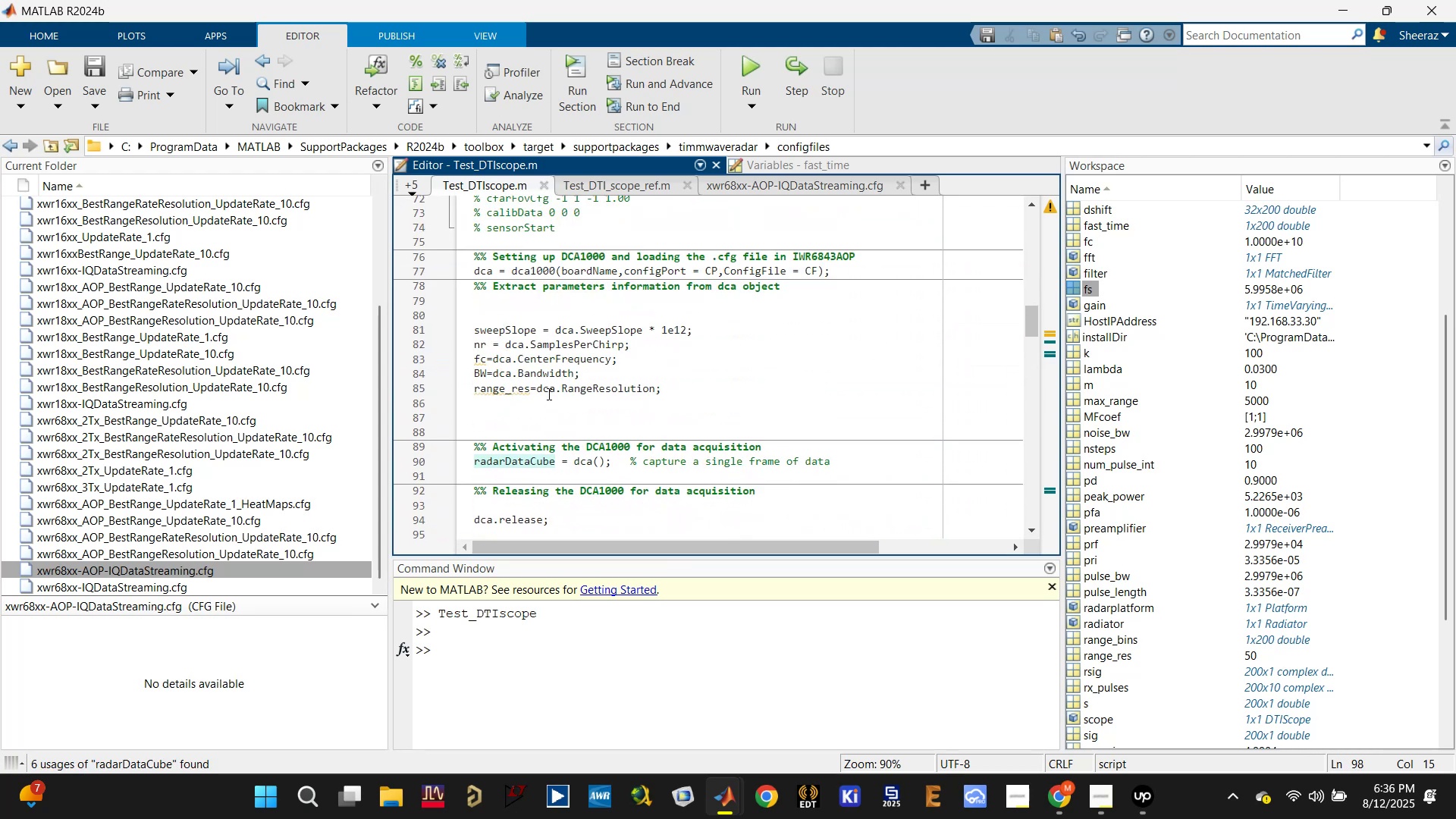 
scroll: coordinate [542, 406], scroll_direction: none, amount: 0.0
 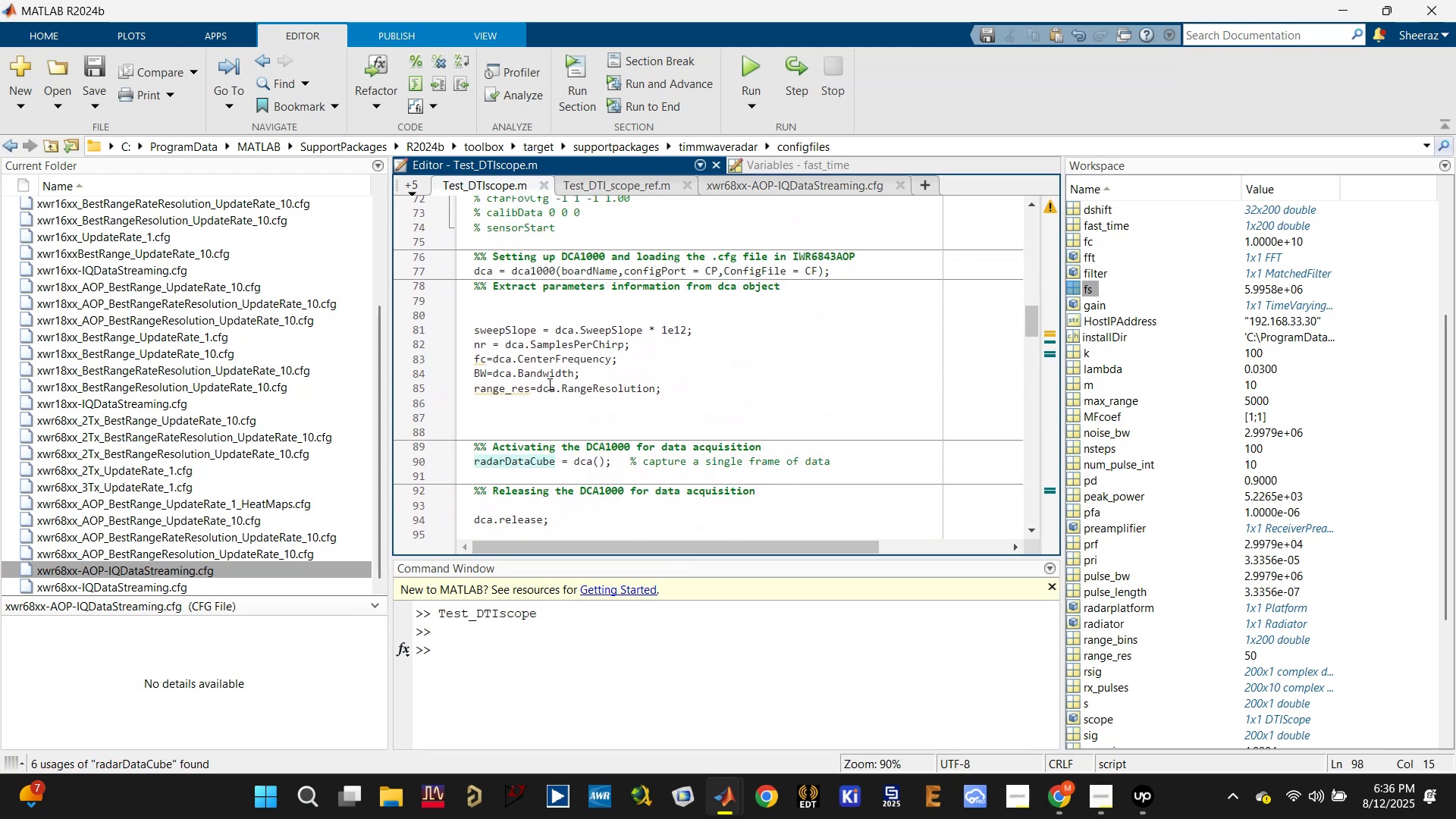 
left_click([548, 311])
 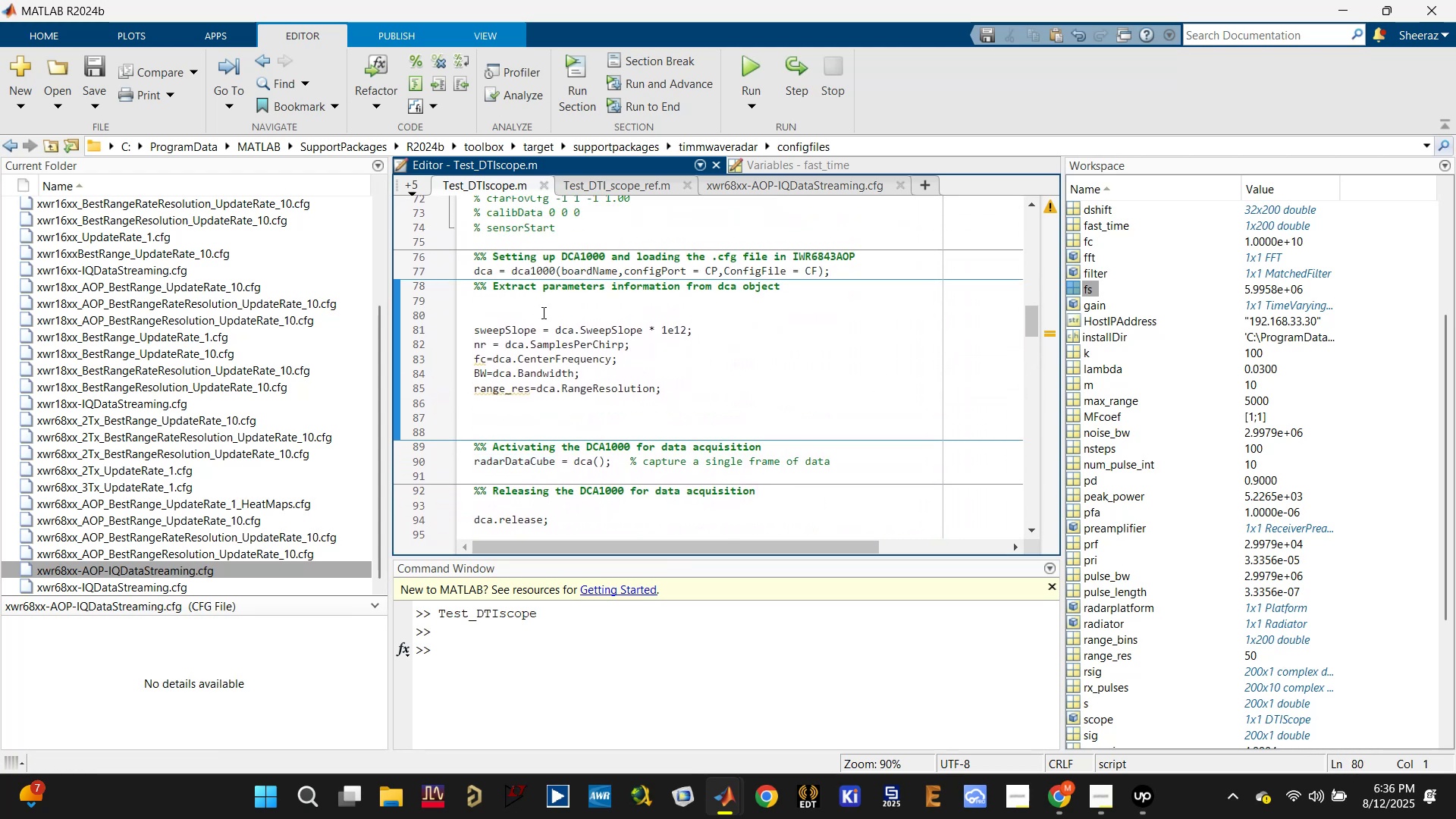 
key(Backspace)
 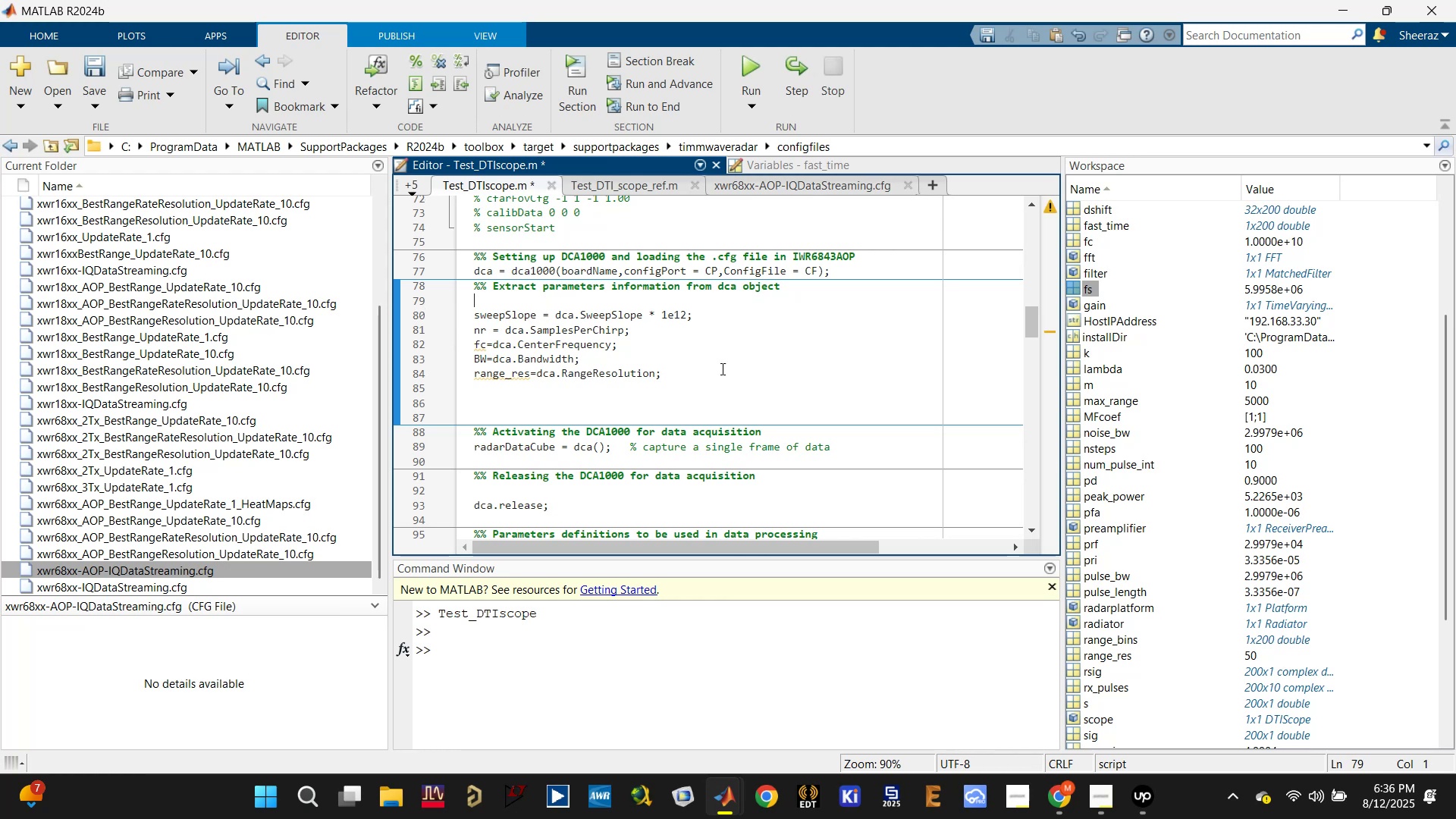 
left_click([707, 383])
 